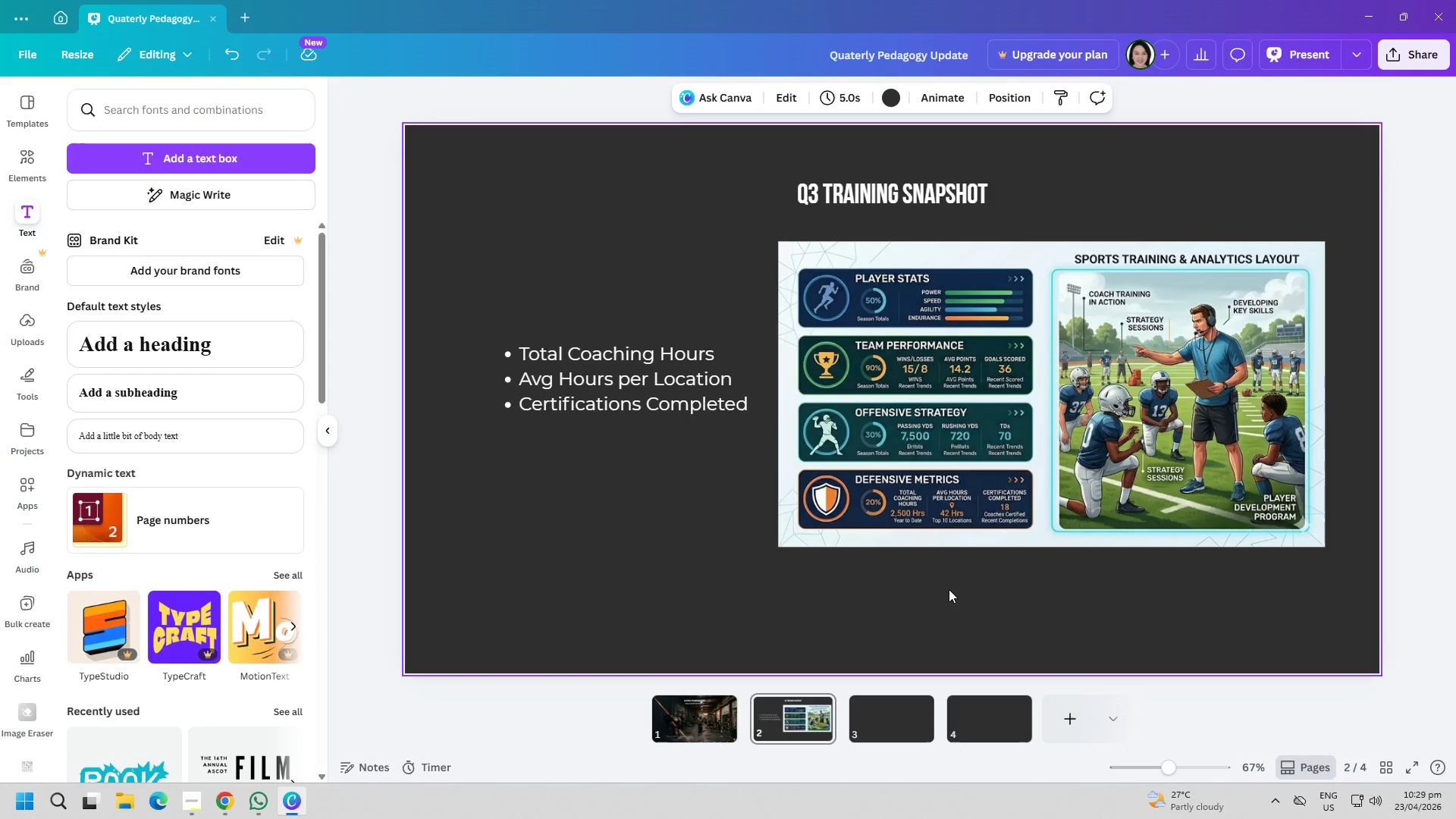 
wait(9.95)
 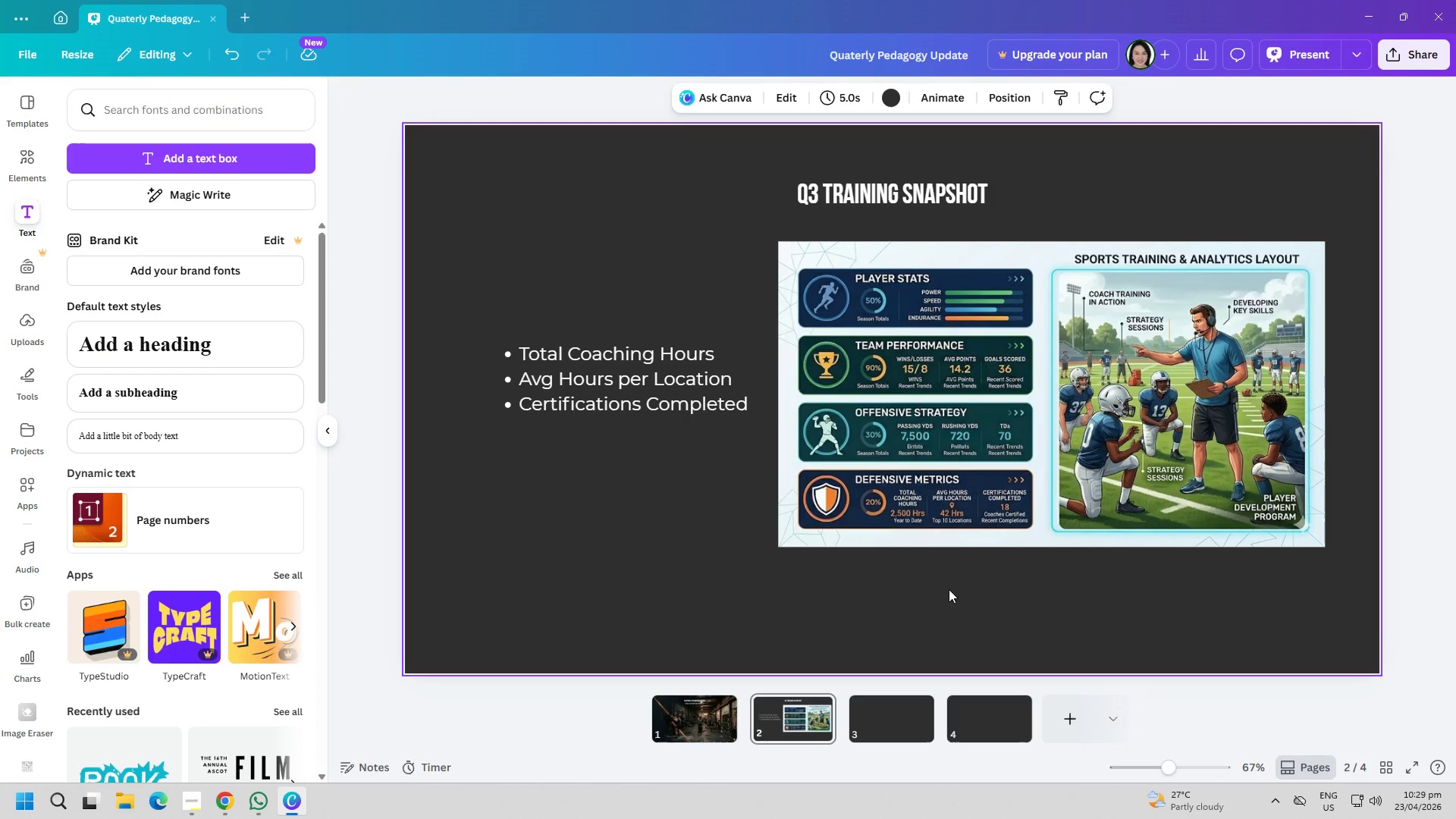 
left_click([910, 723])
 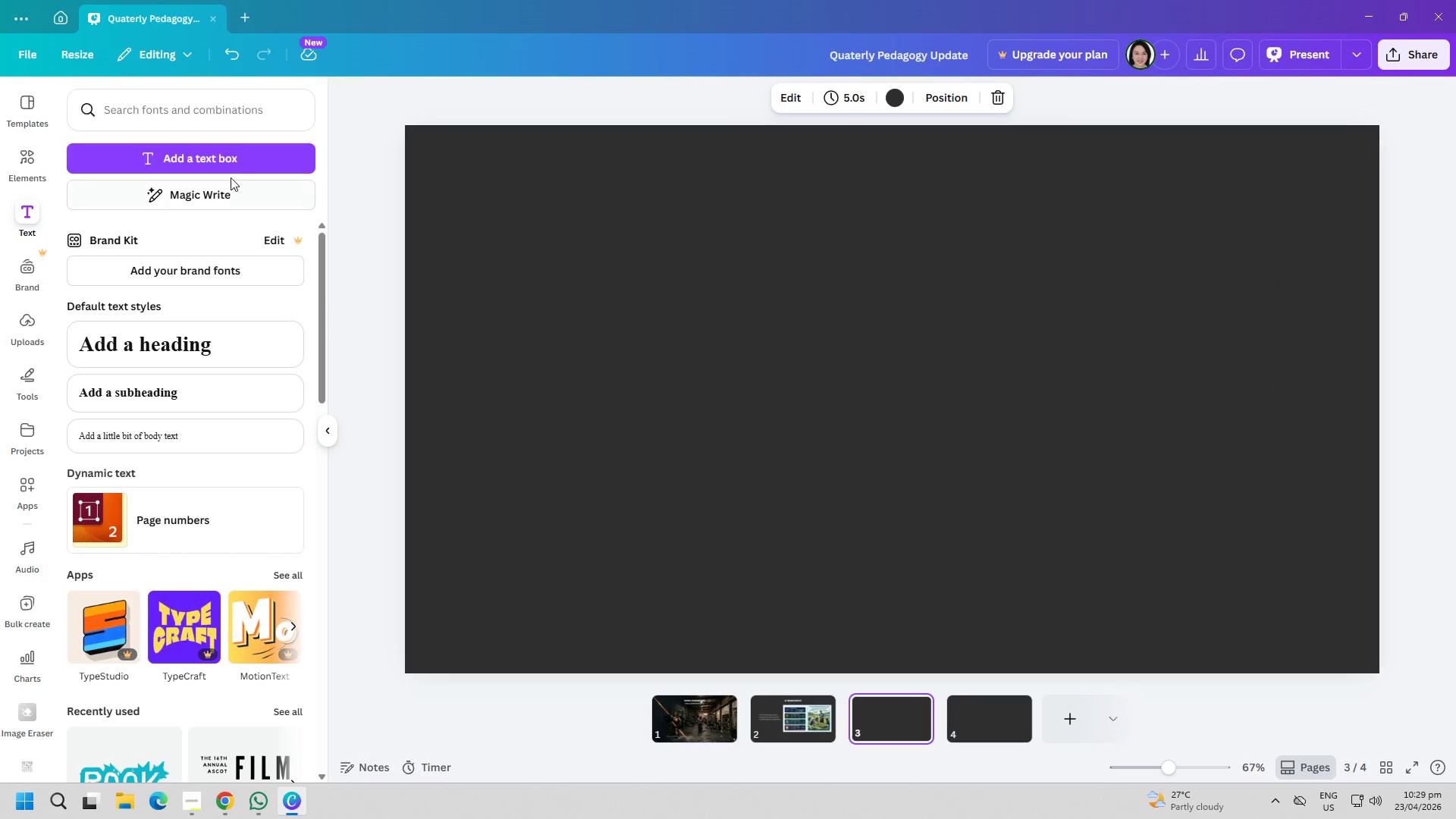 
left_click([215, 158])
 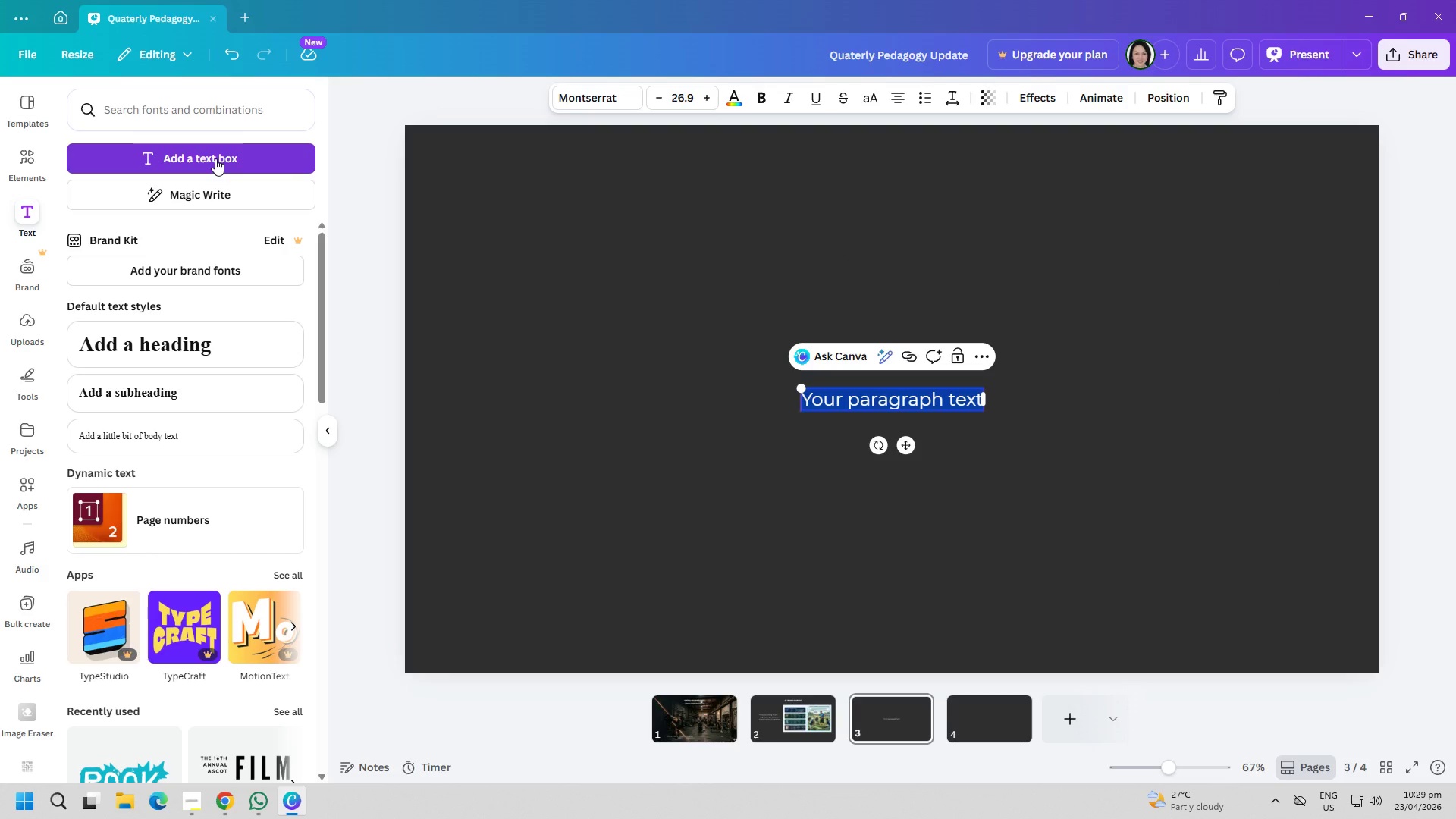 
key(CapsLock)
 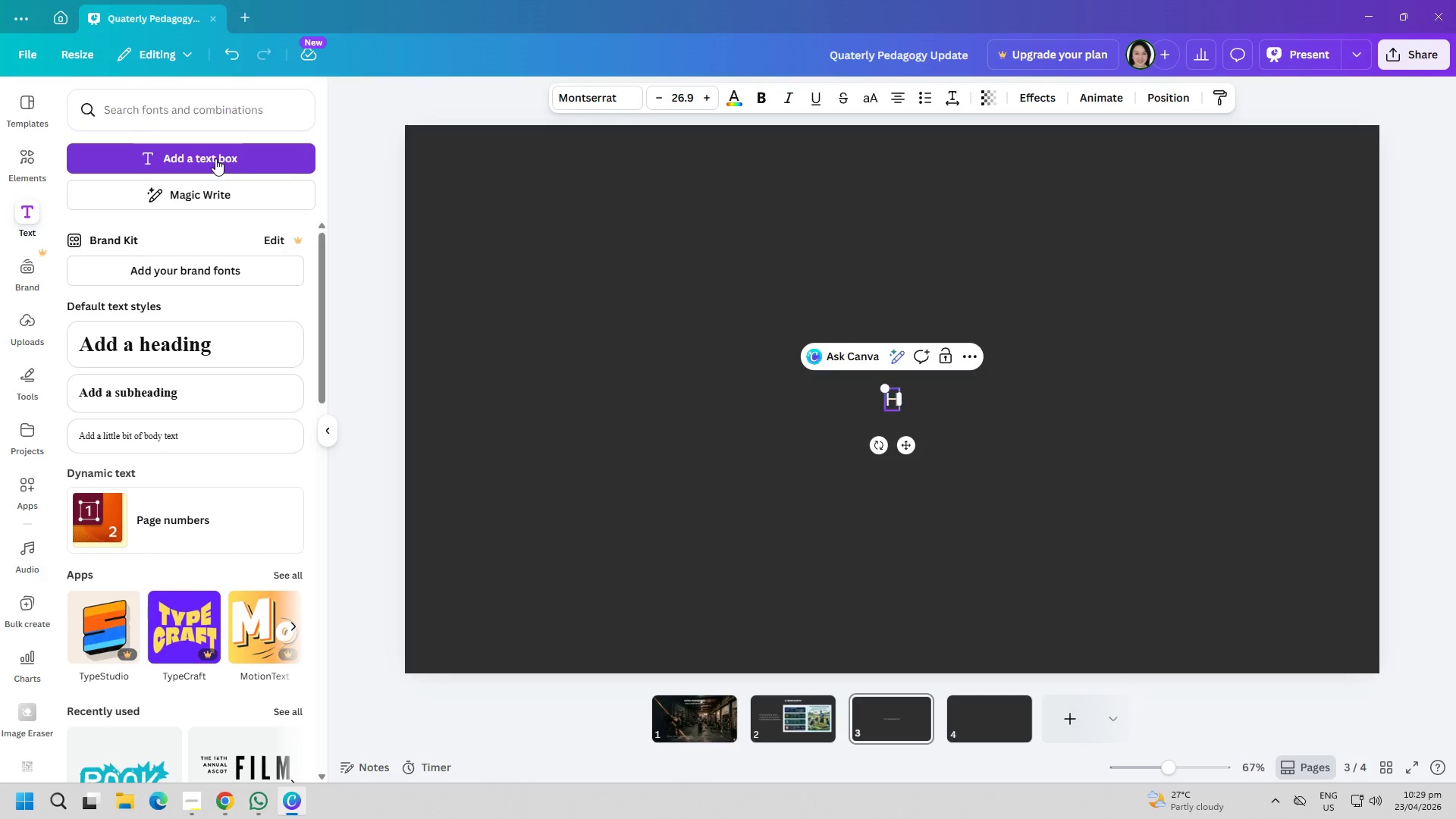 
key(H)
 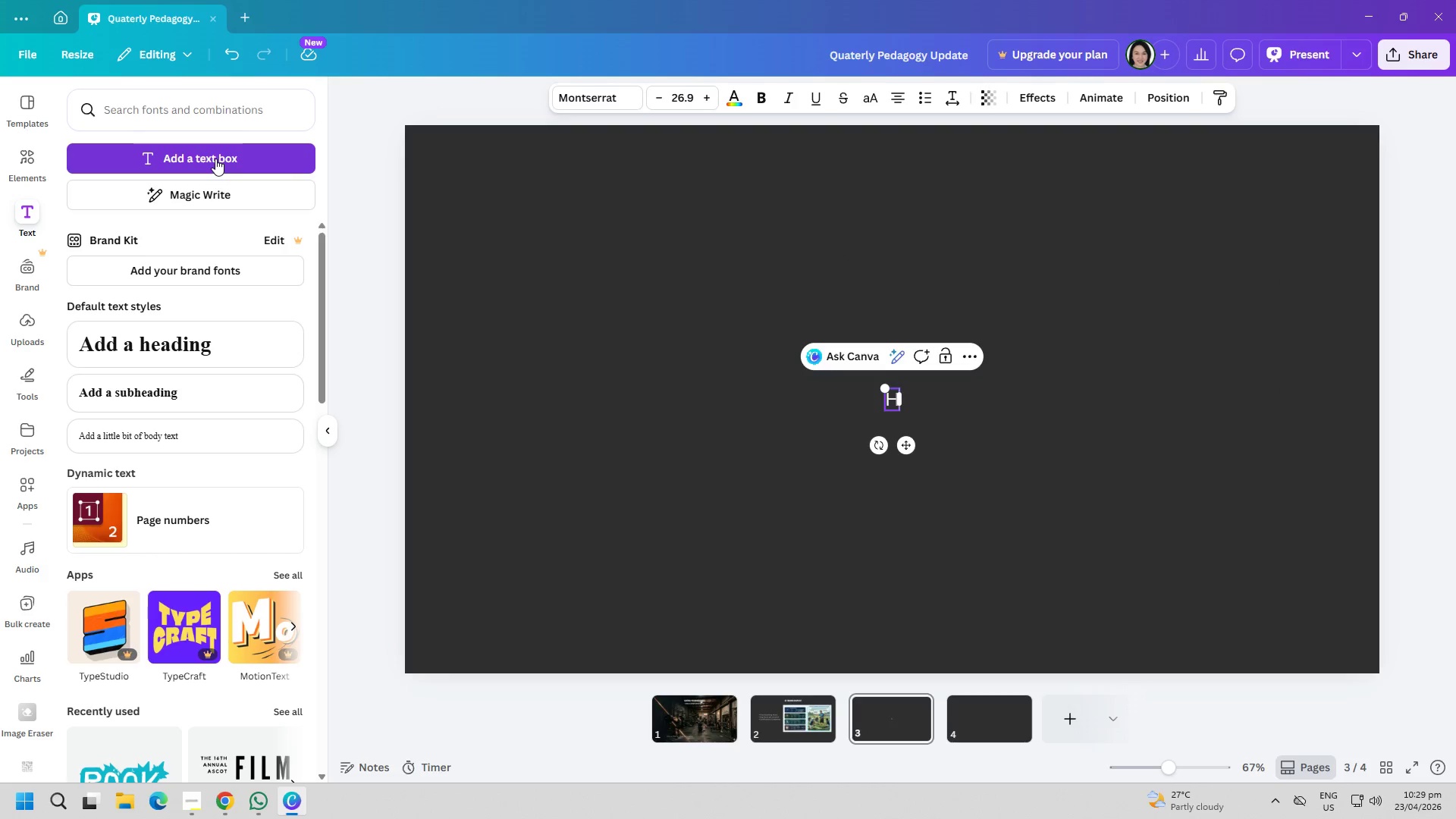 
key(CapsLock)
 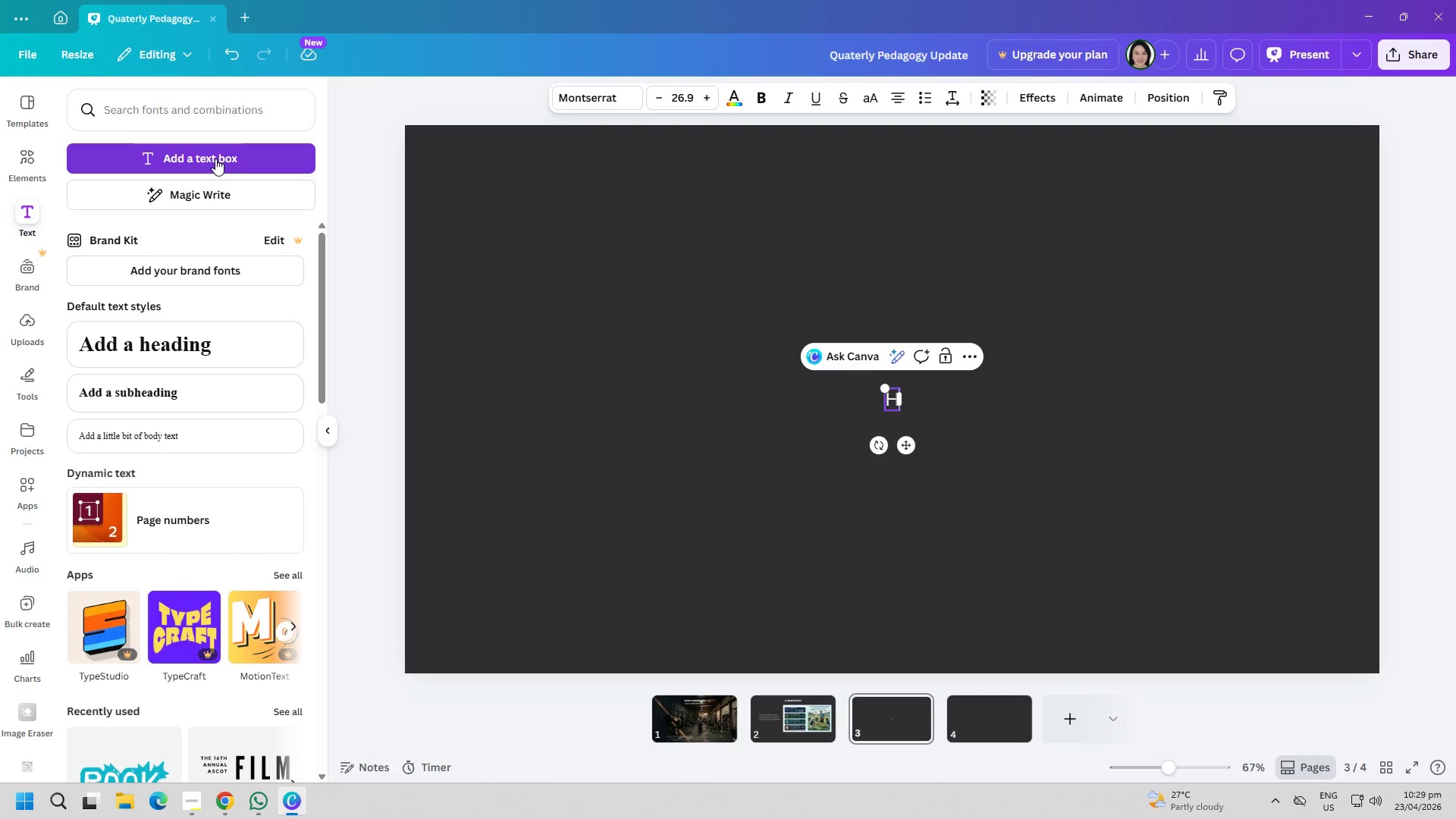 
key(Y)
 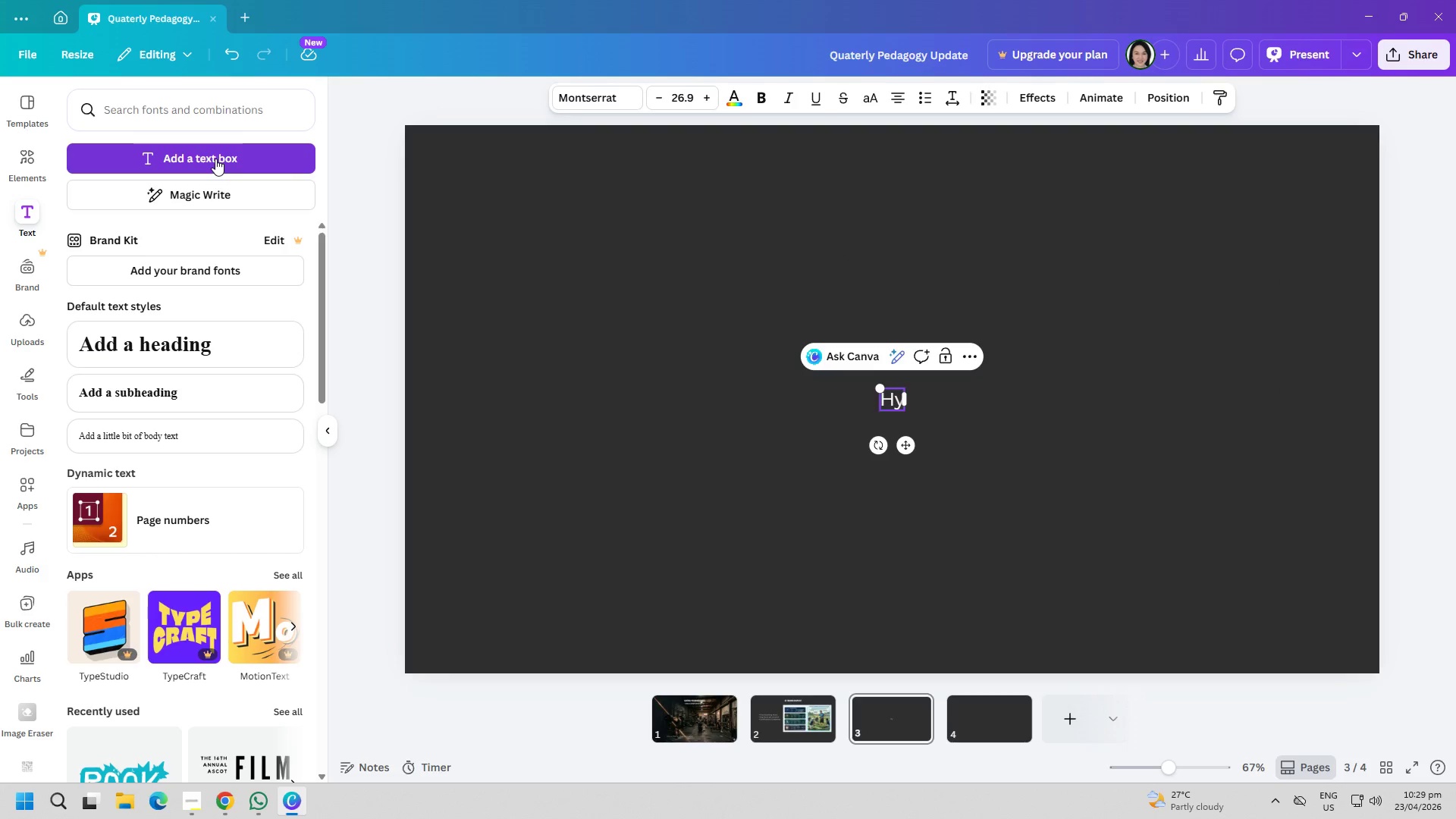 
key(Control+ControlLeft)
 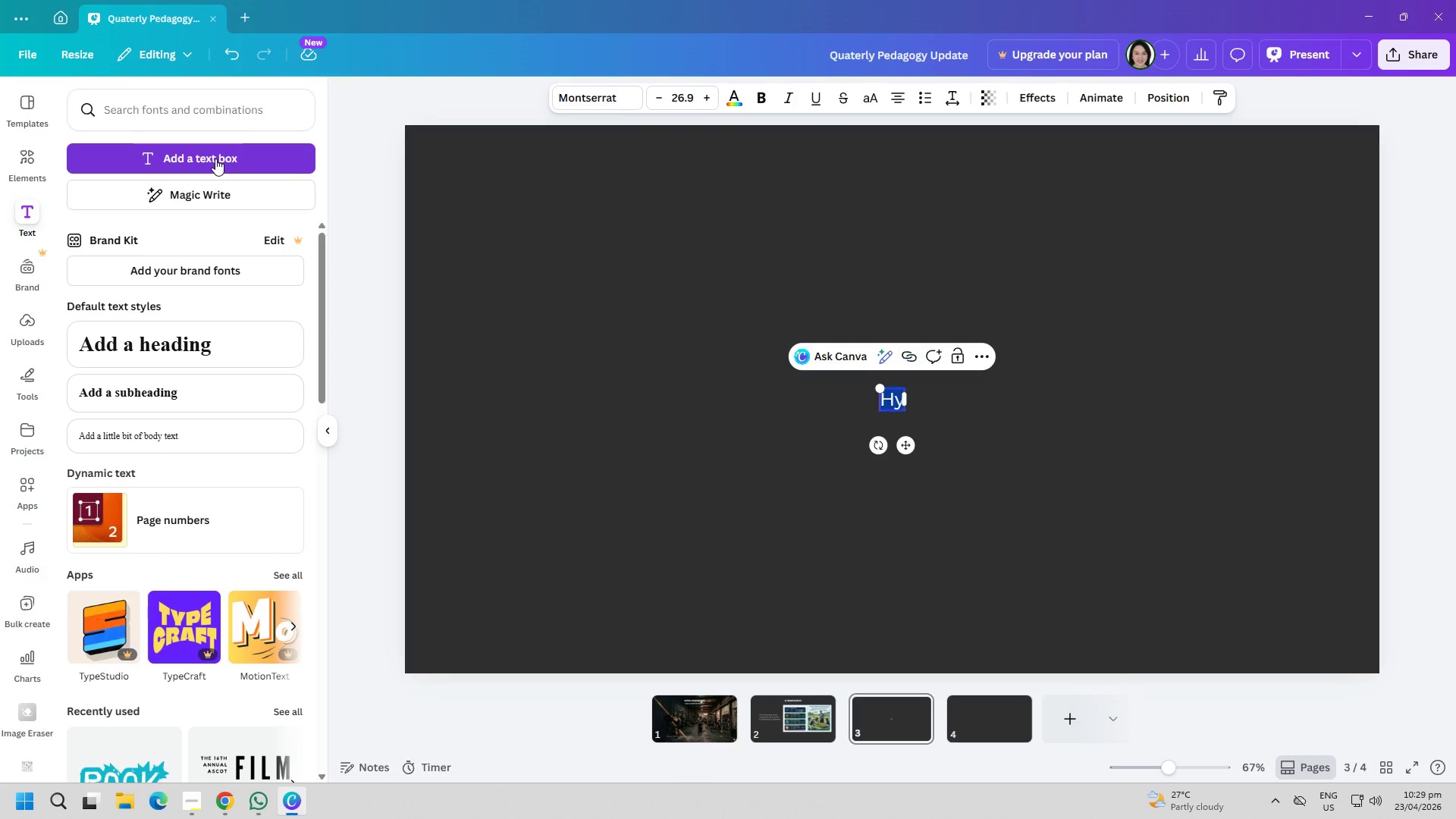 
key(Control+A)
 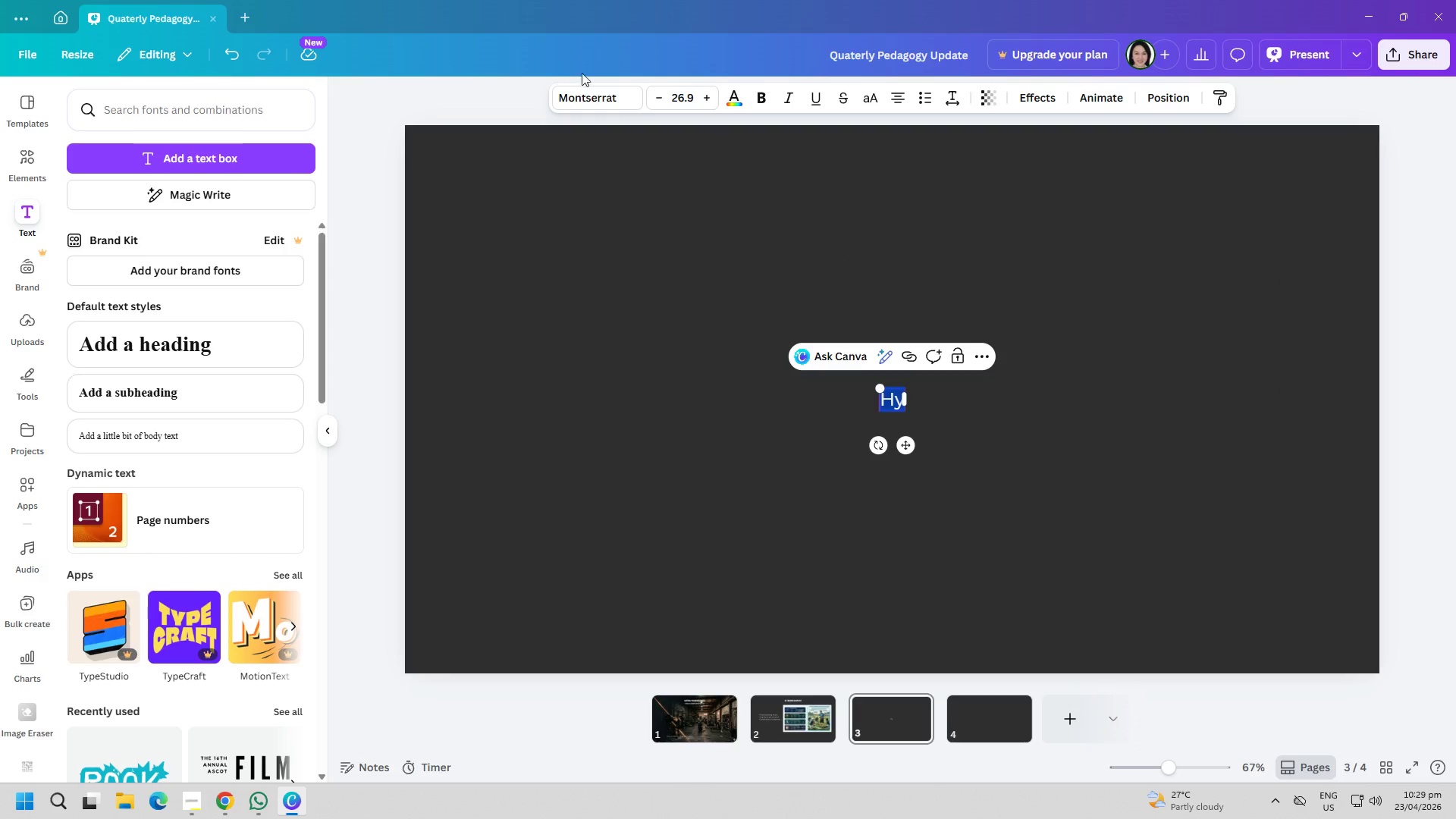 
double_click([592, 102])
 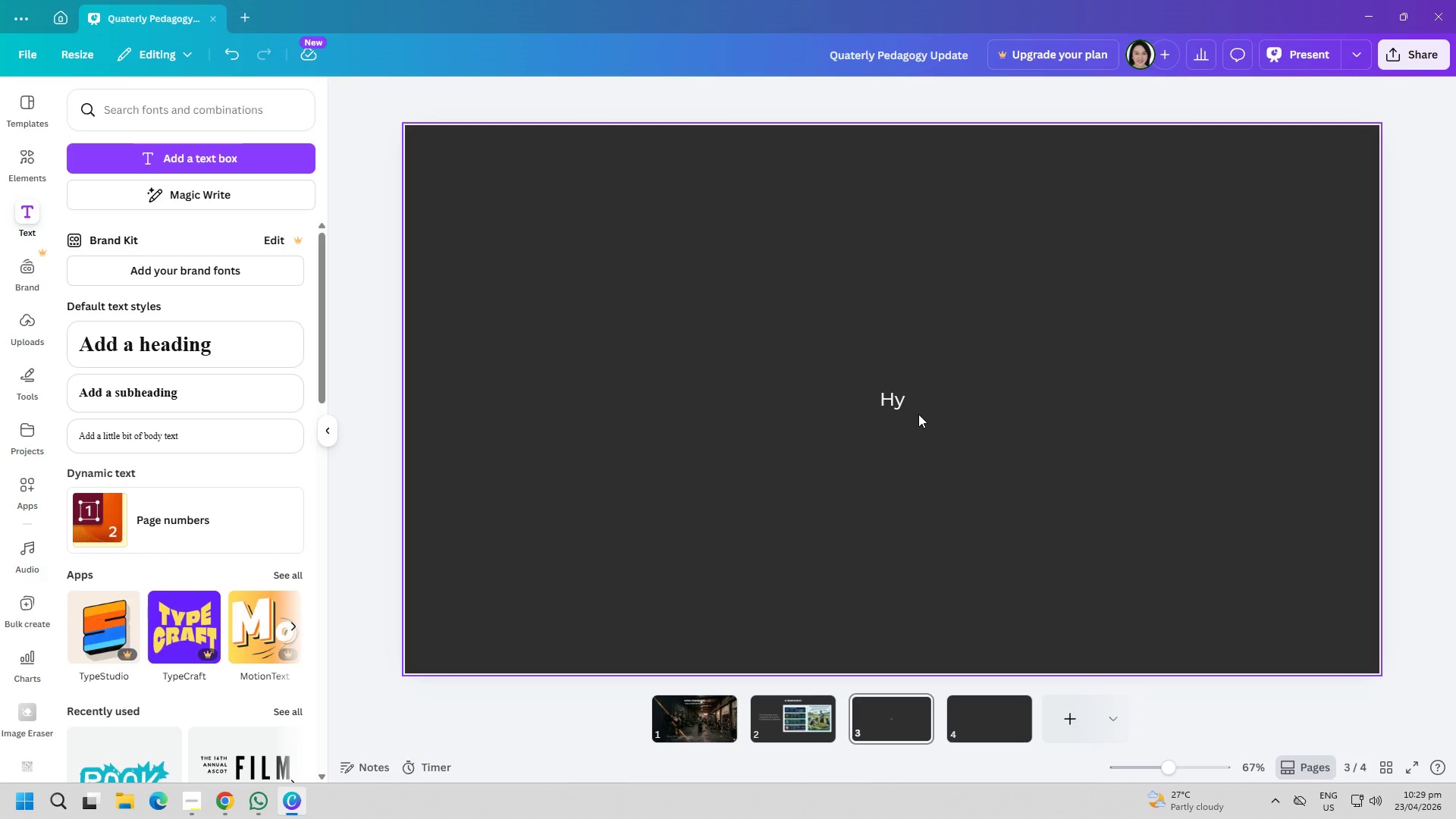 
double_click([899, 407])
 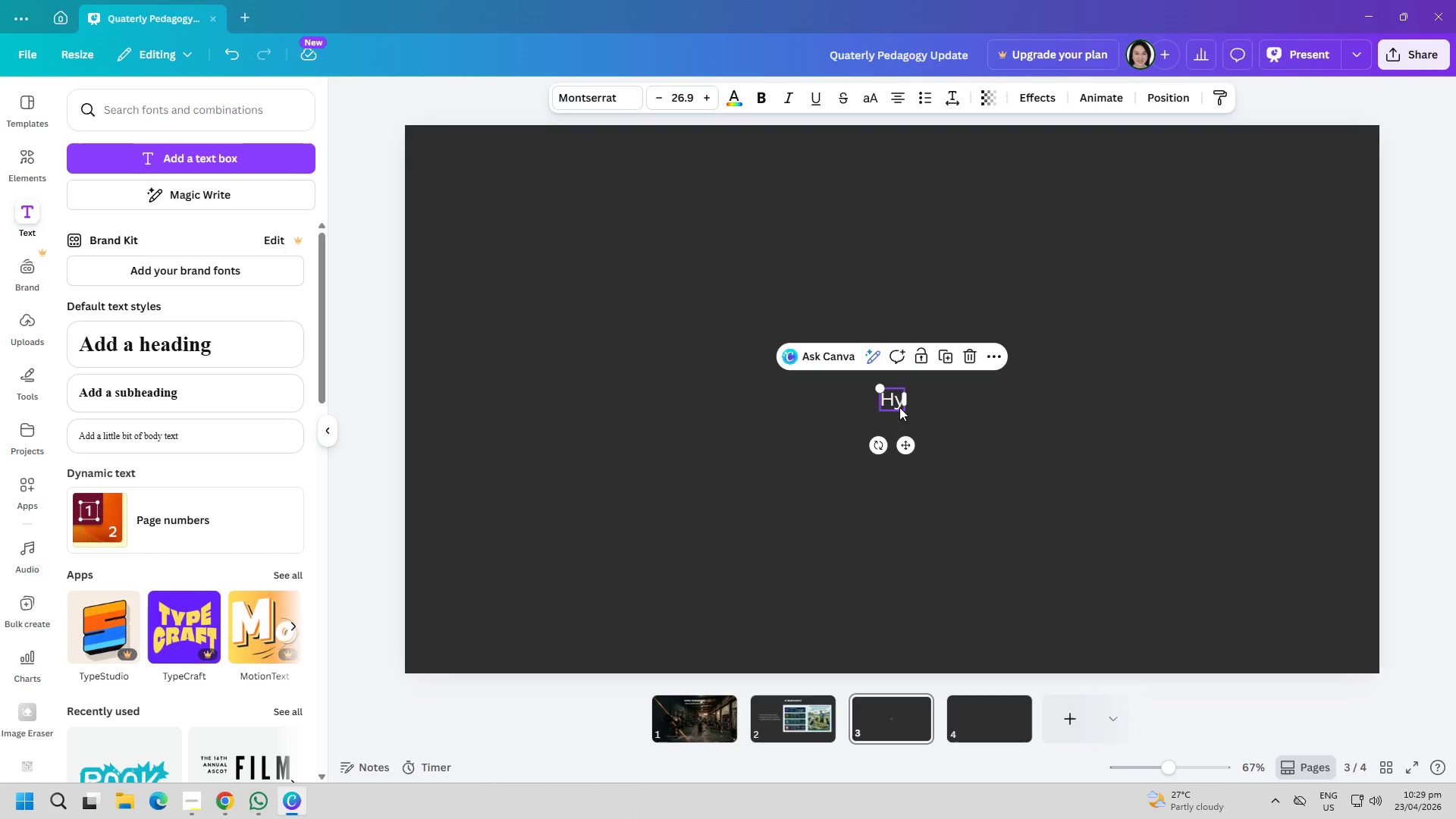 
triple_click([899, 407])
 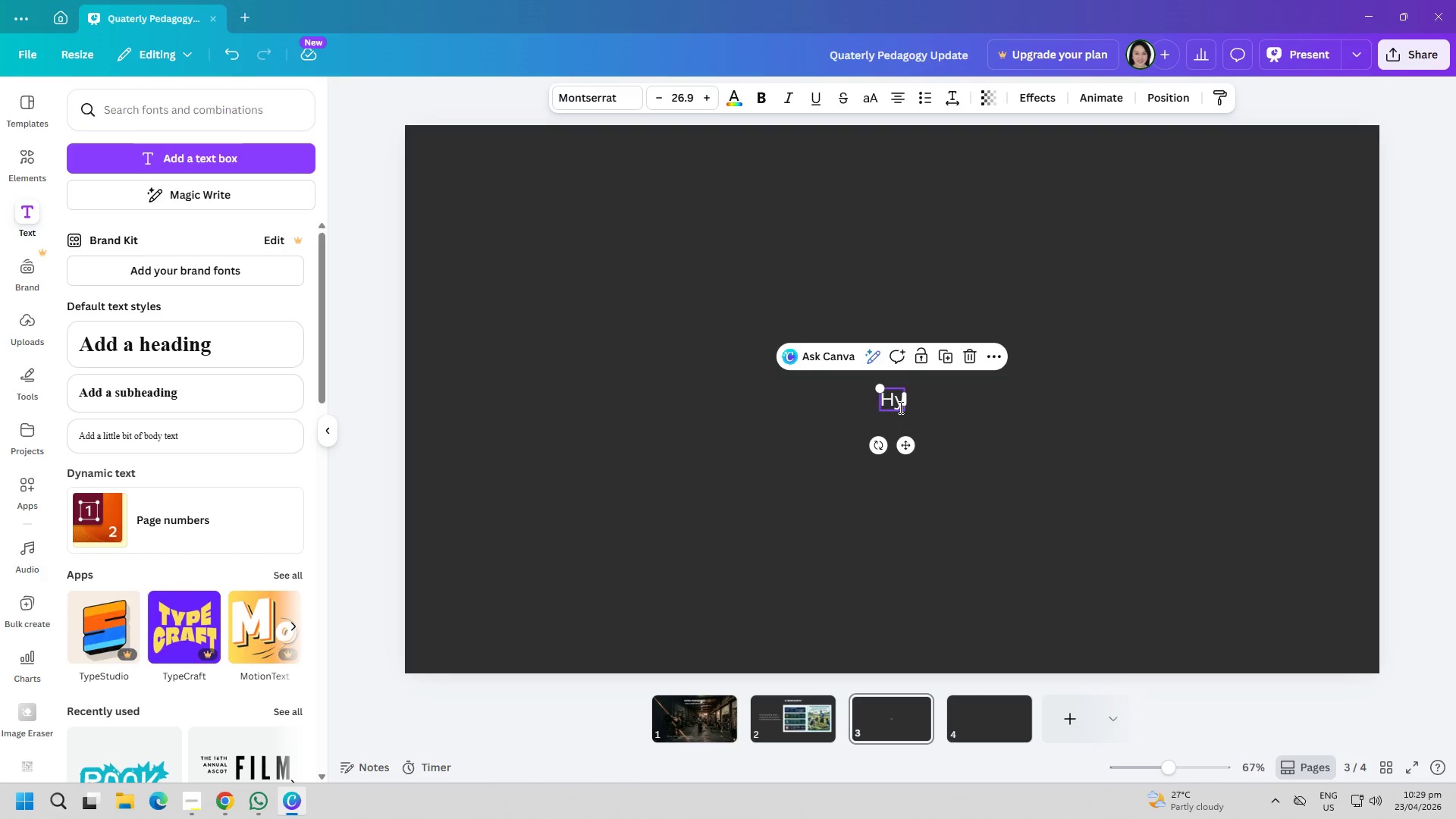 
triple_click([899, 407])
 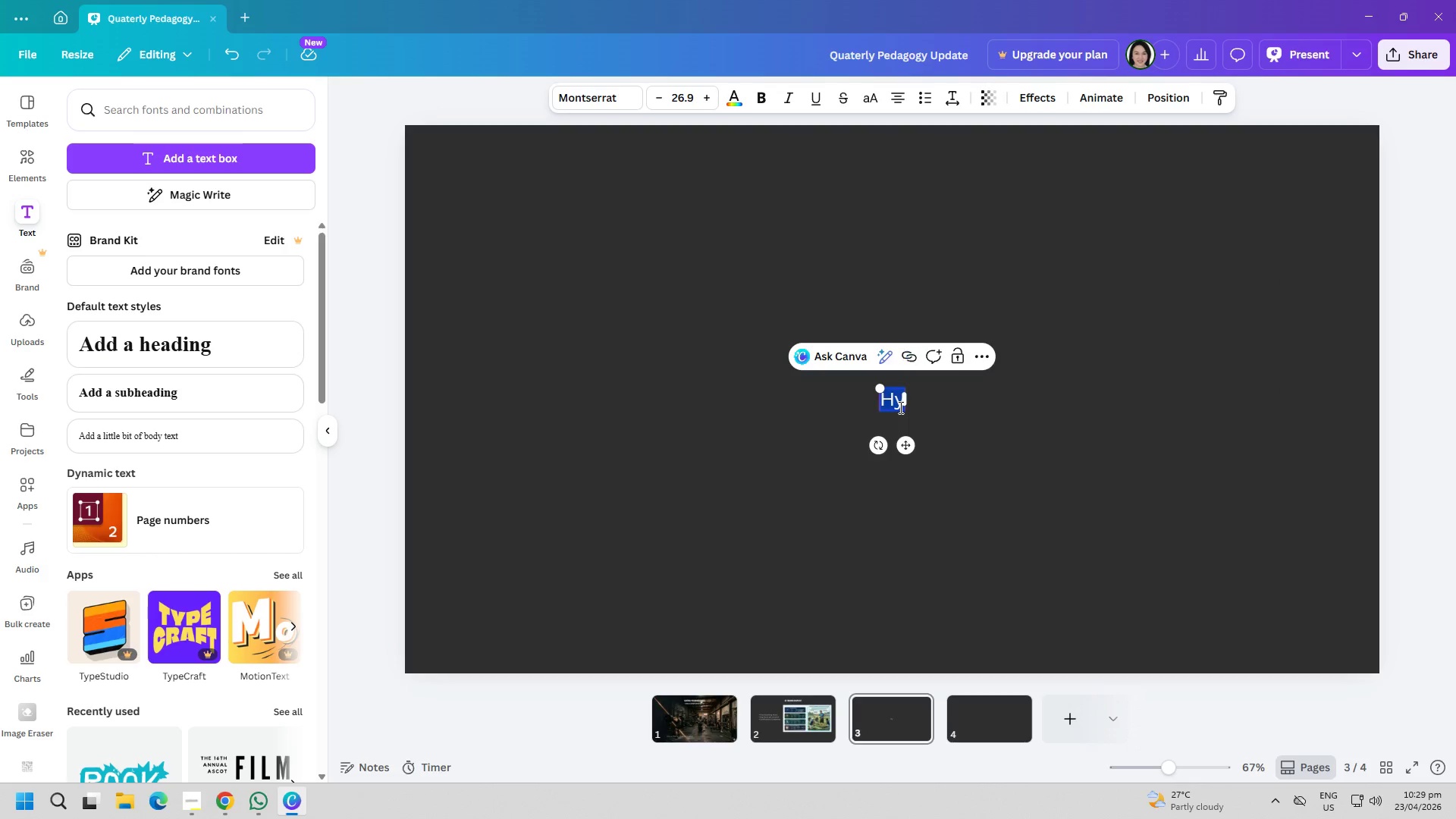 
key(Control+ControlLeft)
 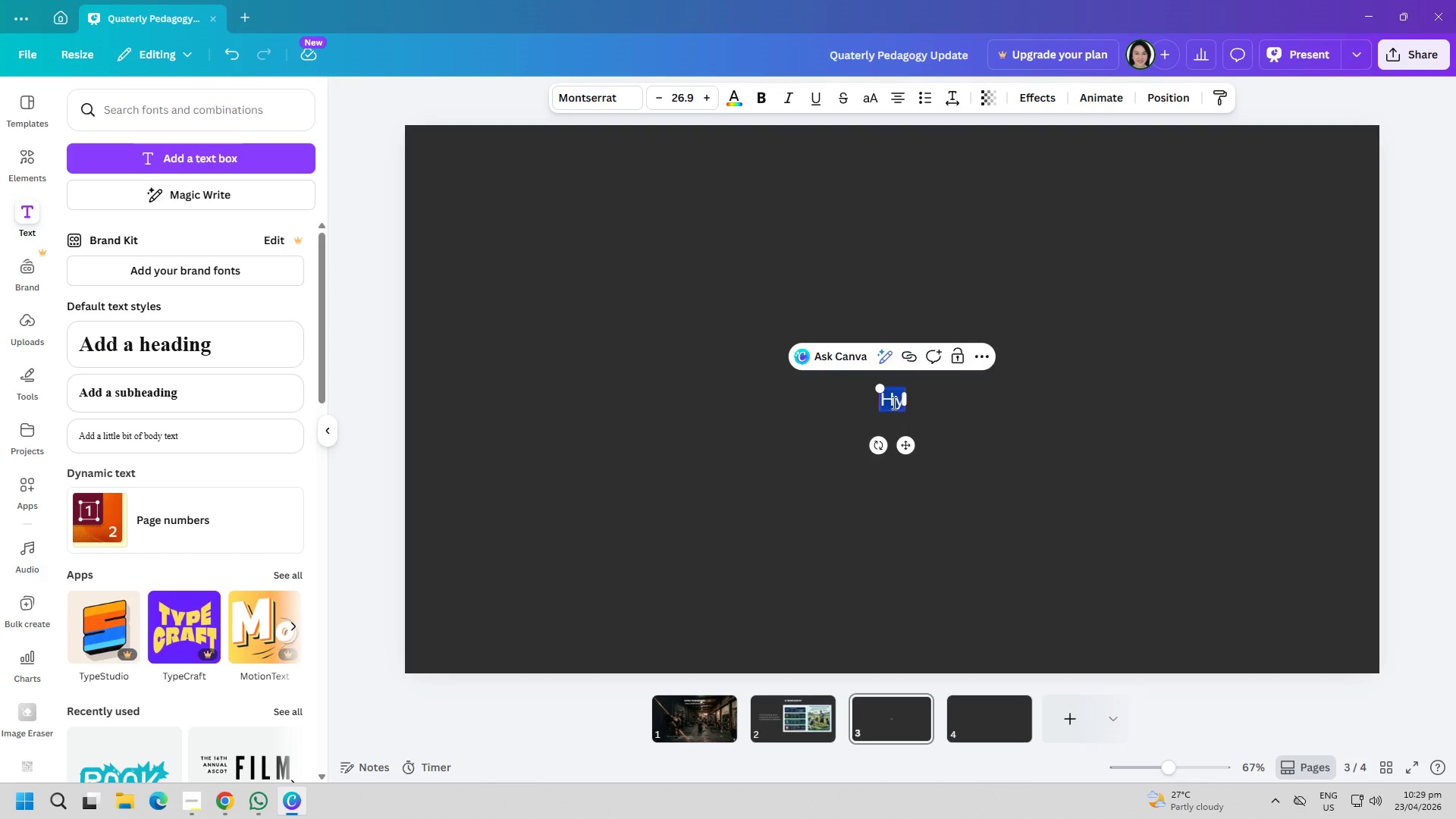 
key(Control+A)
 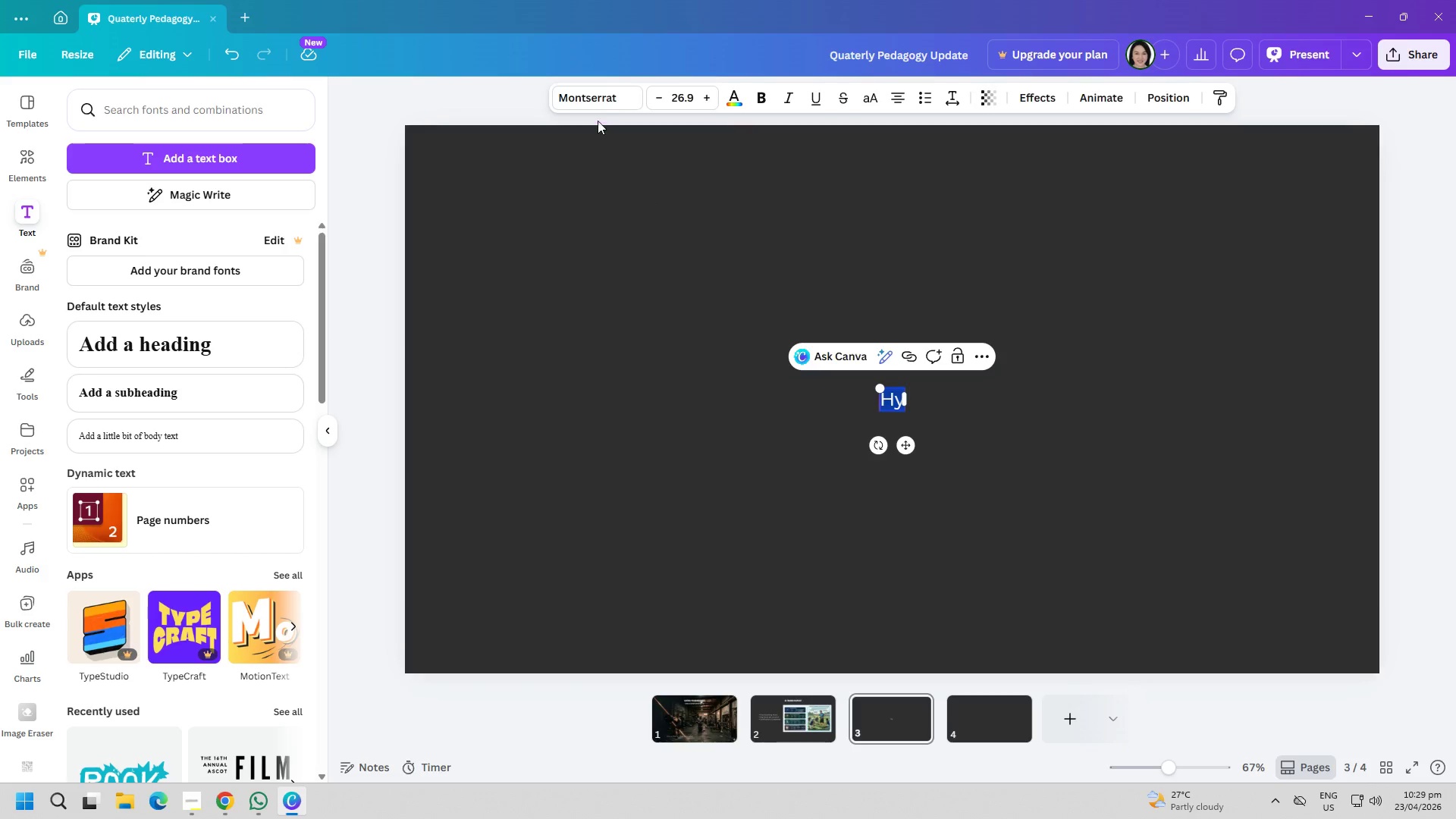 
left_click([598, 102])
 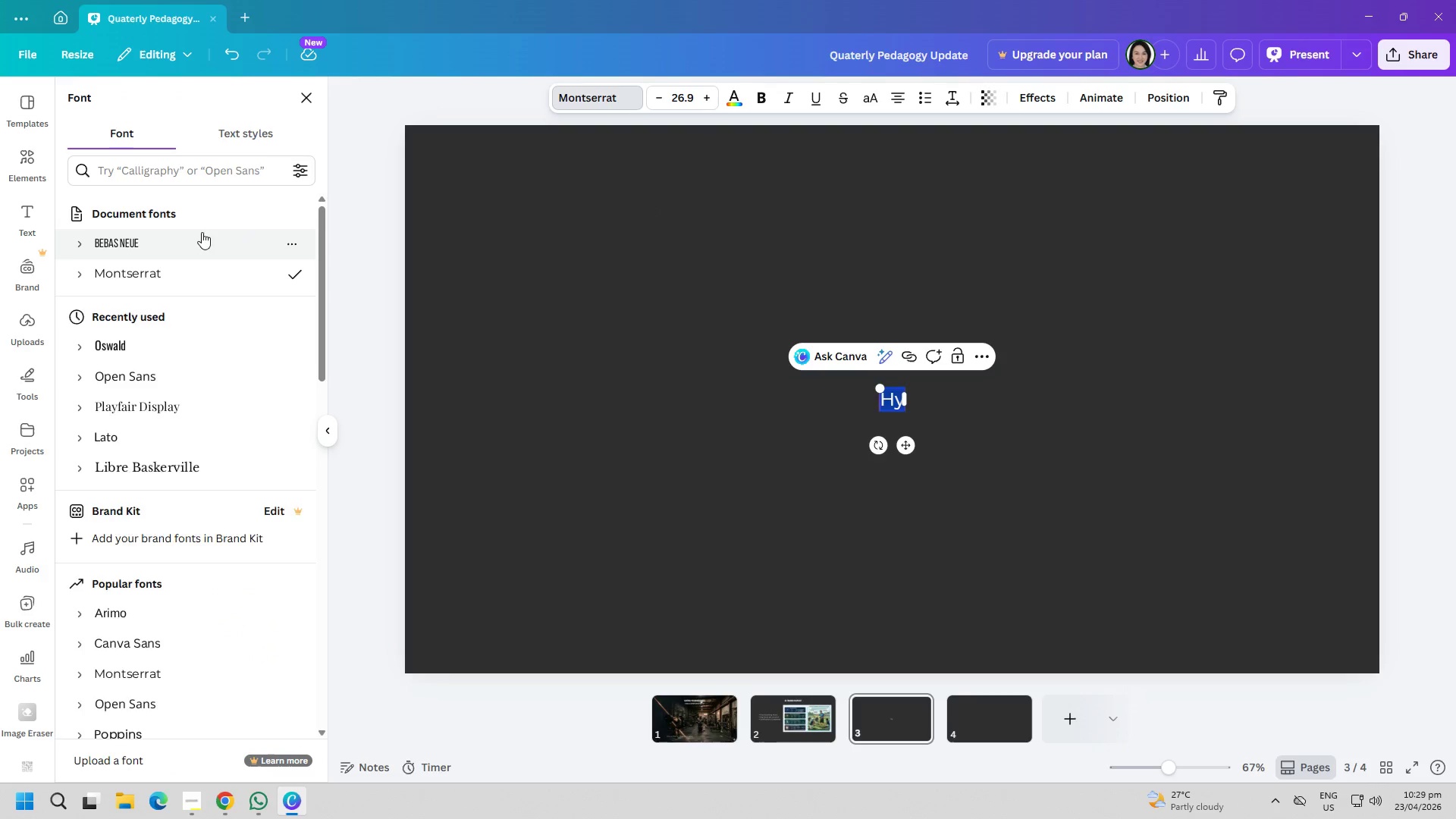 
left_click([142, 240])
 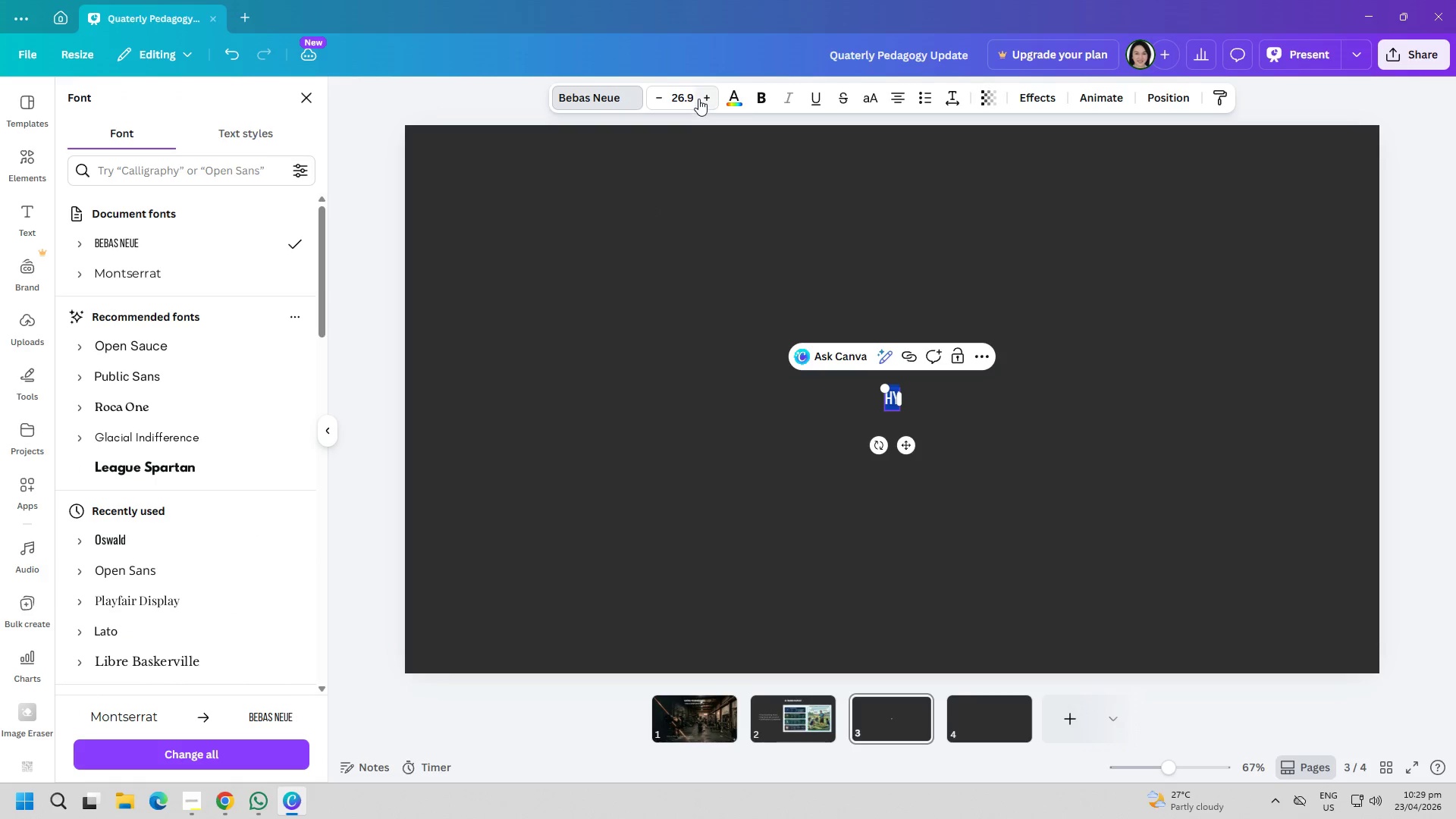 
double_click([693, 97])
 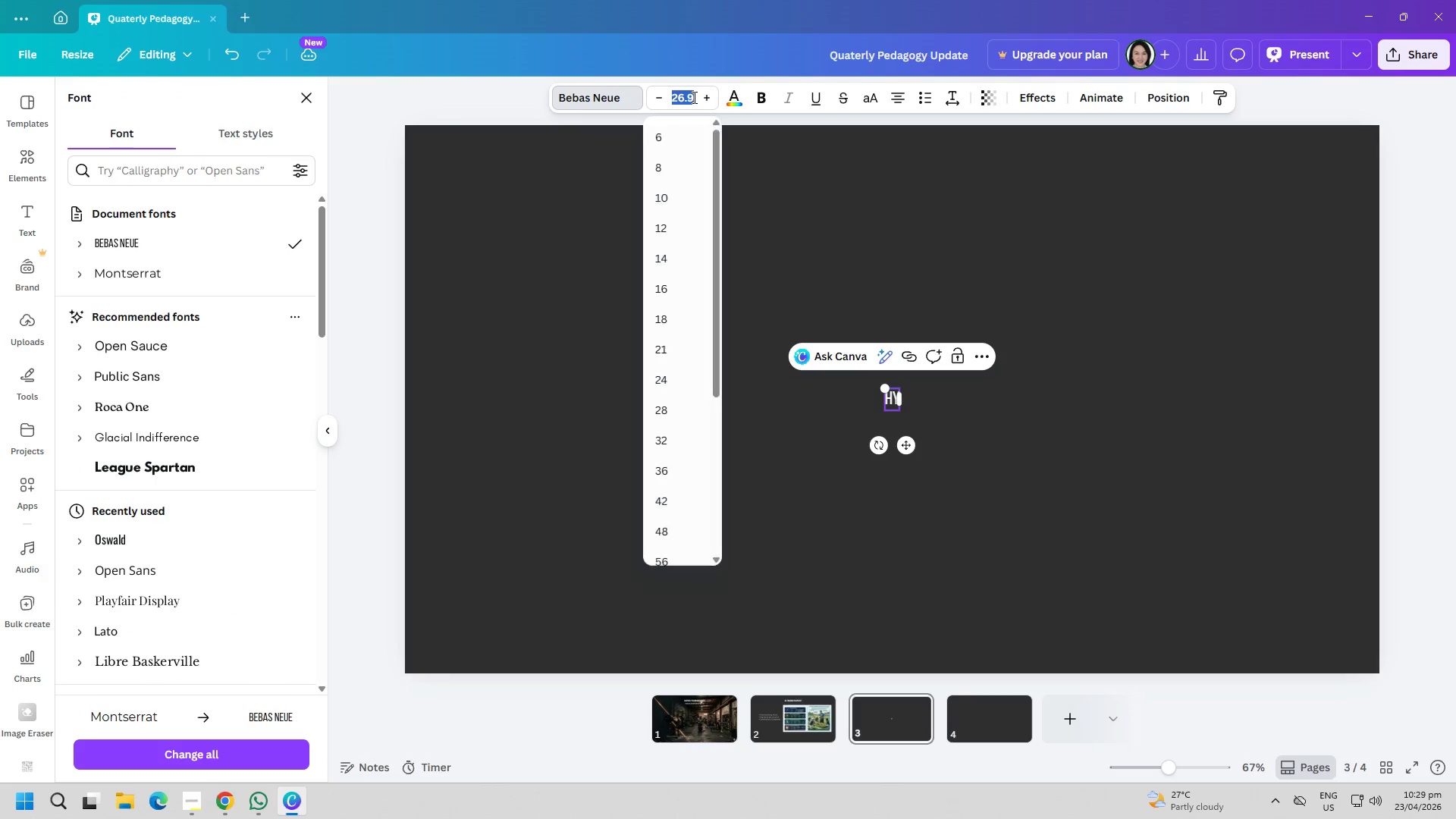 
triple_click([693, 97])
 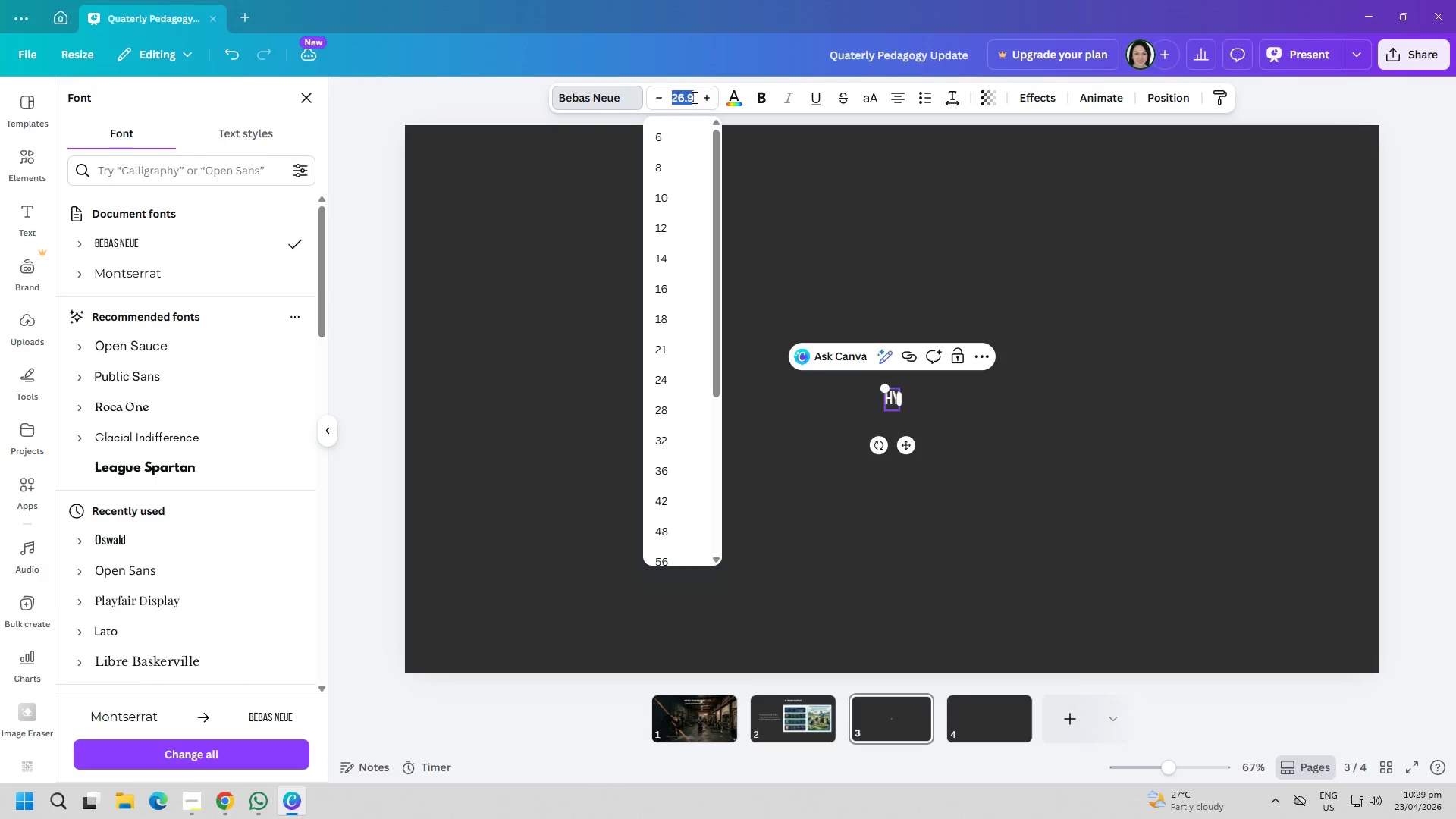 
type(40)
 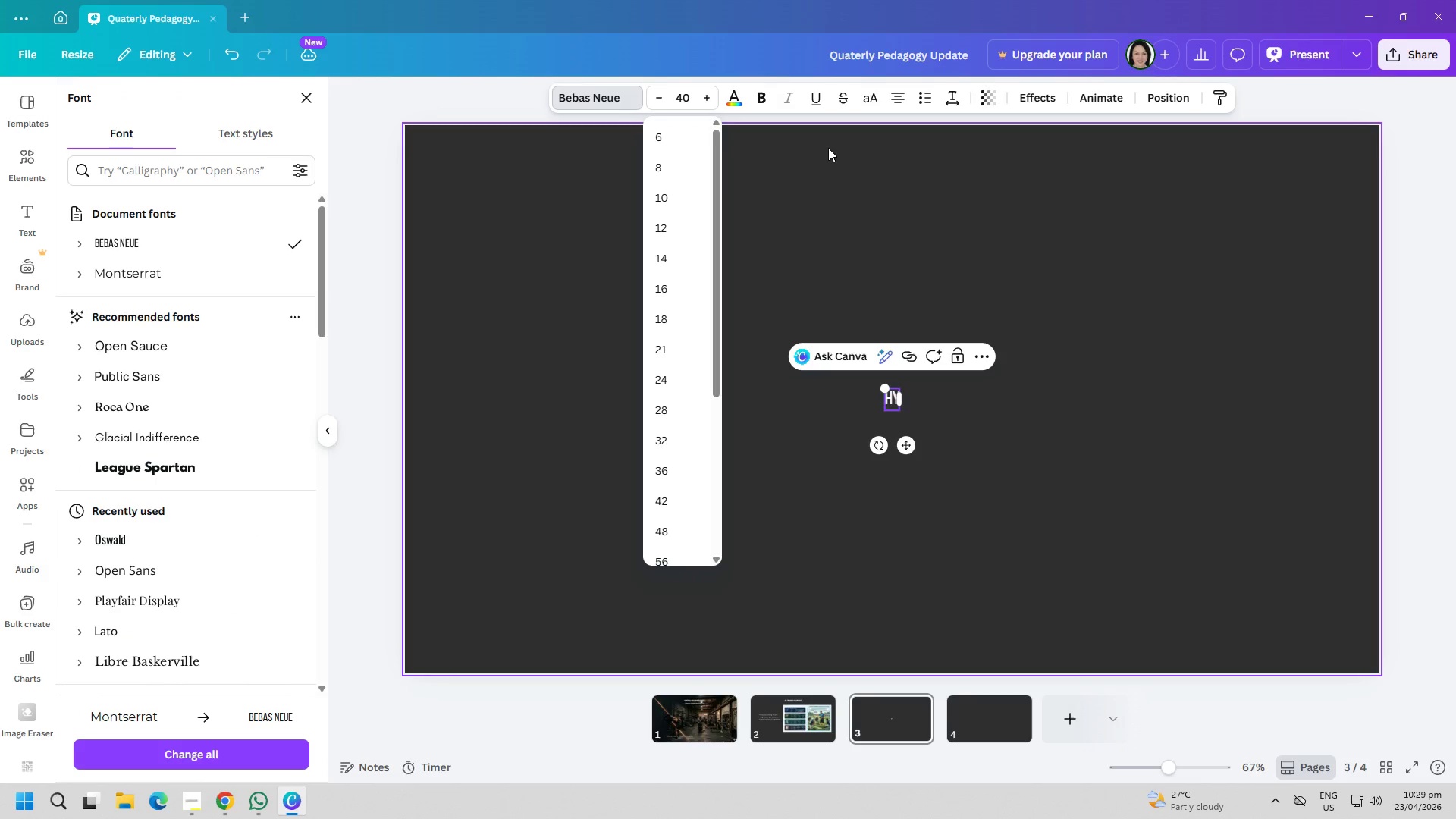 
left_click([829, 163])
 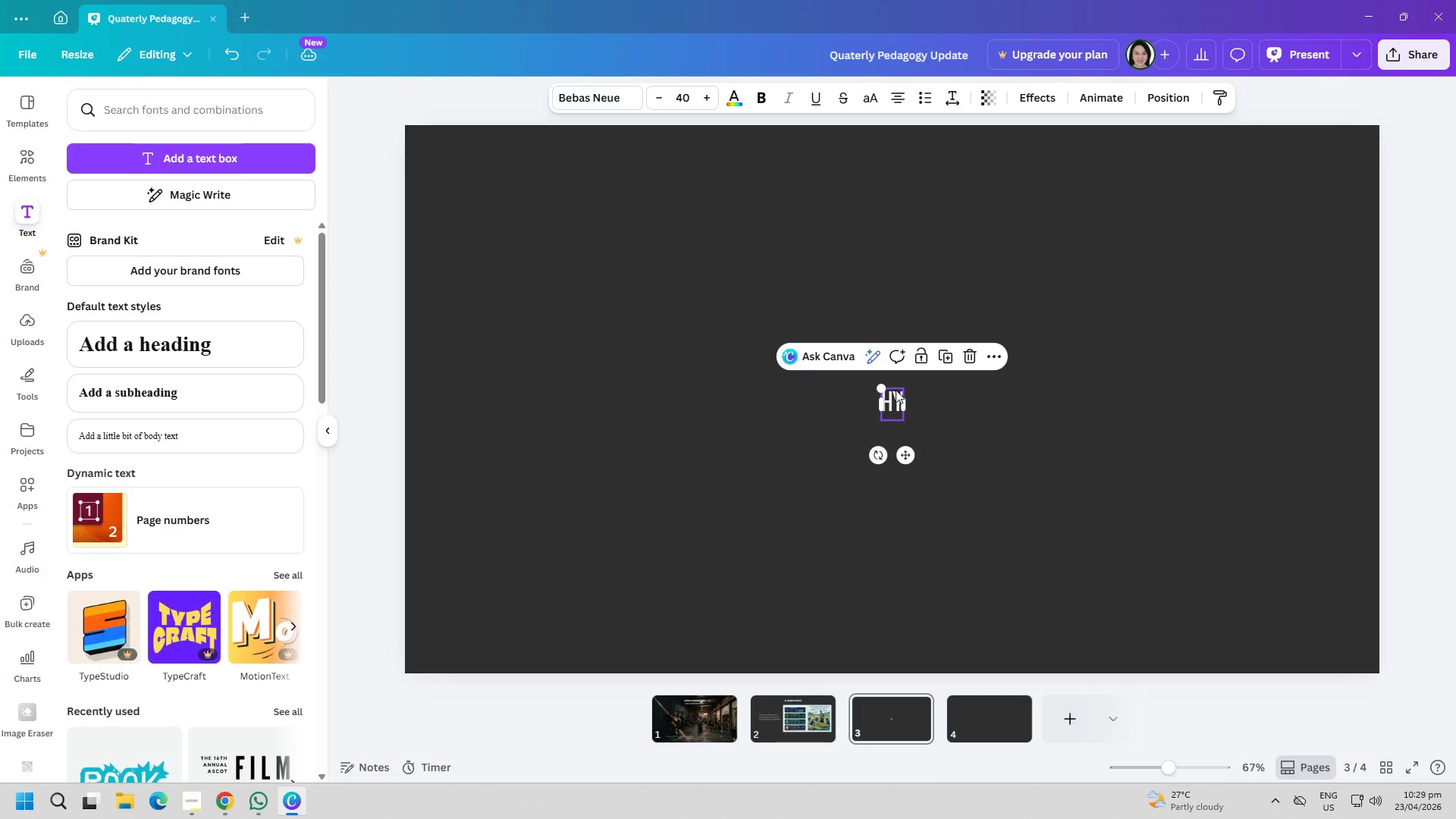 
double_click([896, 391])
 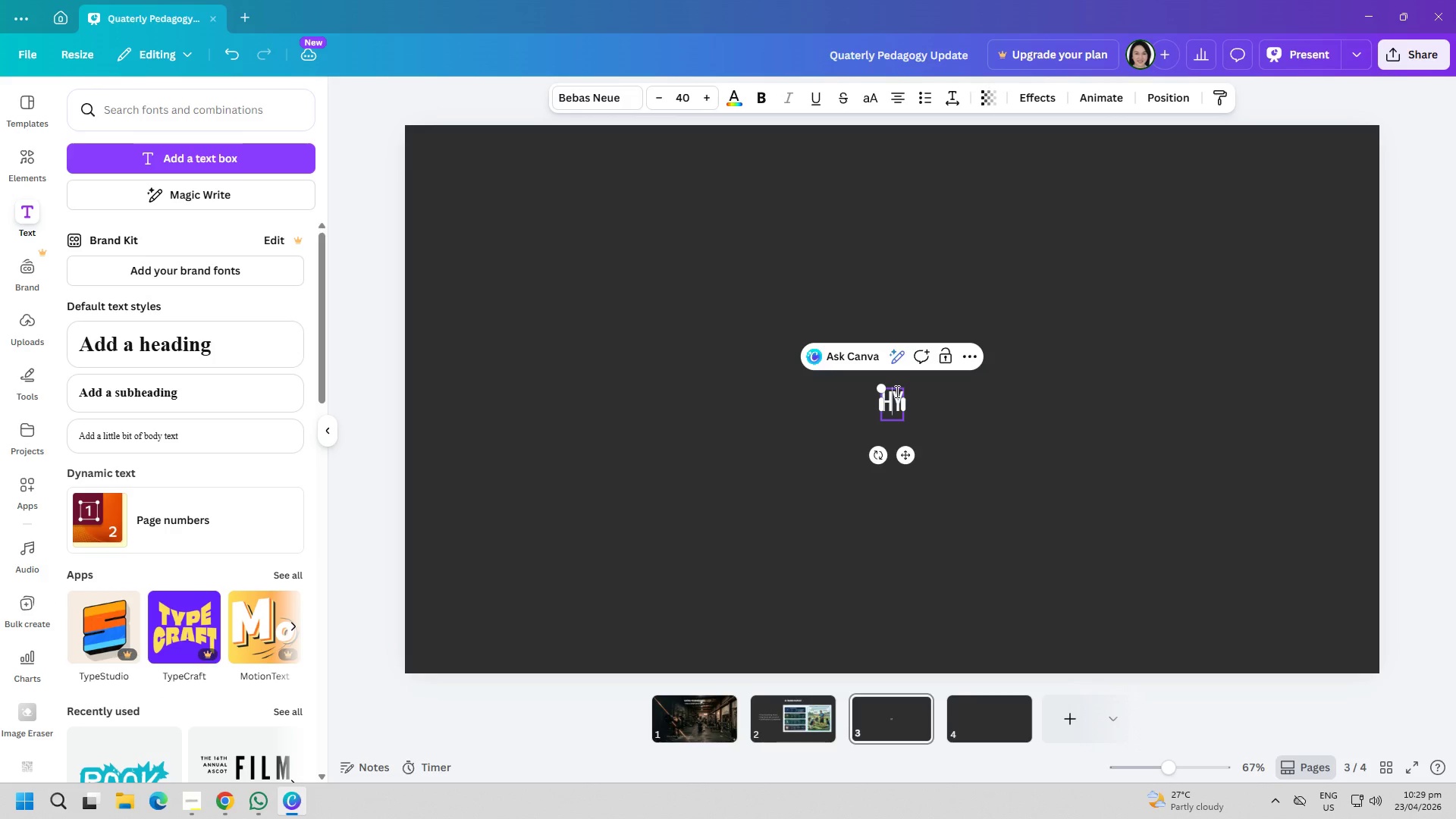 
key(ArrowRight)
 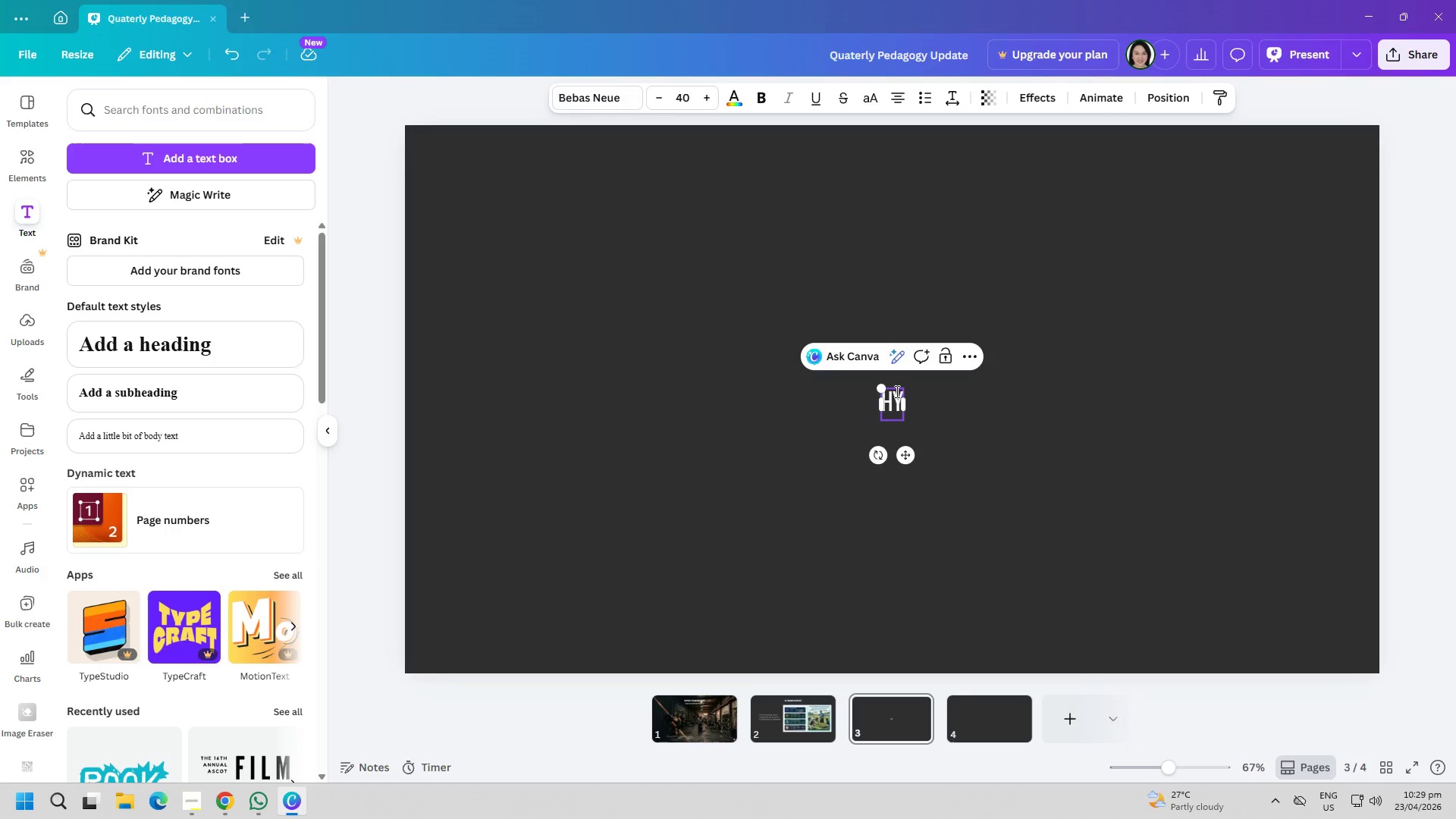 
type(brid flow adoption)
 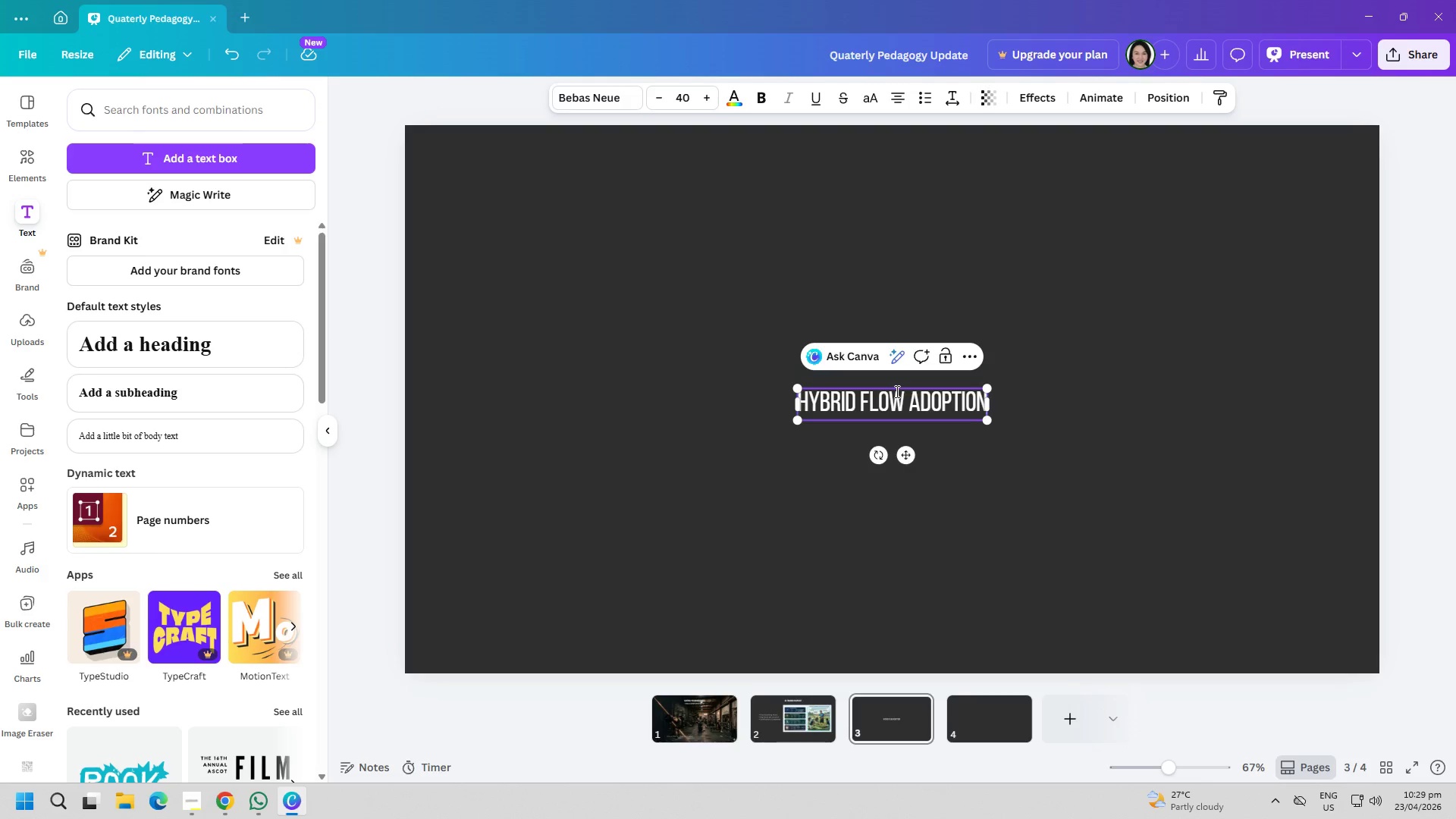 
wait(5.66)
 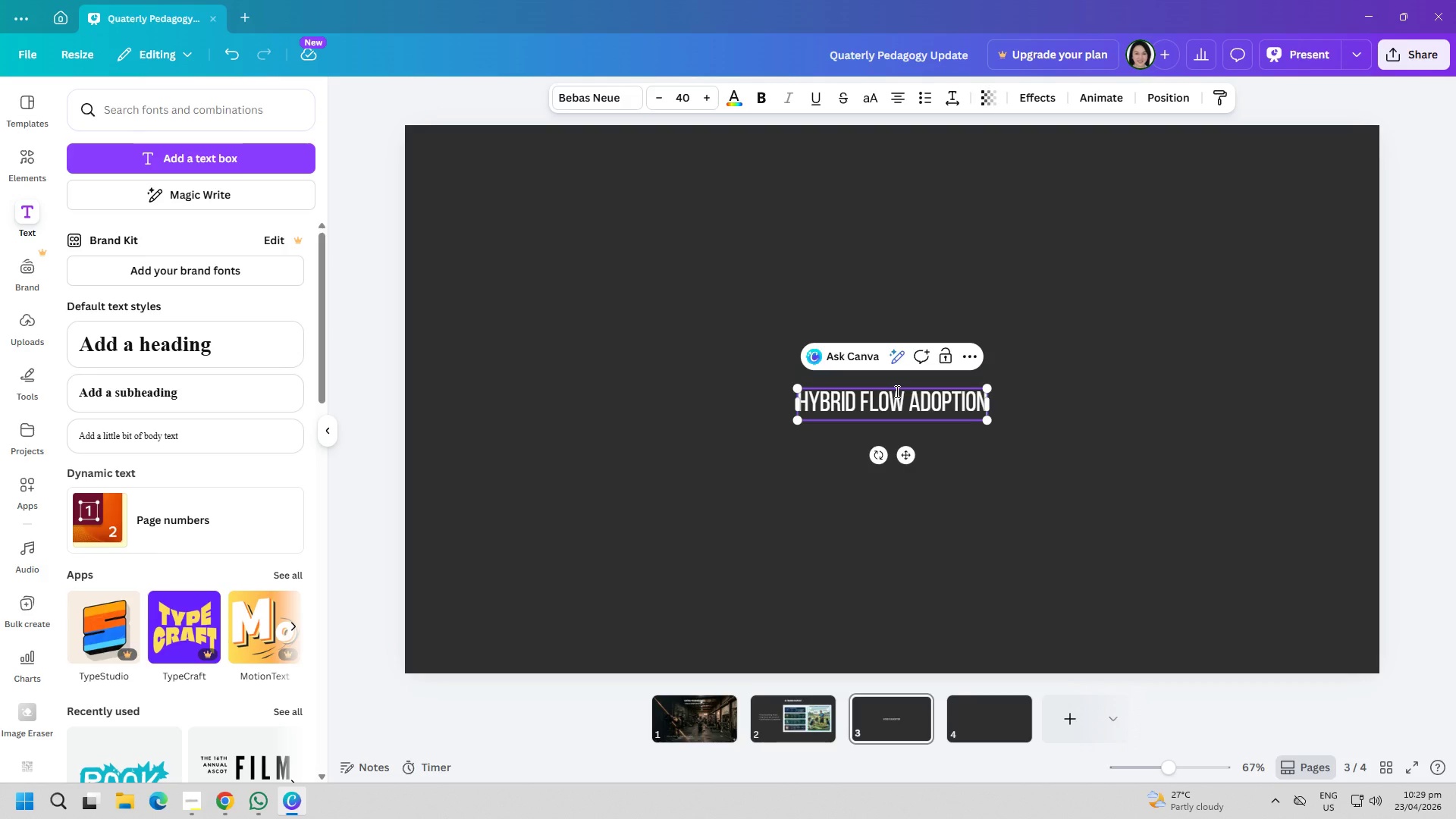 
left_click([1140, 444])
 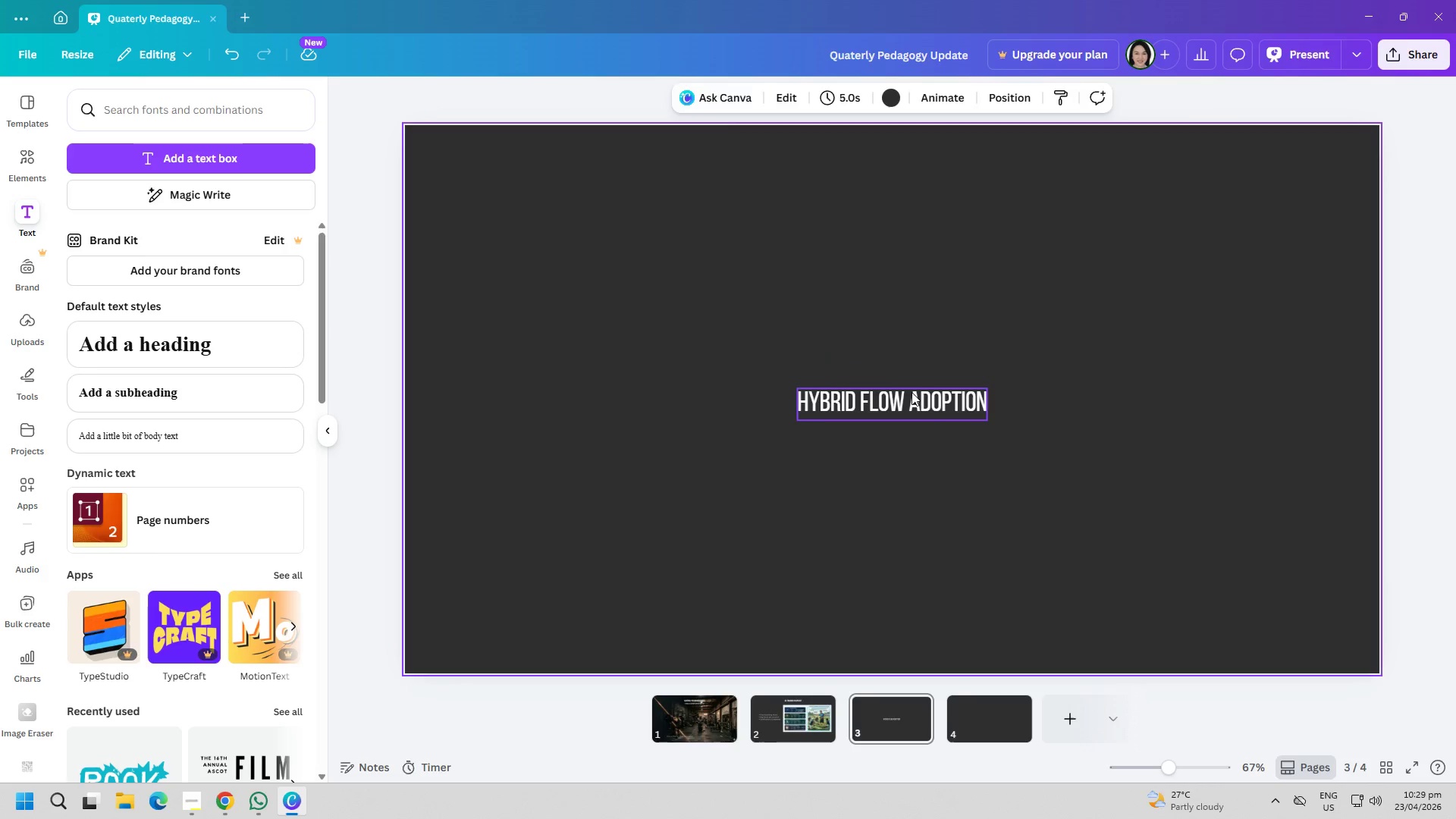 
left_click_drag(start_coordinate=[912, 392], to_coordinate=[912, 185])
 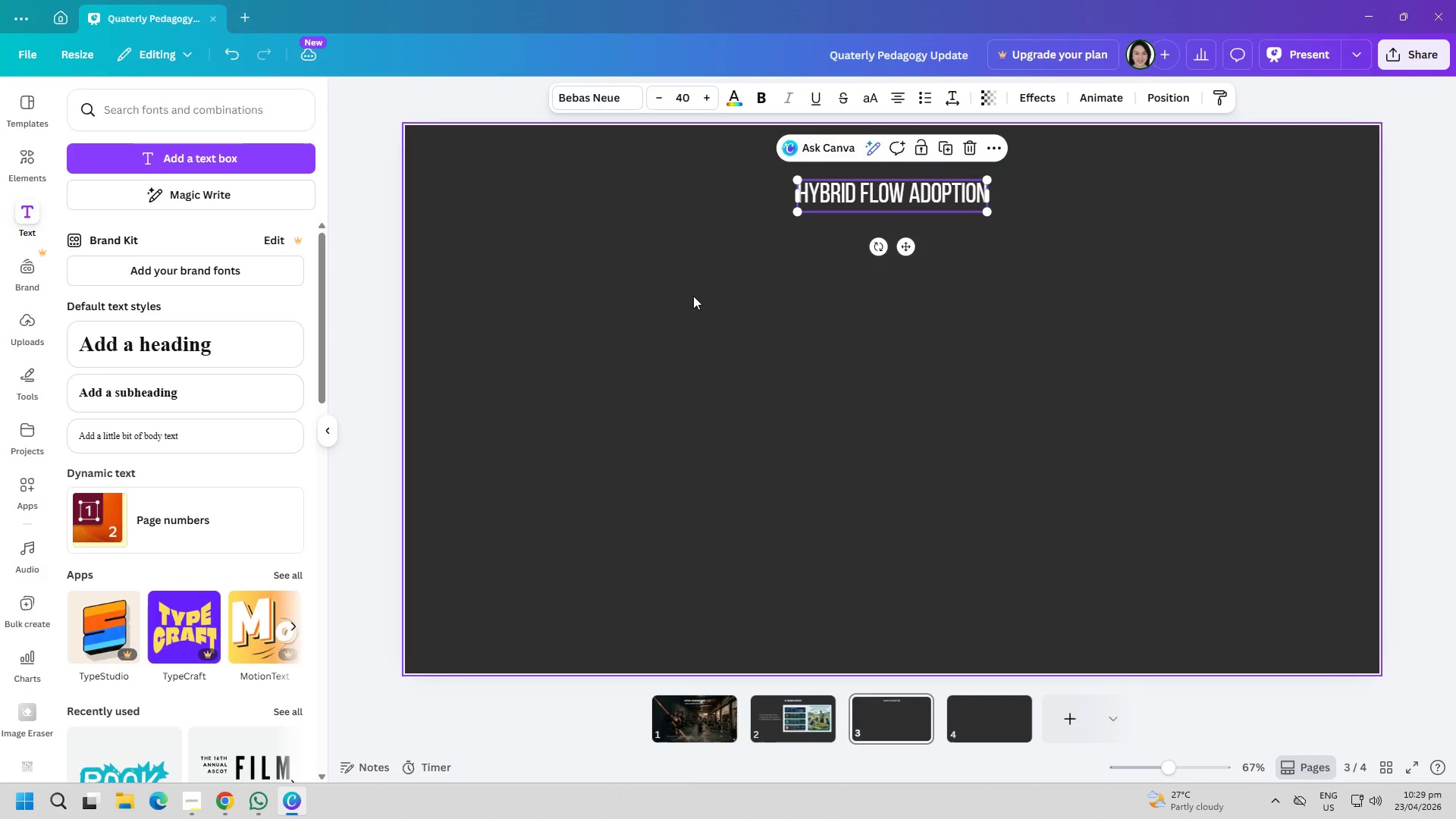 
left_click([676, 305])
 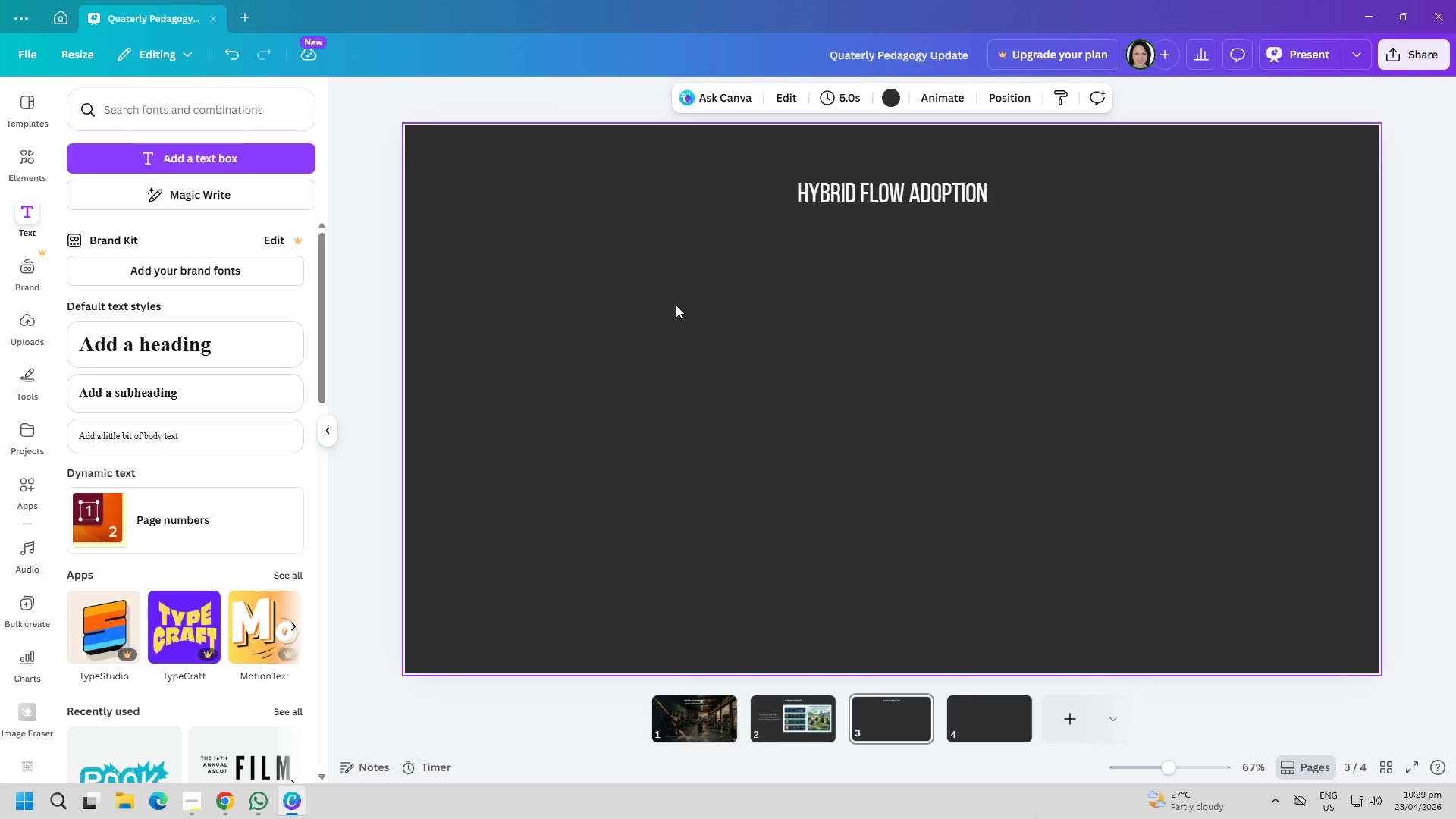 
wait(12.66)
 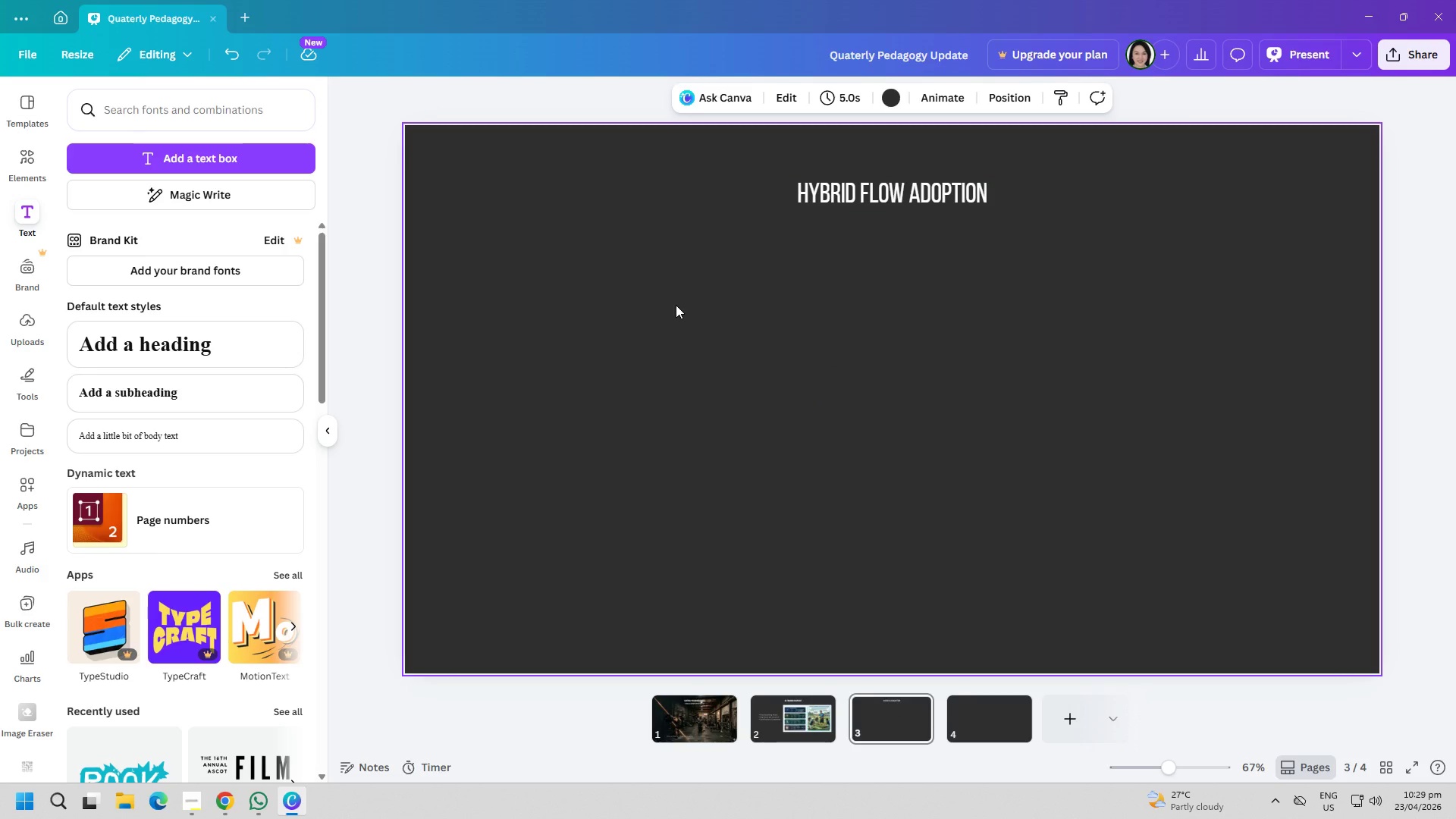 
scroll: coordinate [20, 574], scroll_direction: down, amount: 1.0
 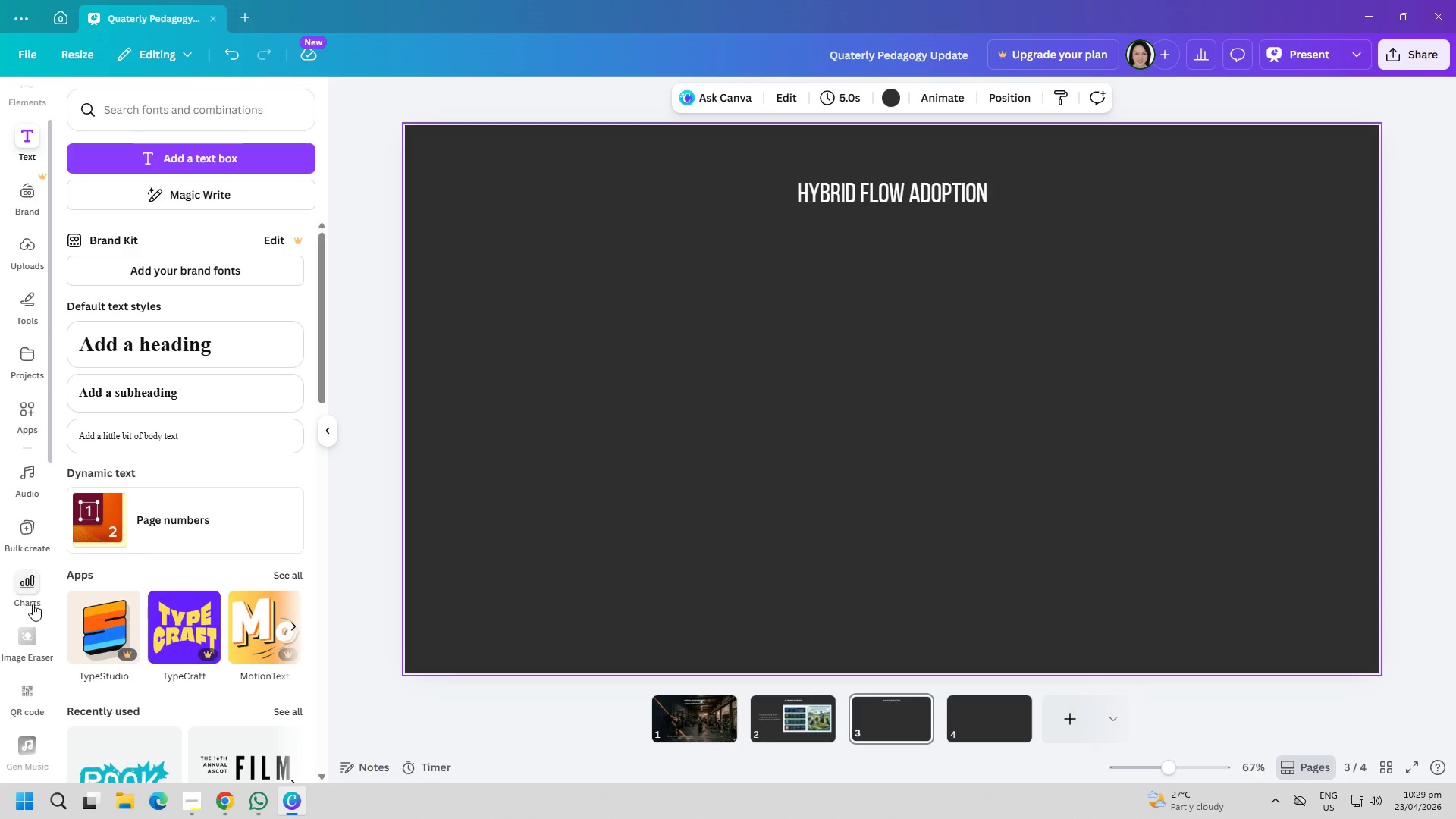 
left_click([31, 595])
 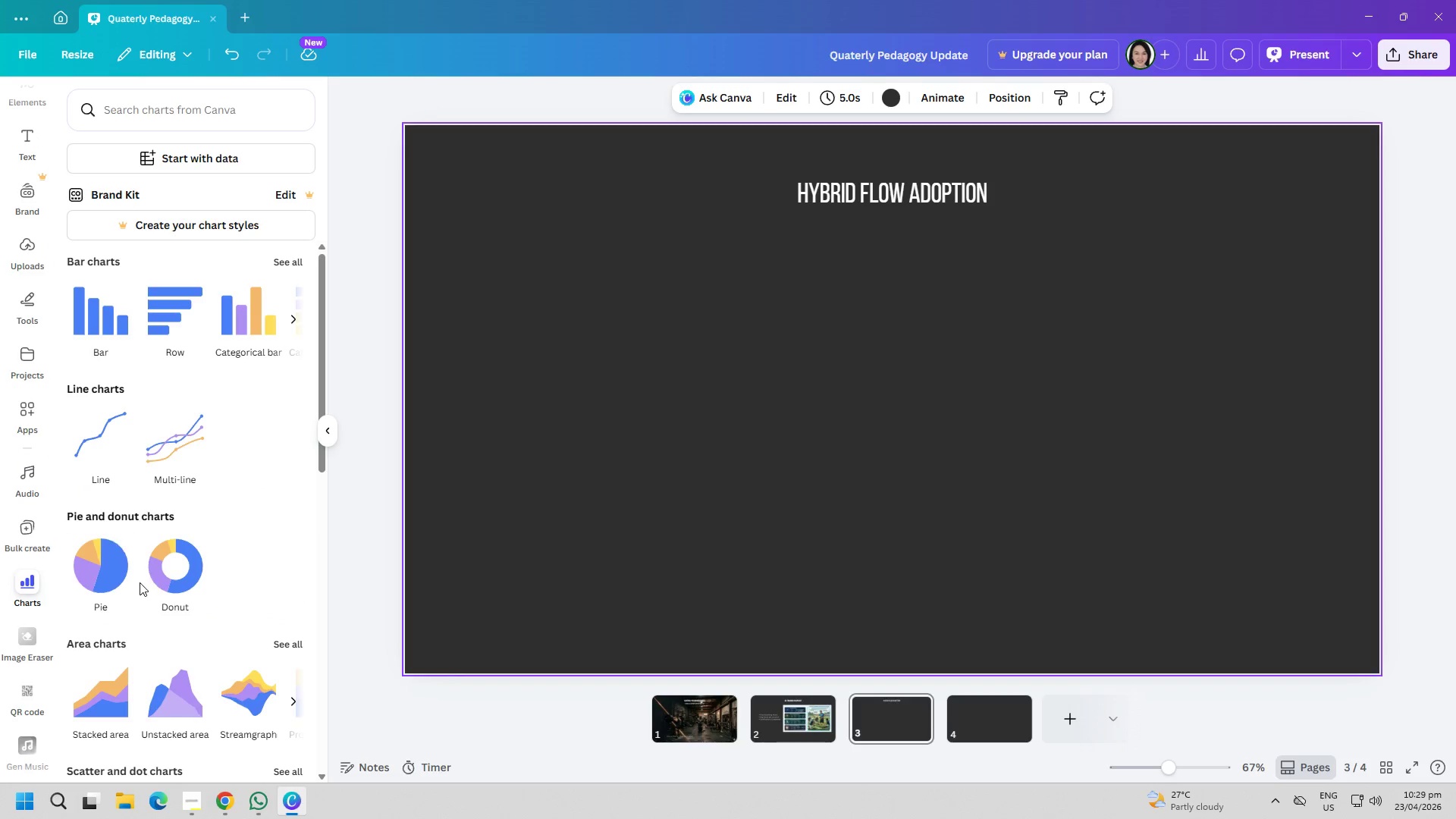 
left_click([191, 573])
 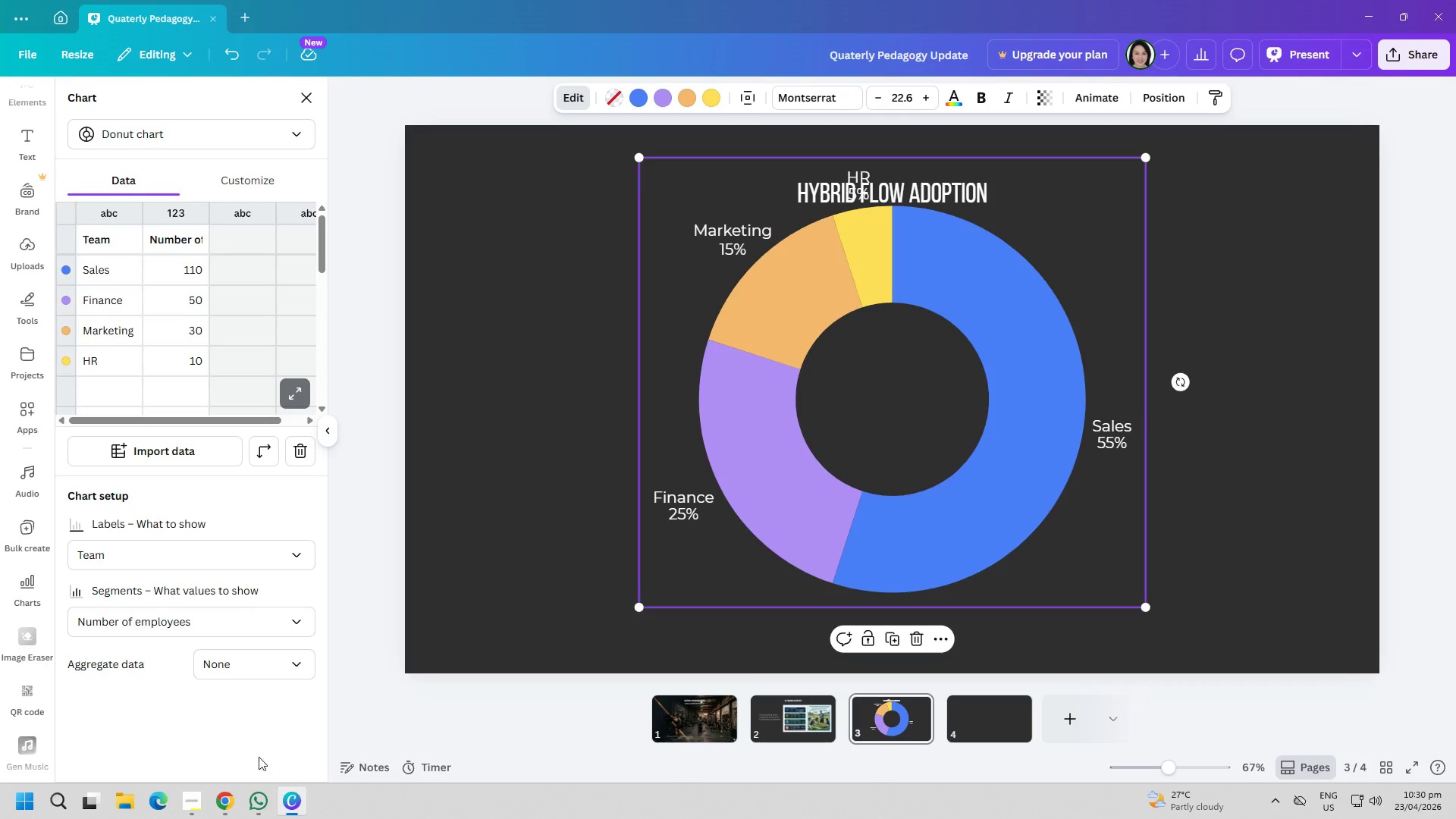 
wait(26.89)
 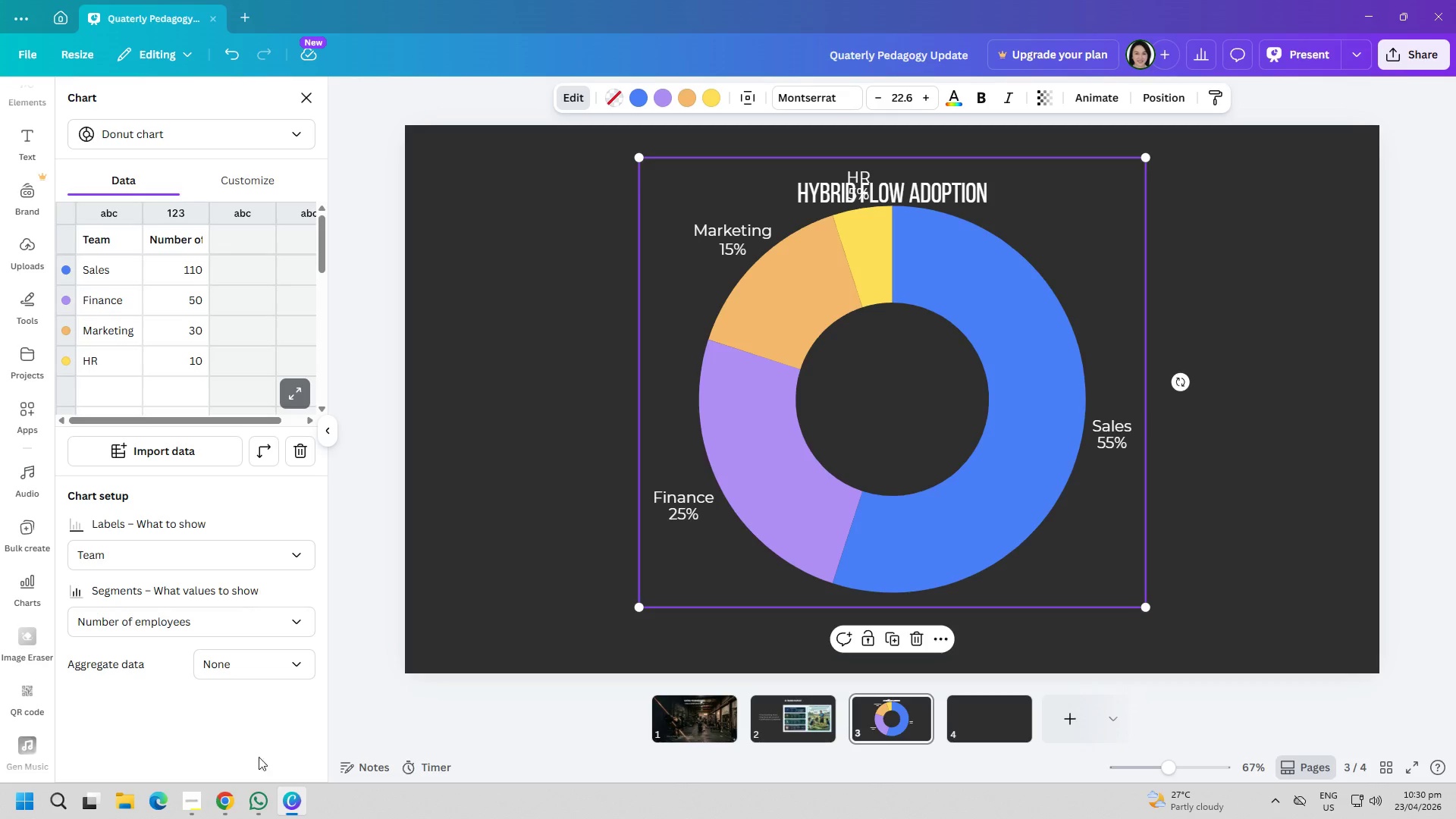 
left_click([187, 362])
 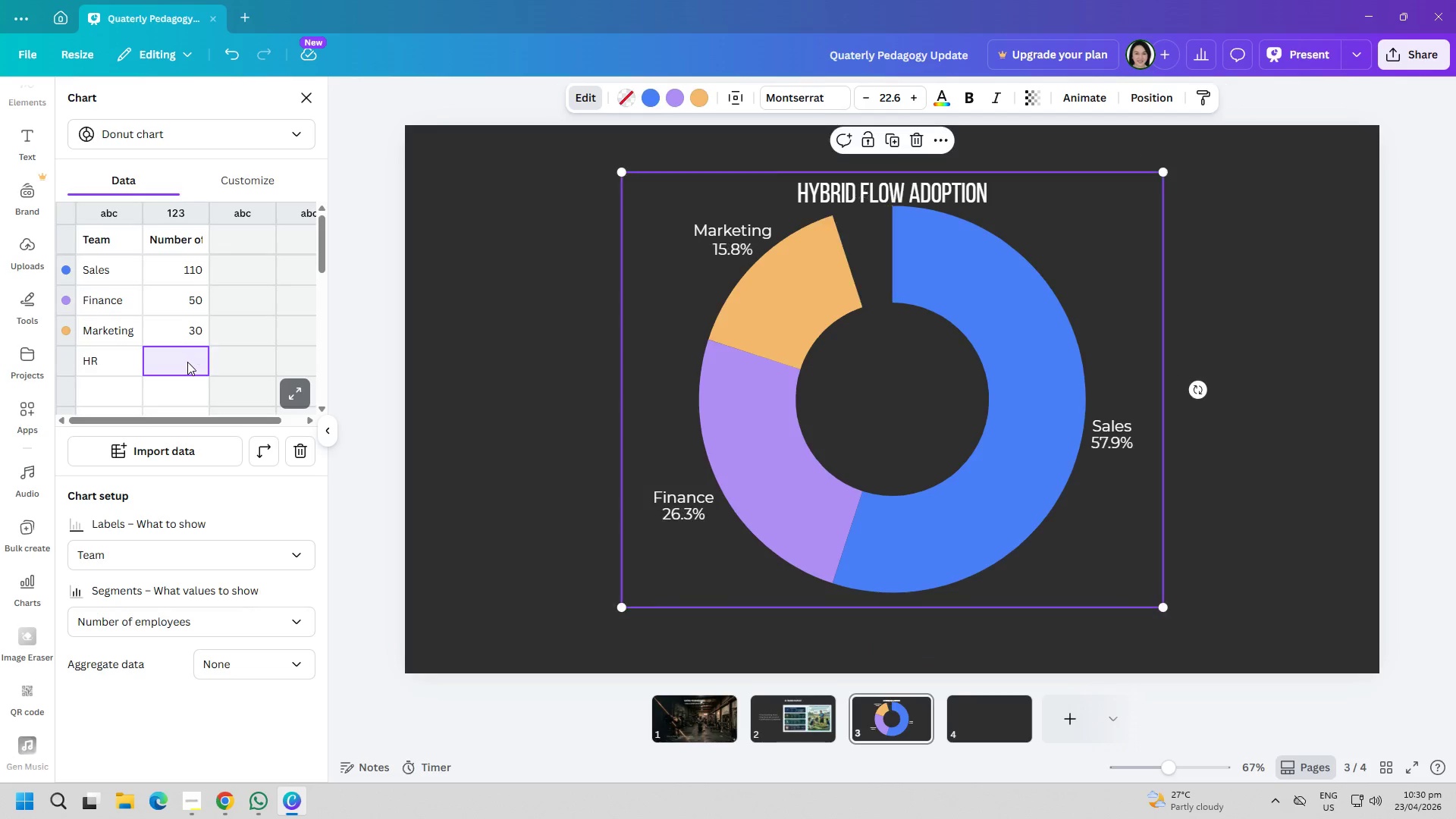 
key(Backspace)
 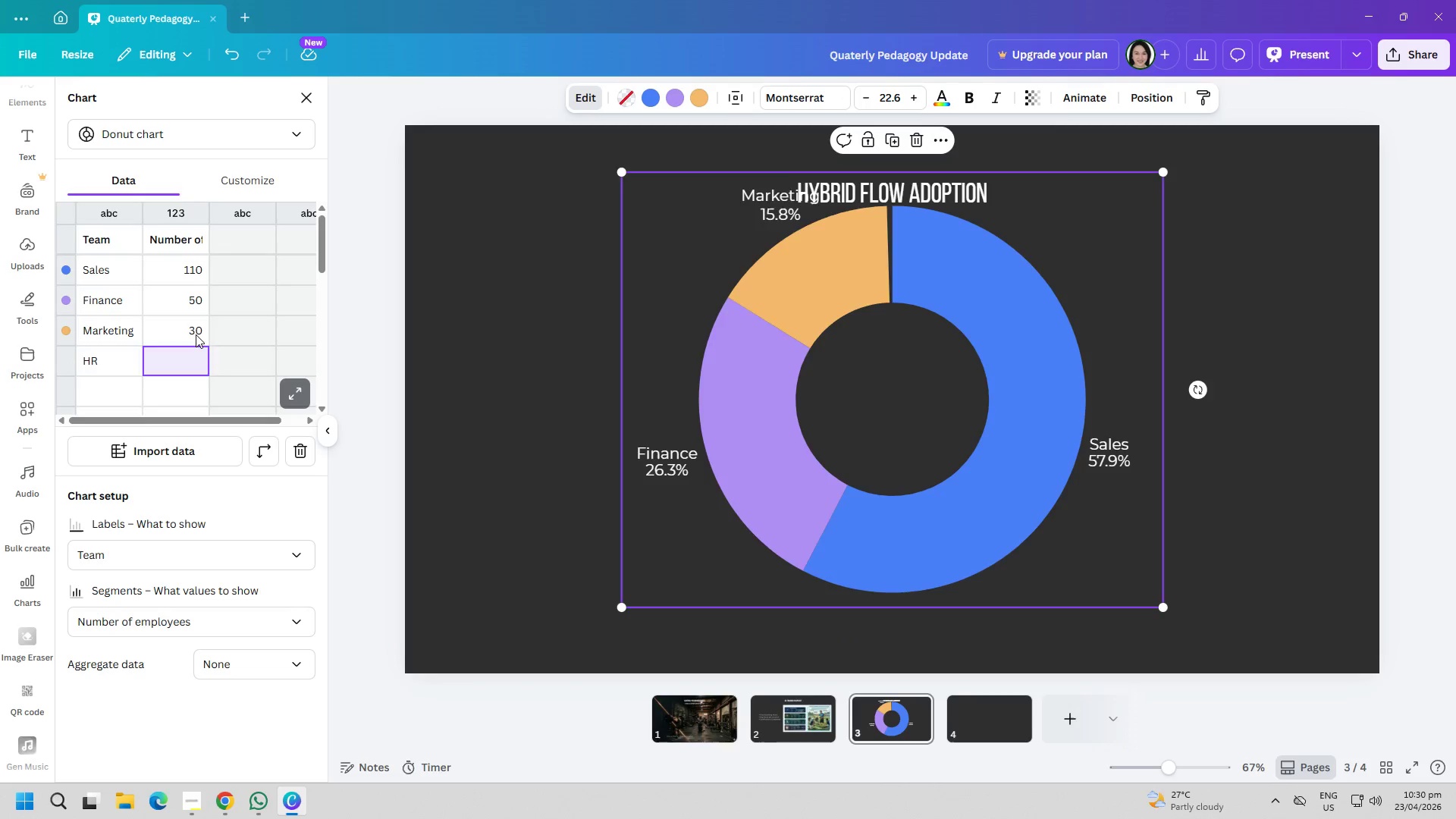 
left_click([196, 334])
 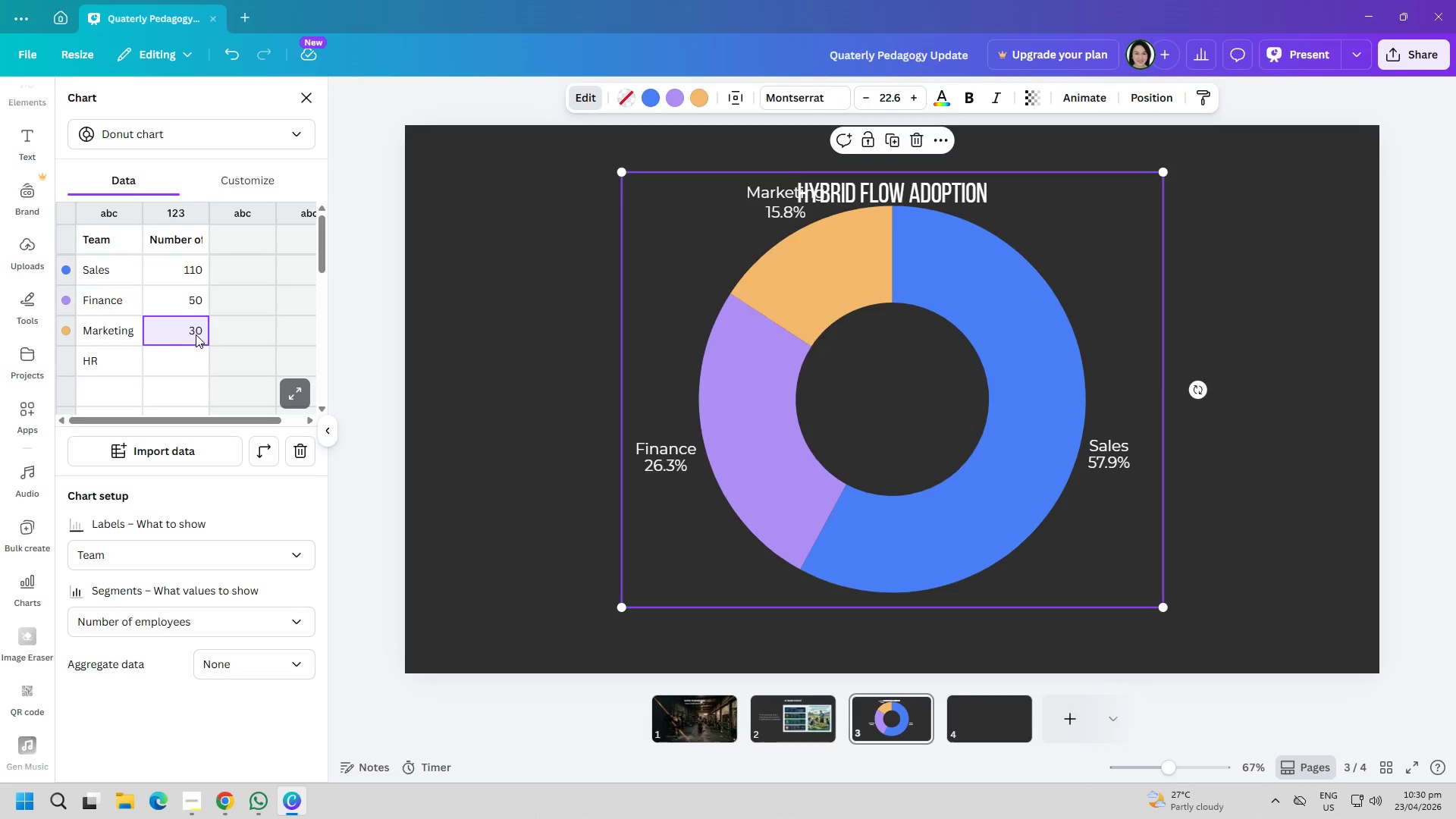 
key(Backspace)
 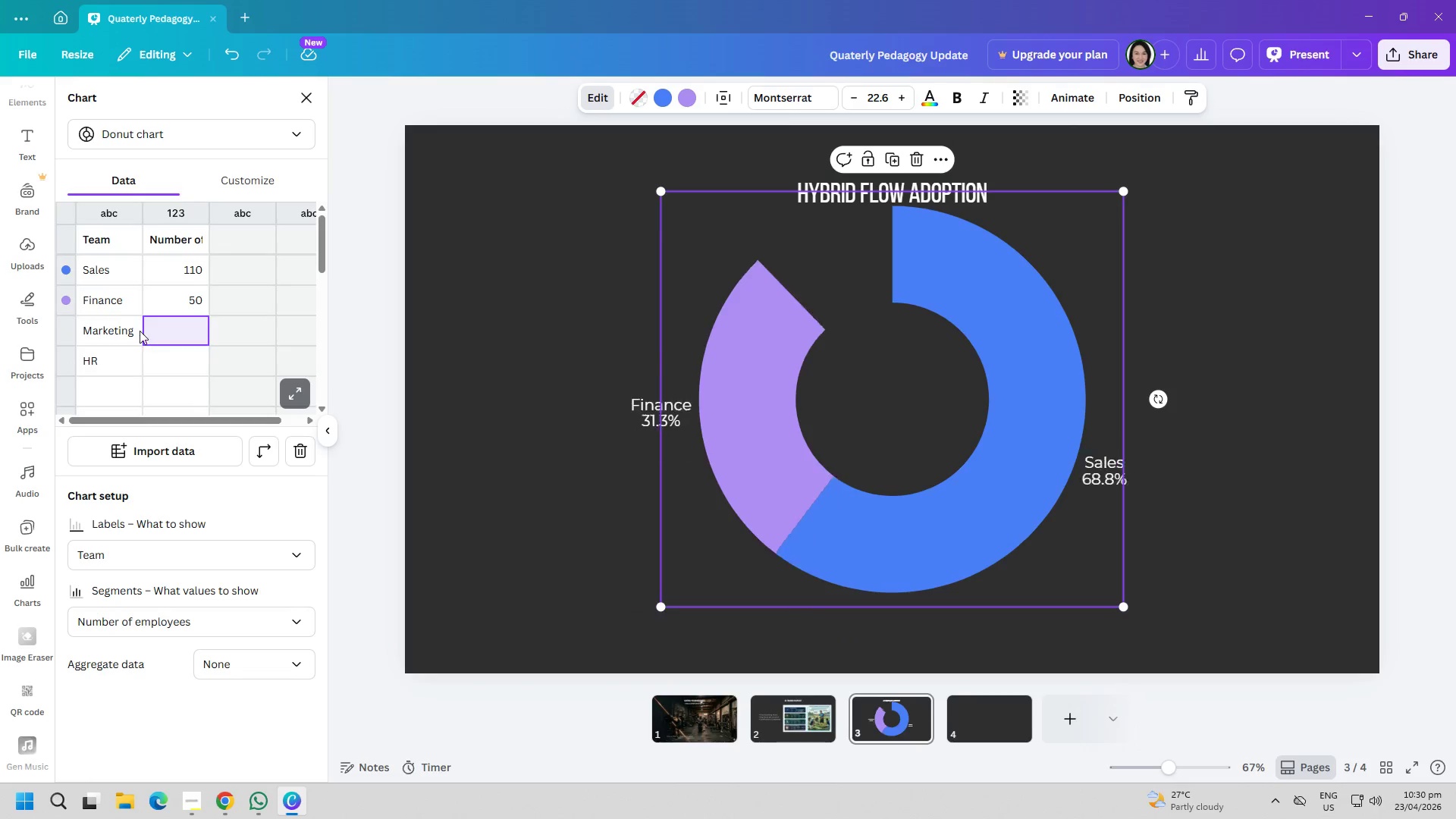 
double_click([138, 331])
 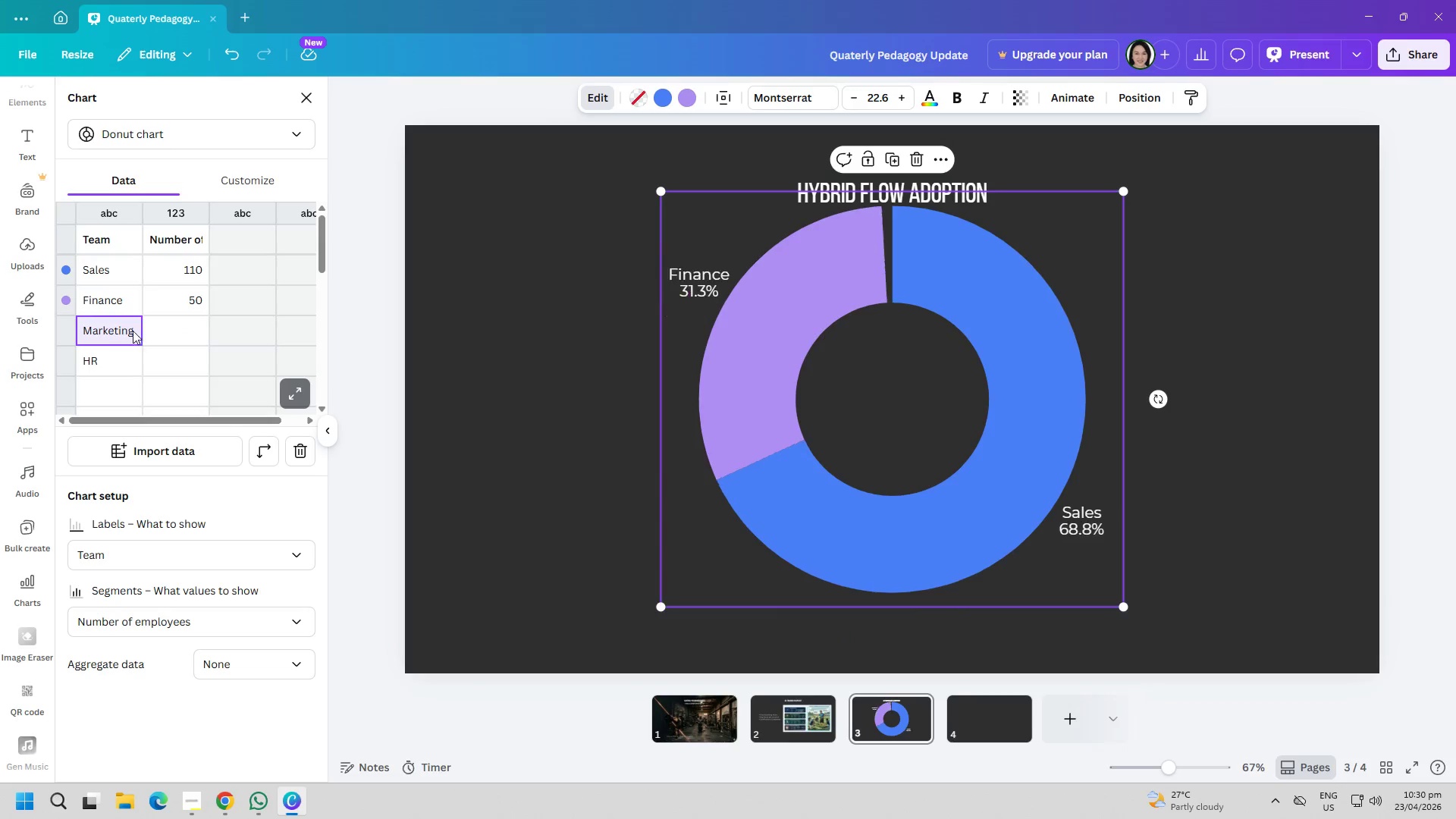 
key(Backspace)
 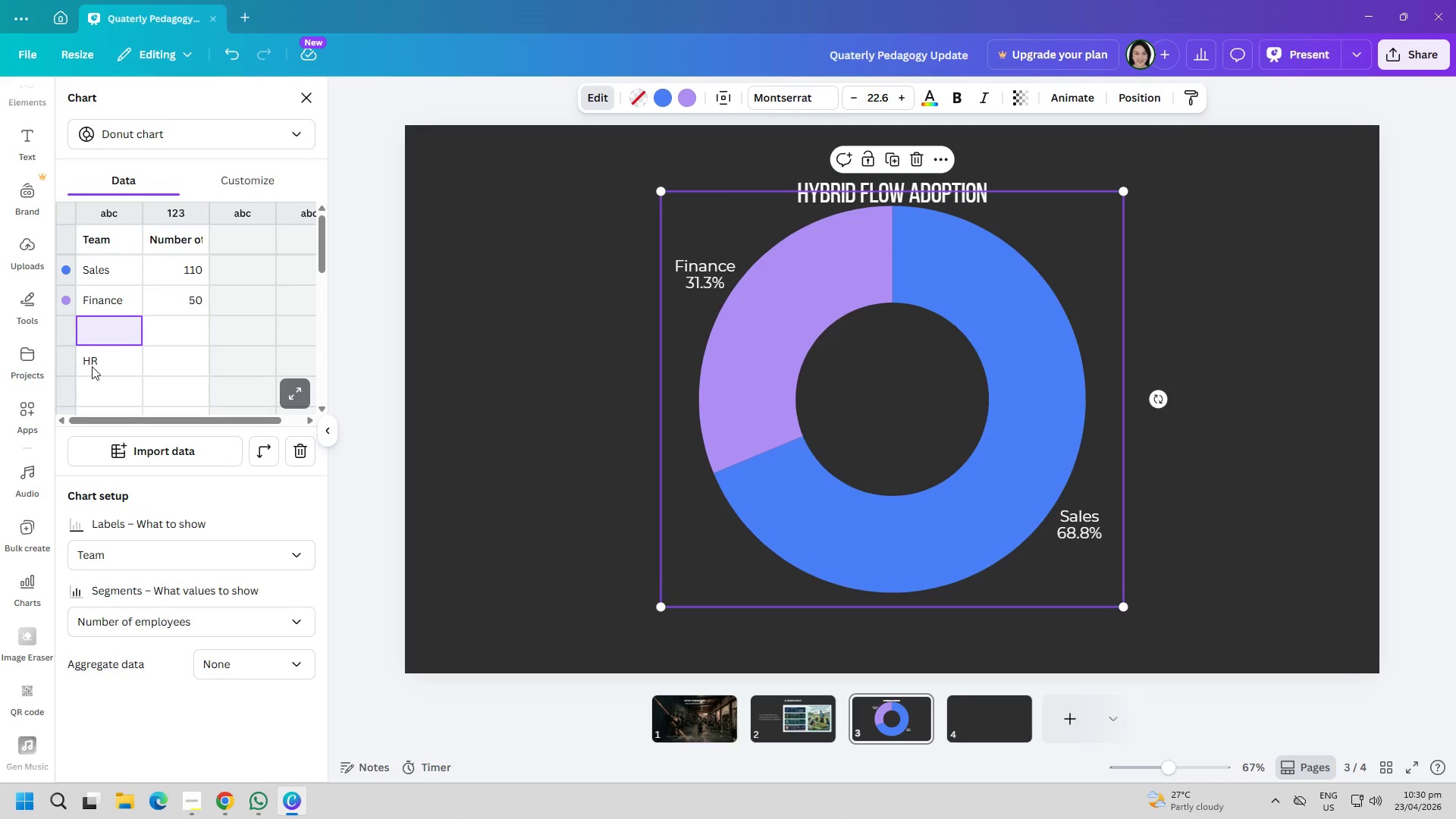 
triple_click([92, 366])
 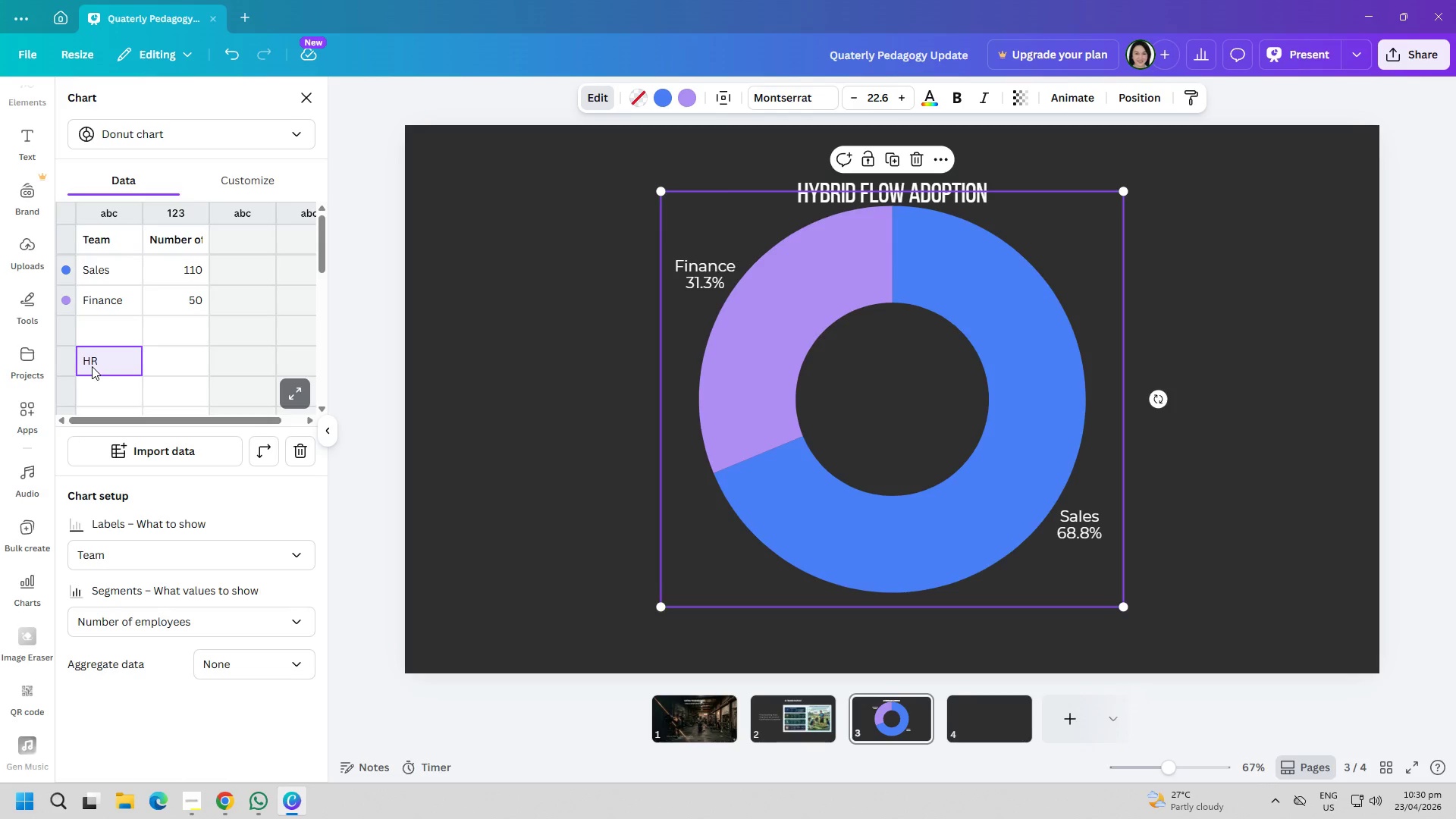 
key(Backspace)
 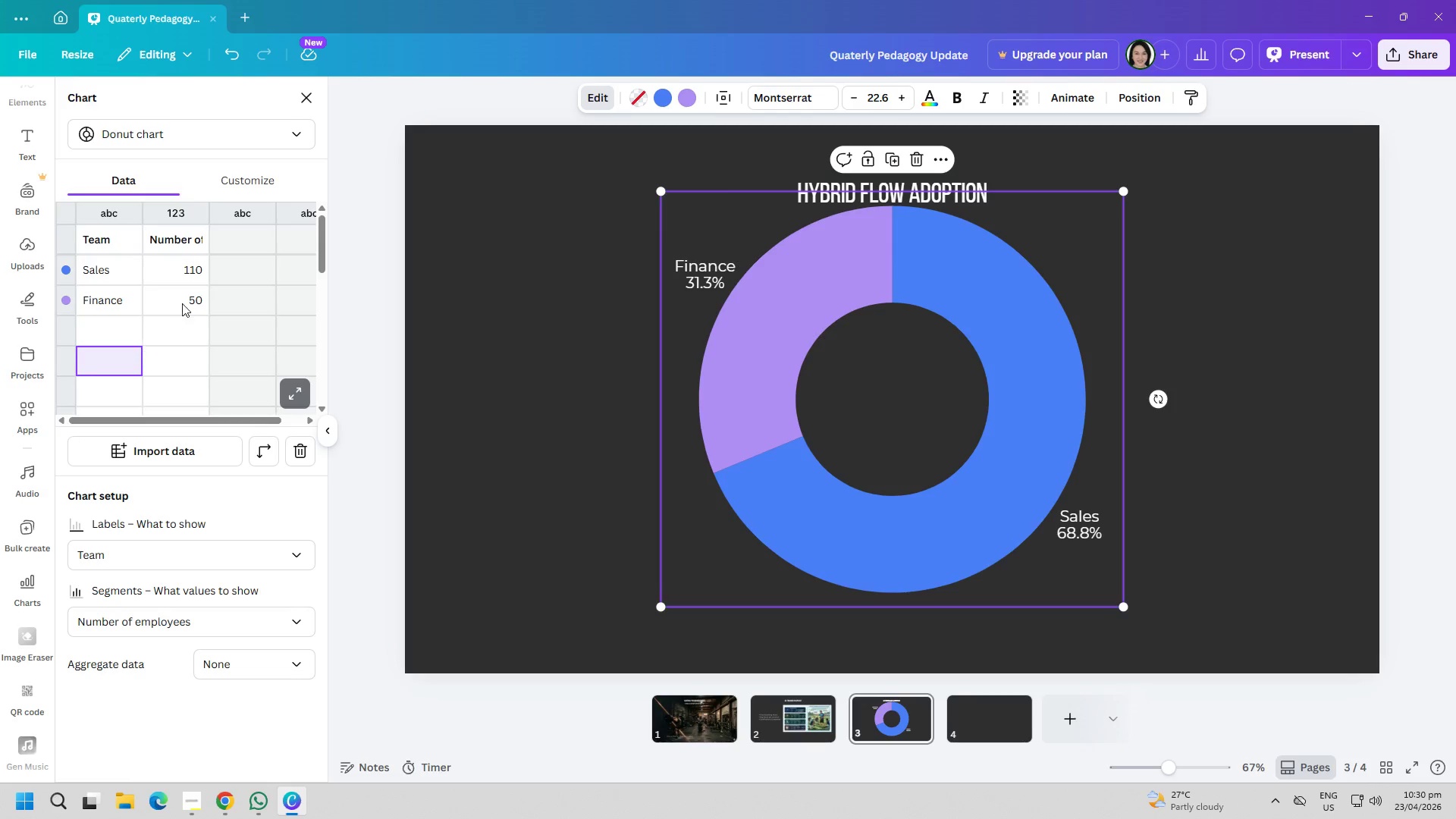 
triple_click([185, 302])
 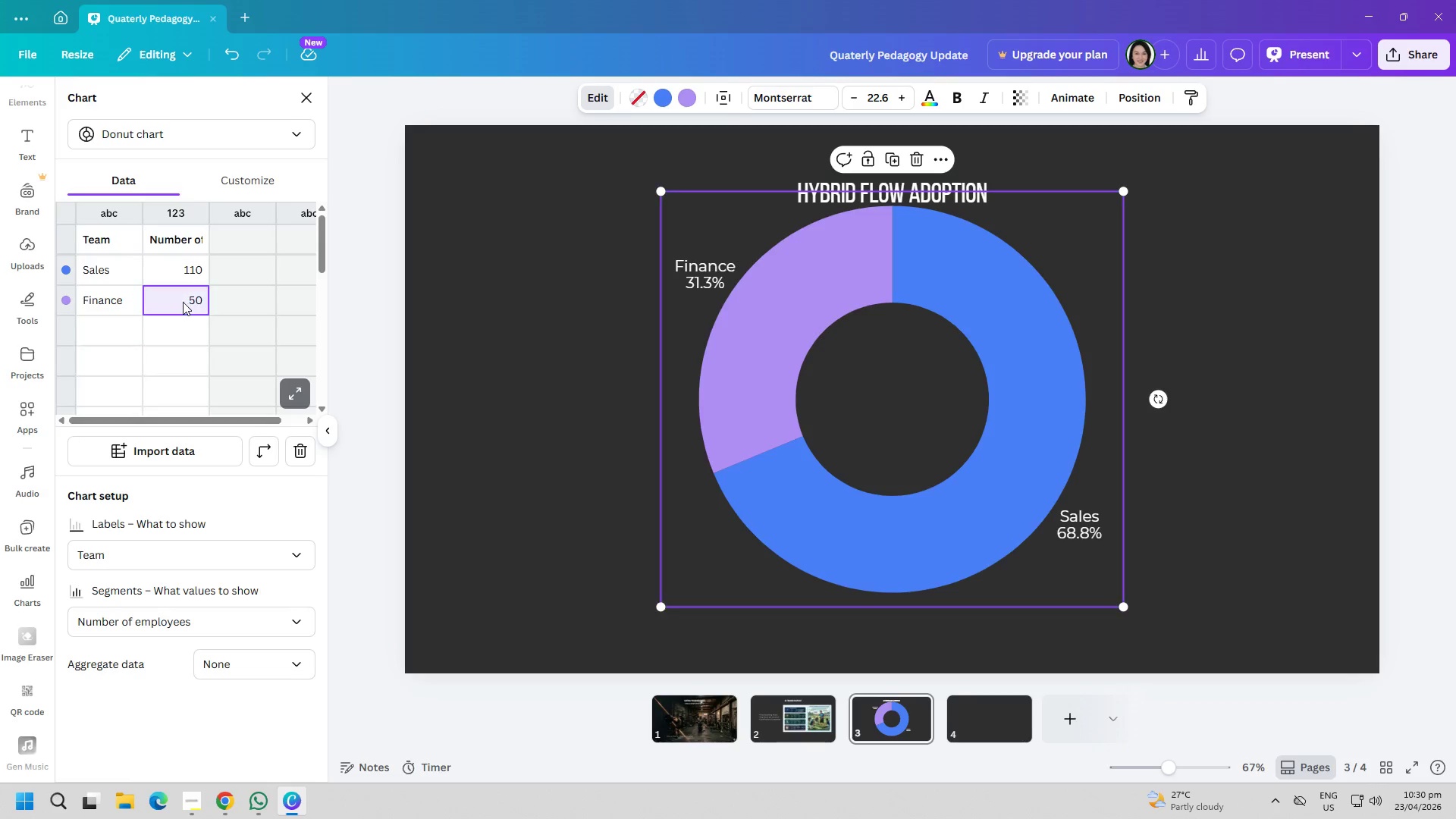 
key(Backspace)
 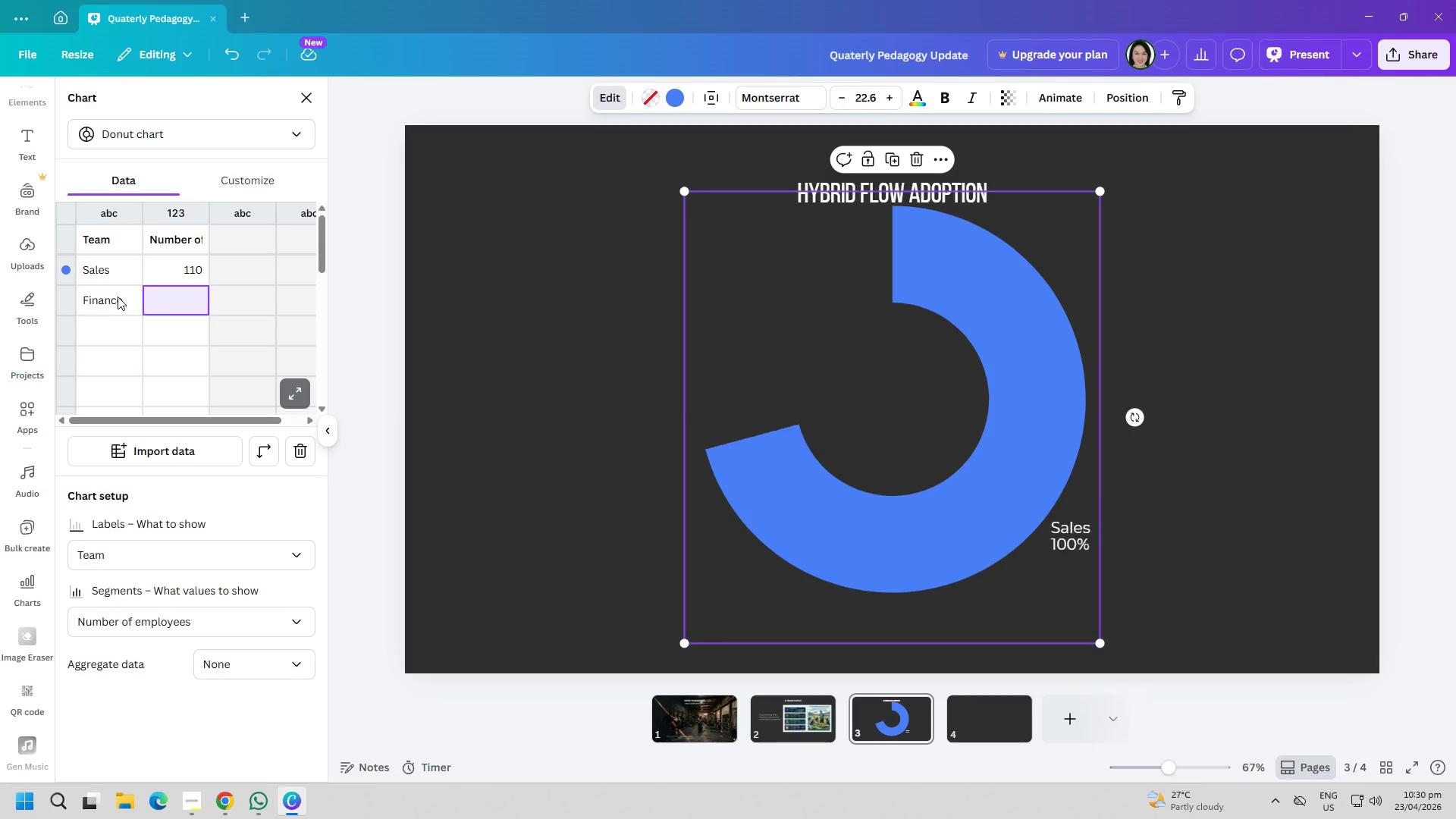 
triple_click([118, 297])
 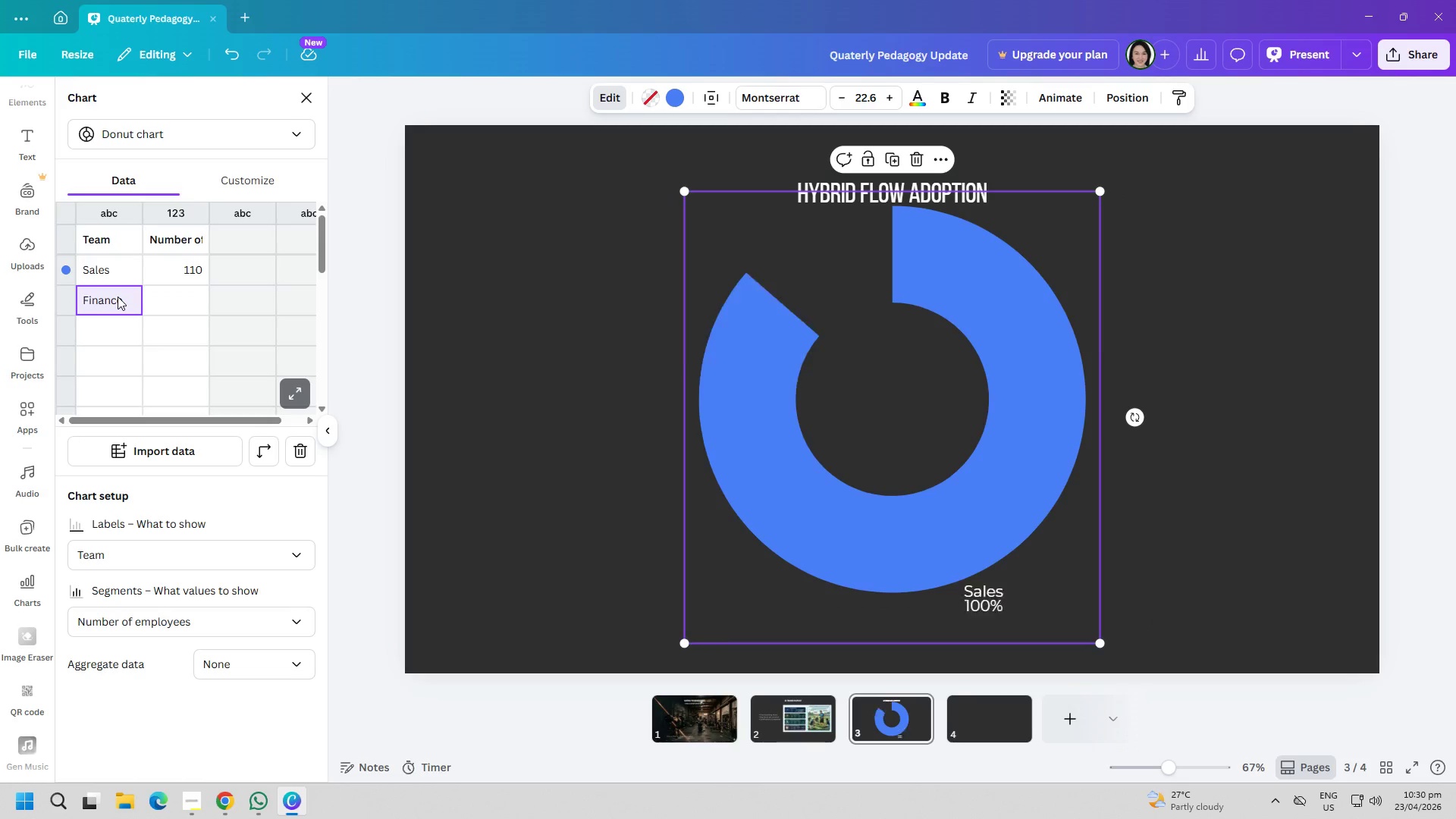 
key(Backspace)
 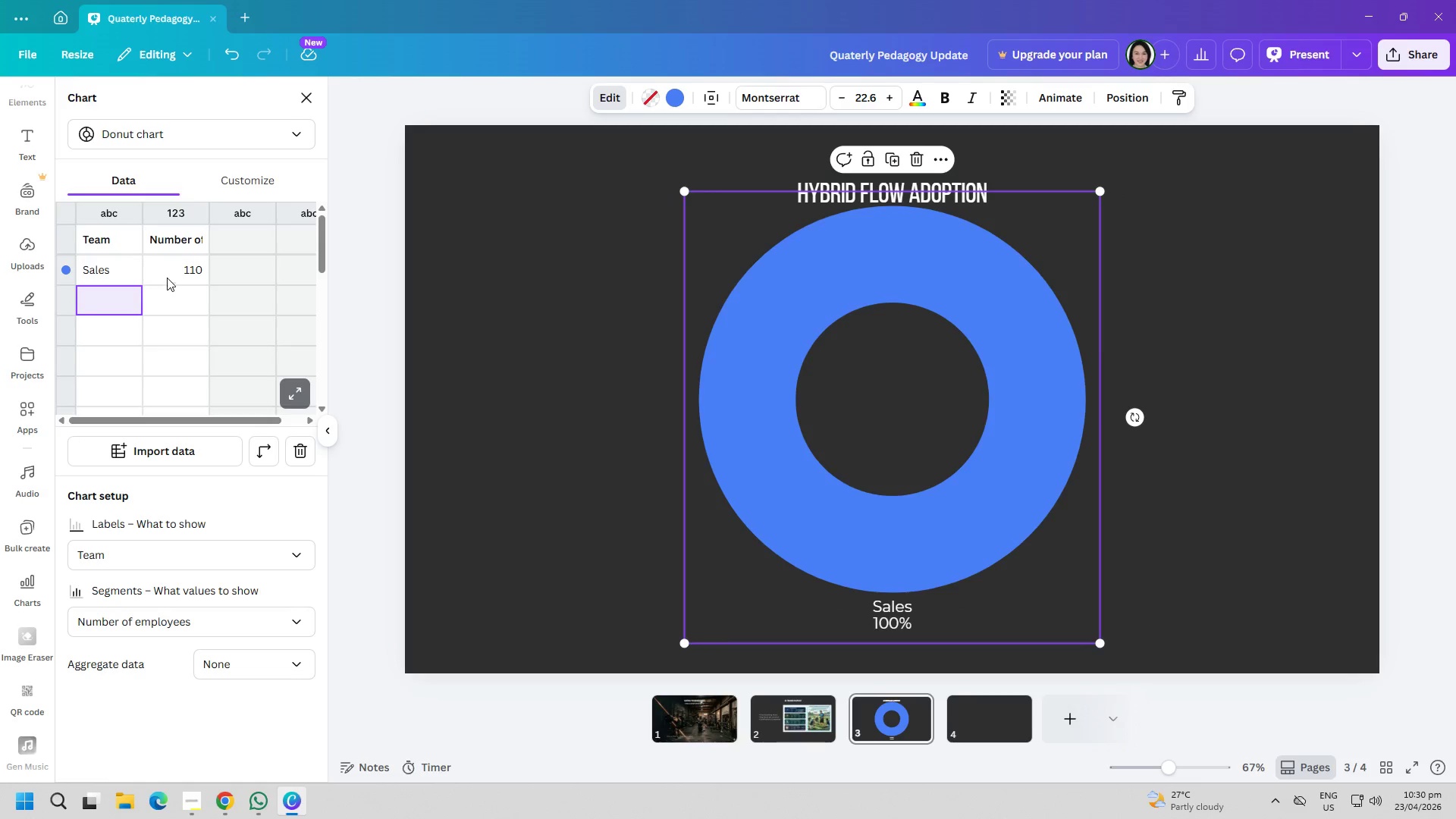 
left_click([180, 276])
 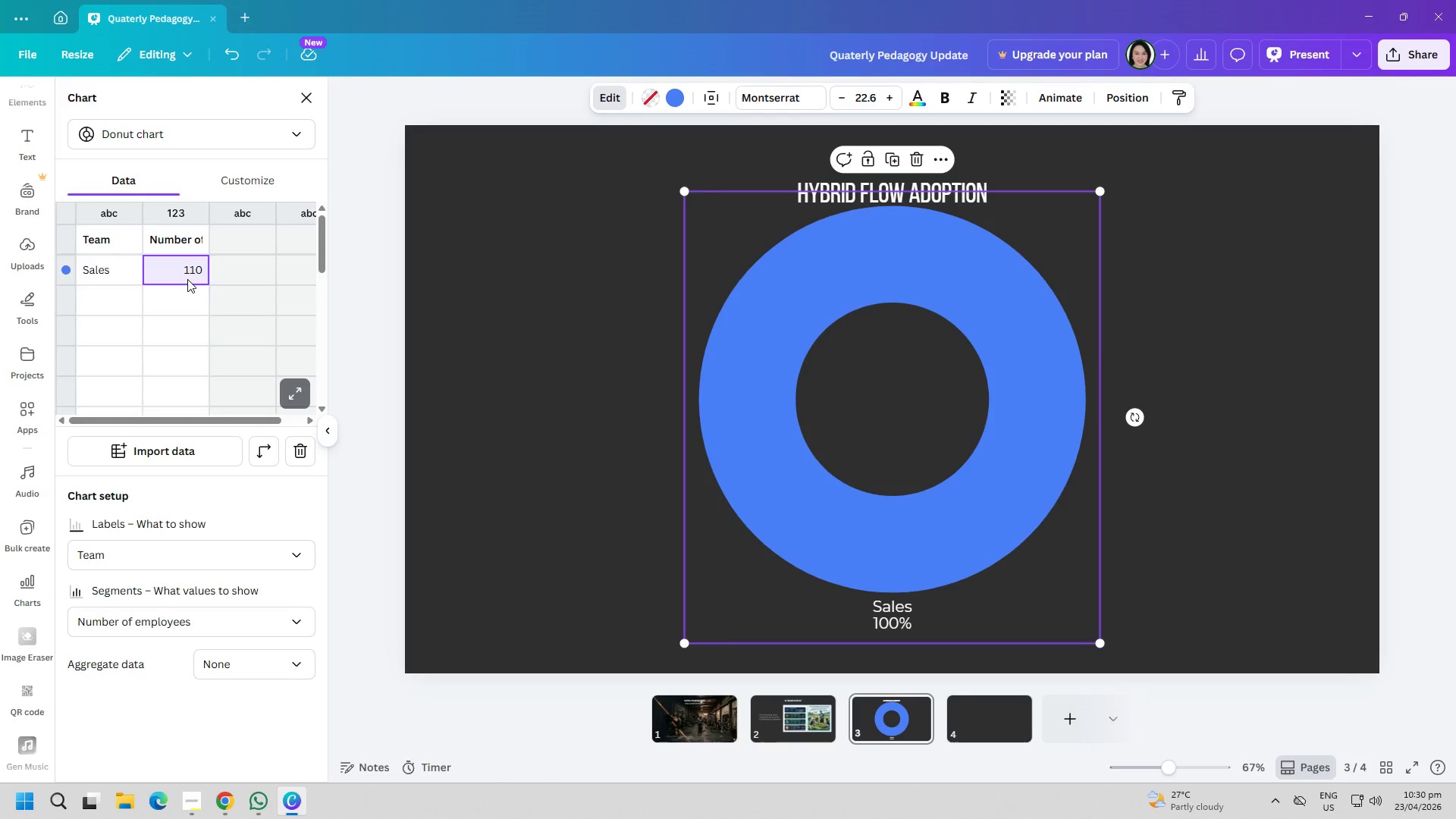 
double_click([187, 279])
 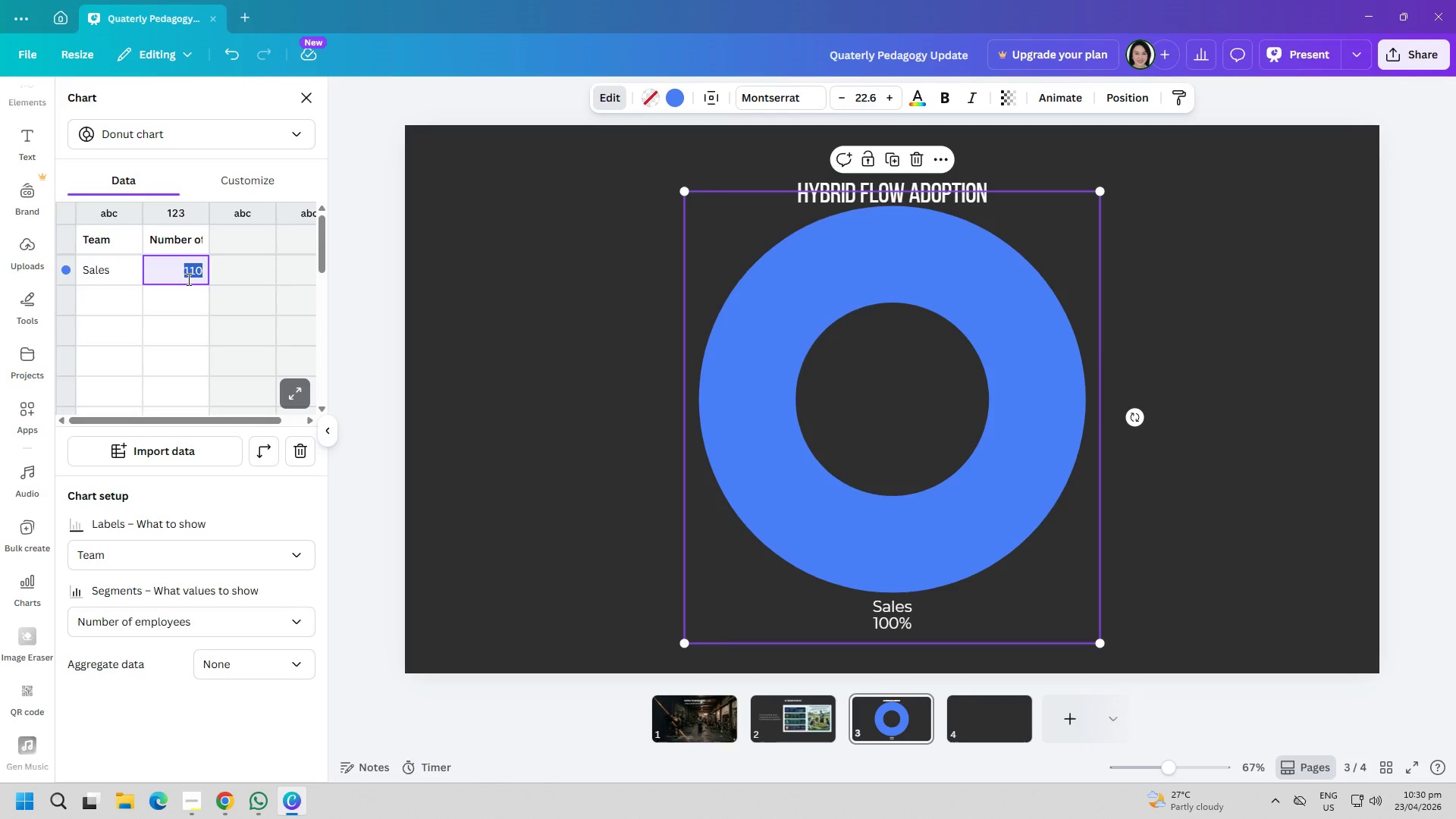 
triple_click([187, 279])
 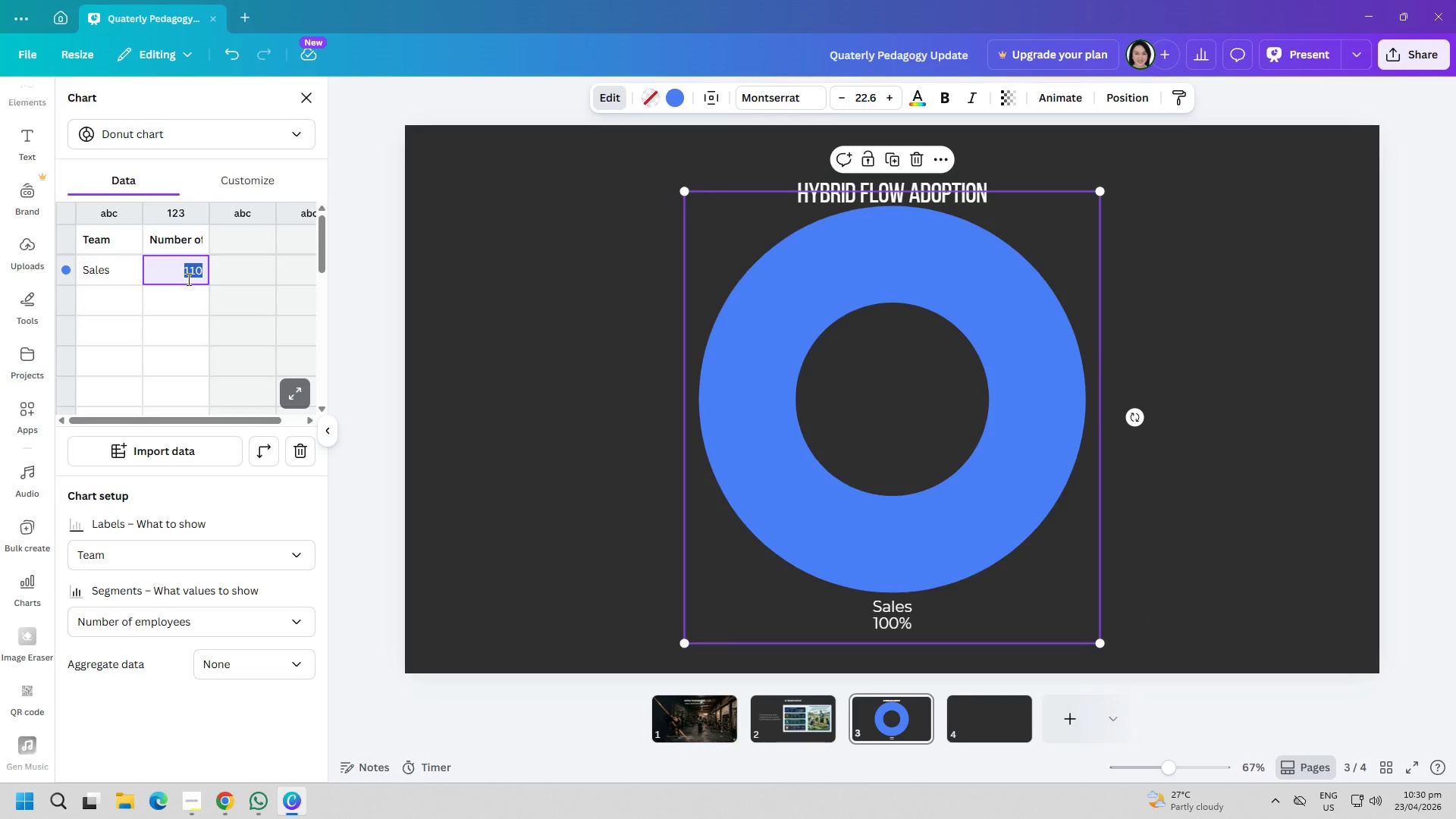 
type(76%)
 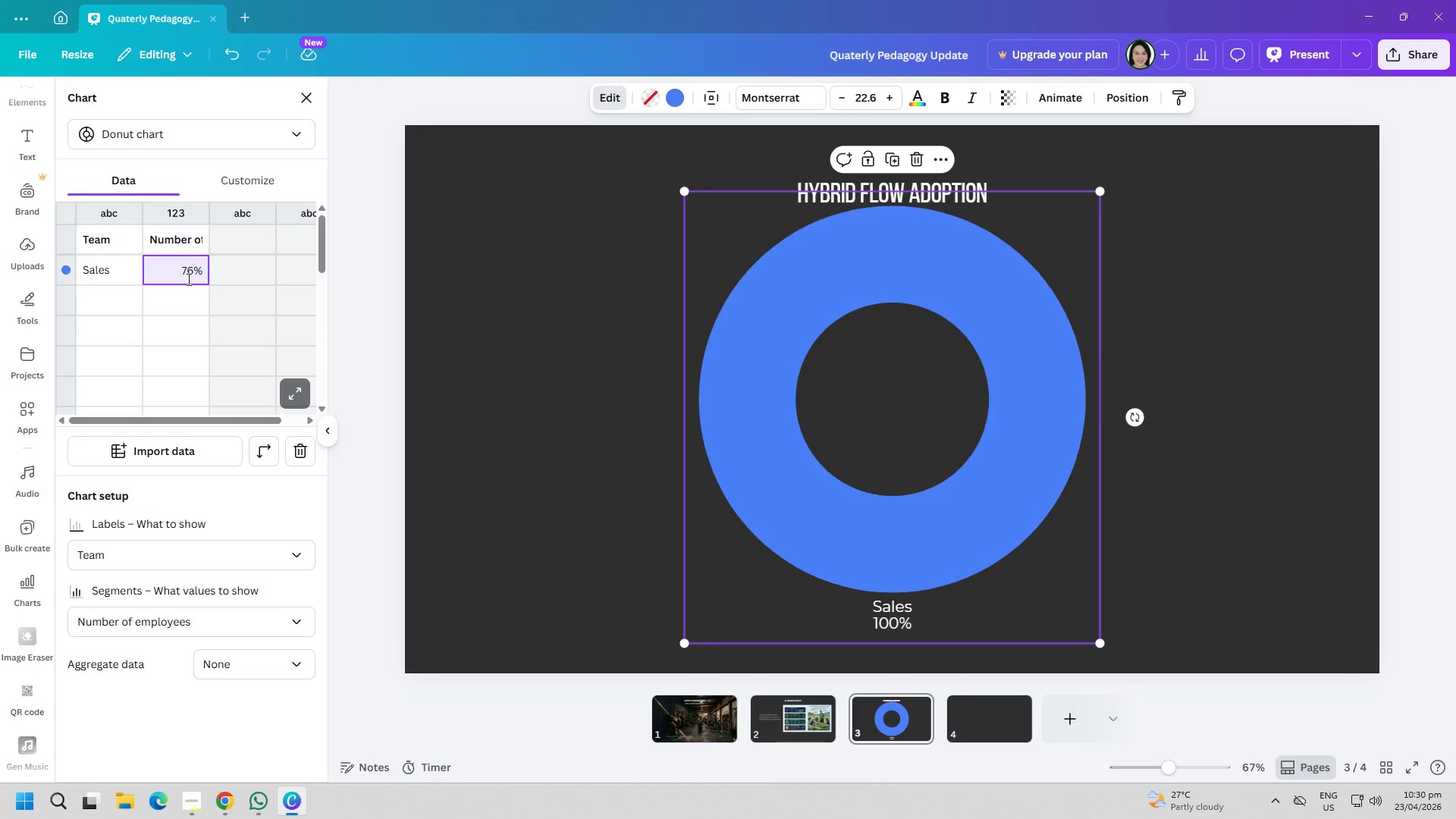 
left_click([201, 300])
 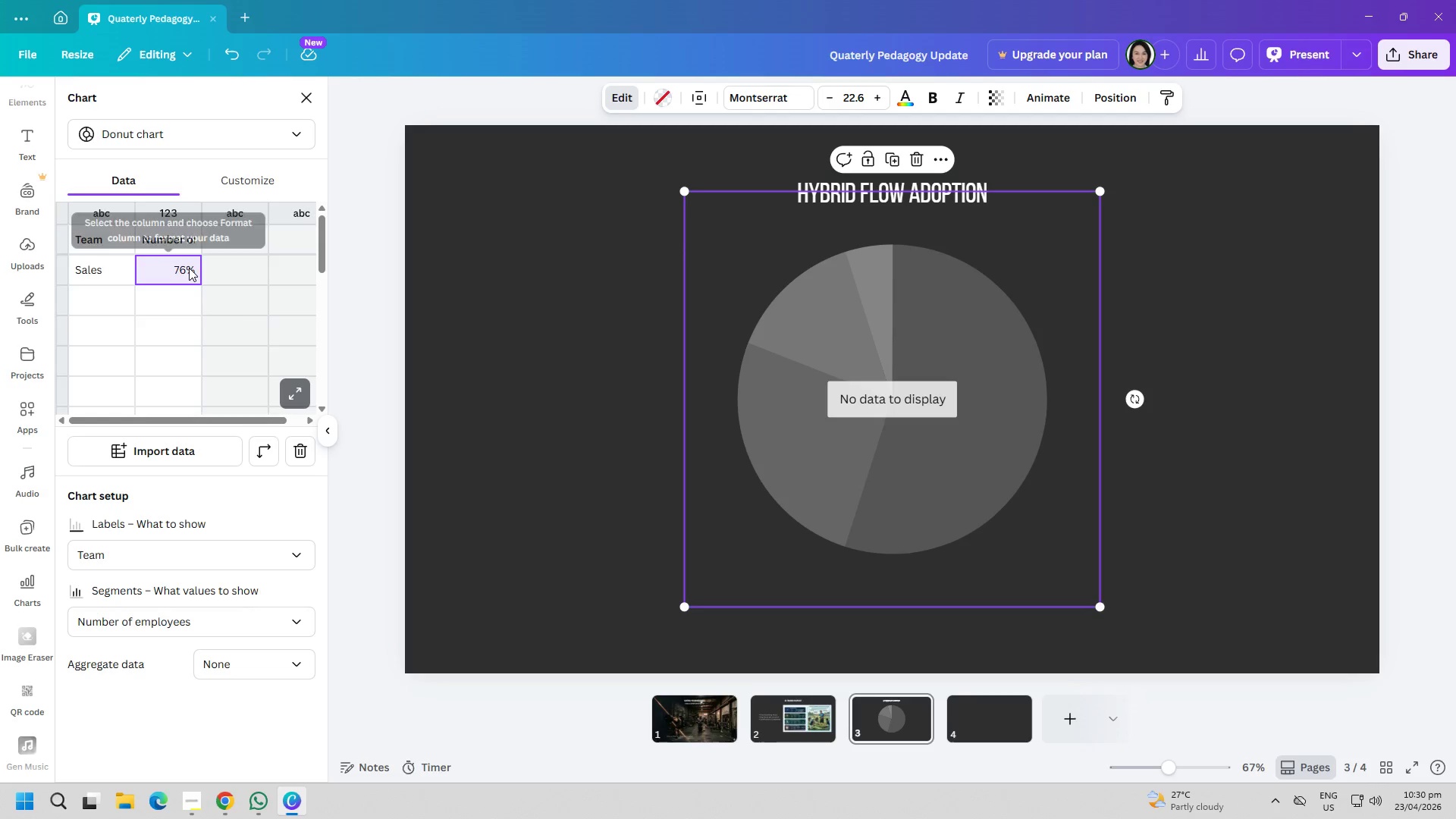 
double_click([192, 268])
 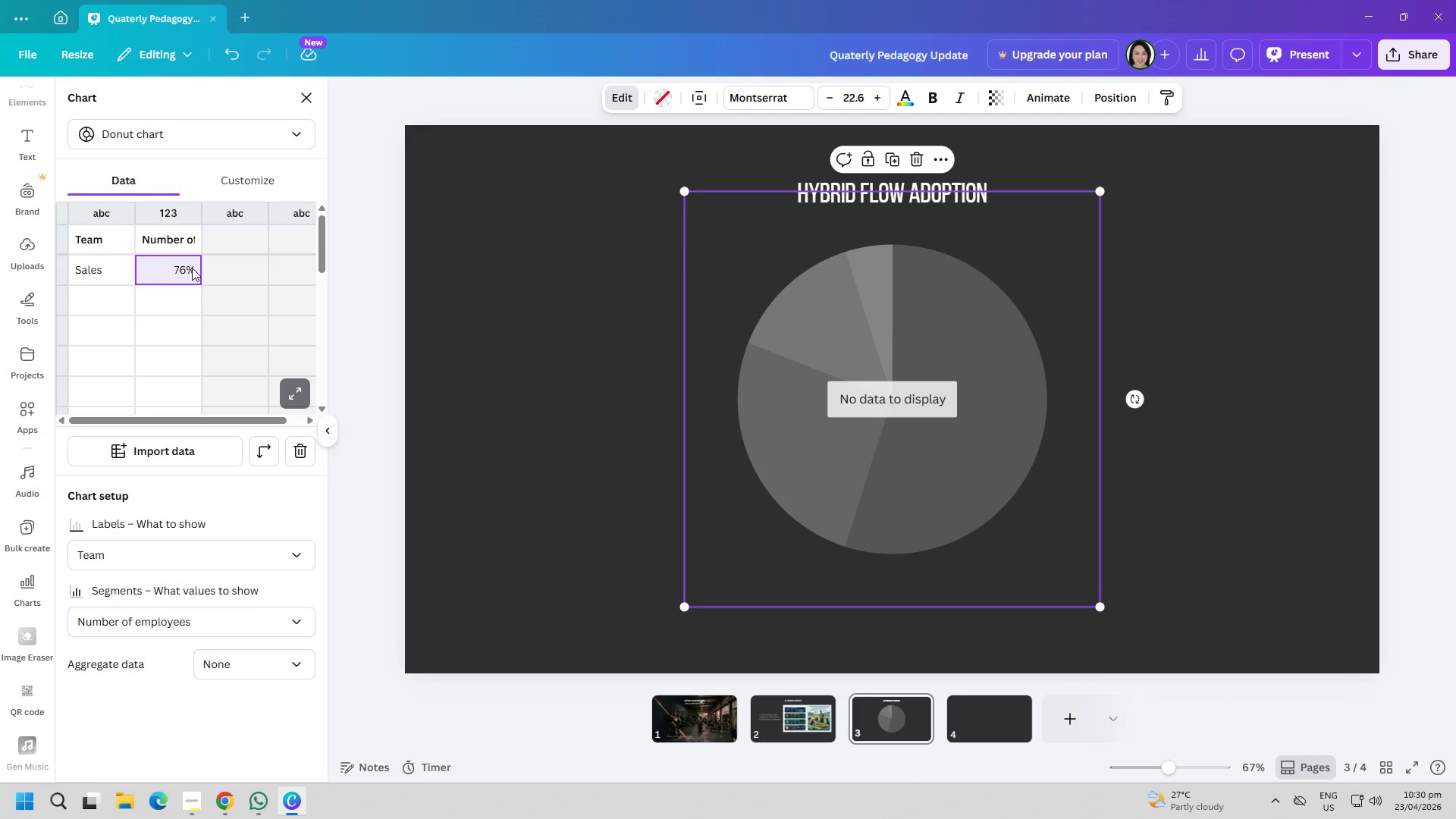 
triple_click([192, 268])
 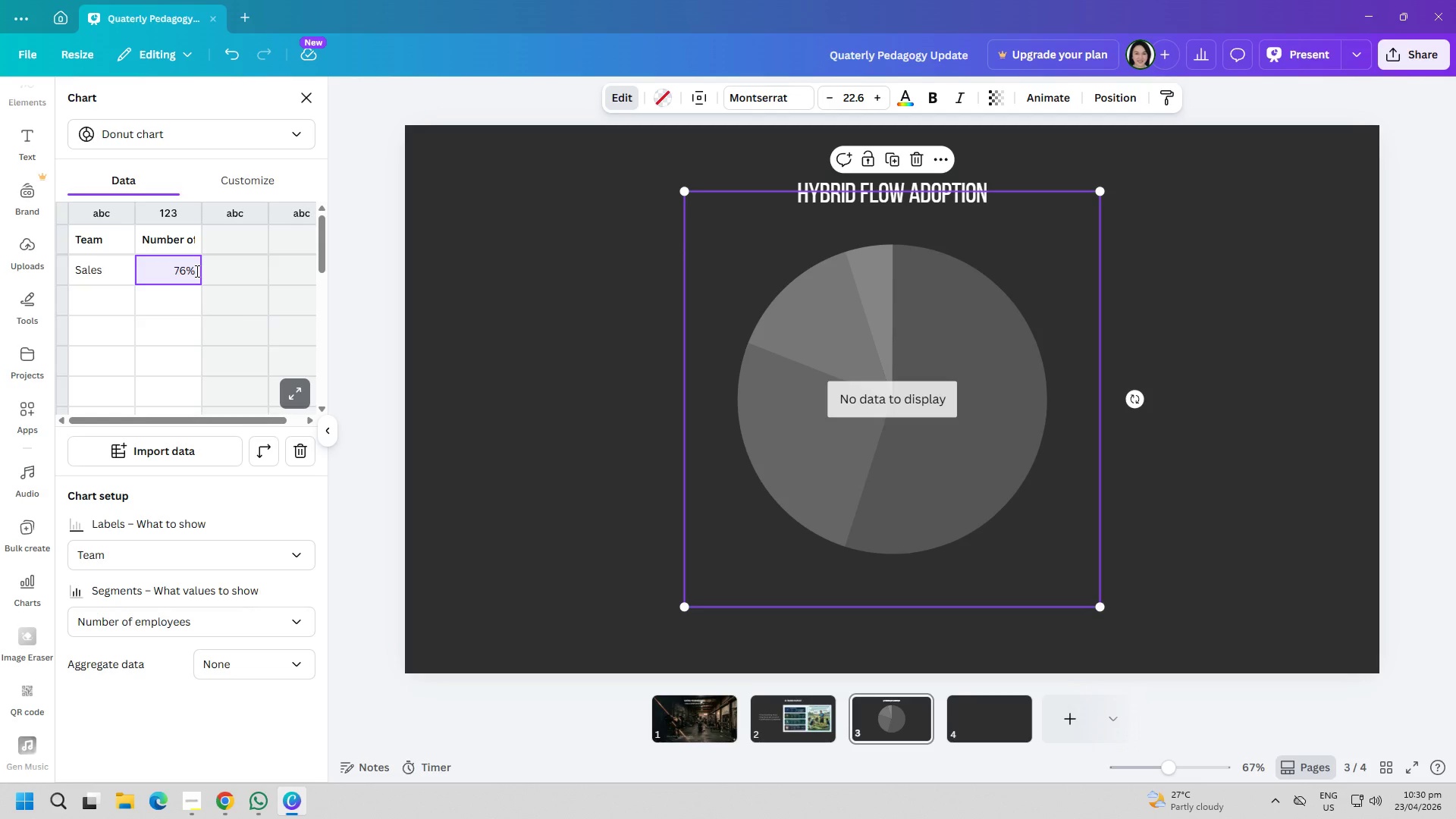 
key(Backspace)
 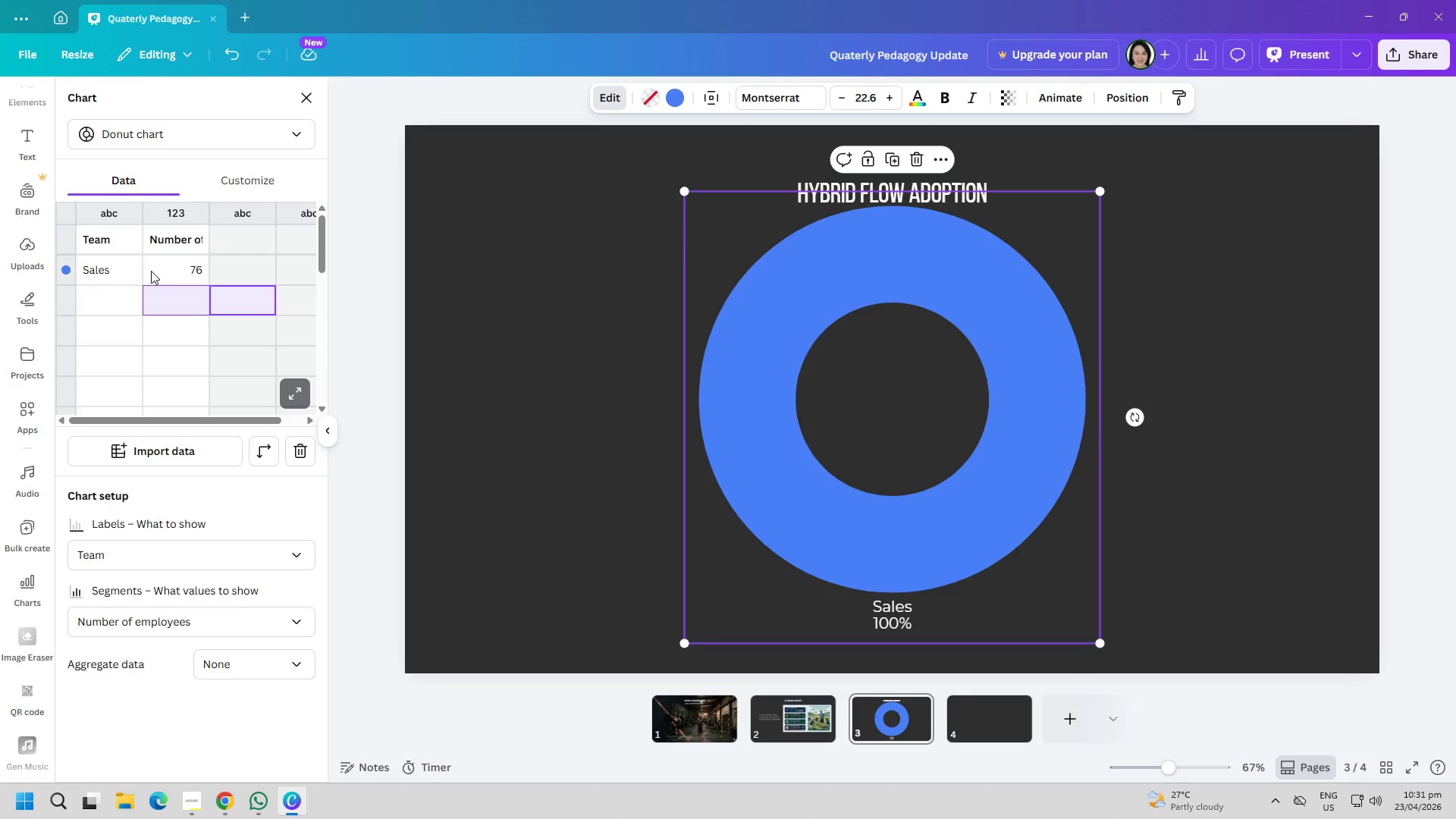 
wait(38.16)
 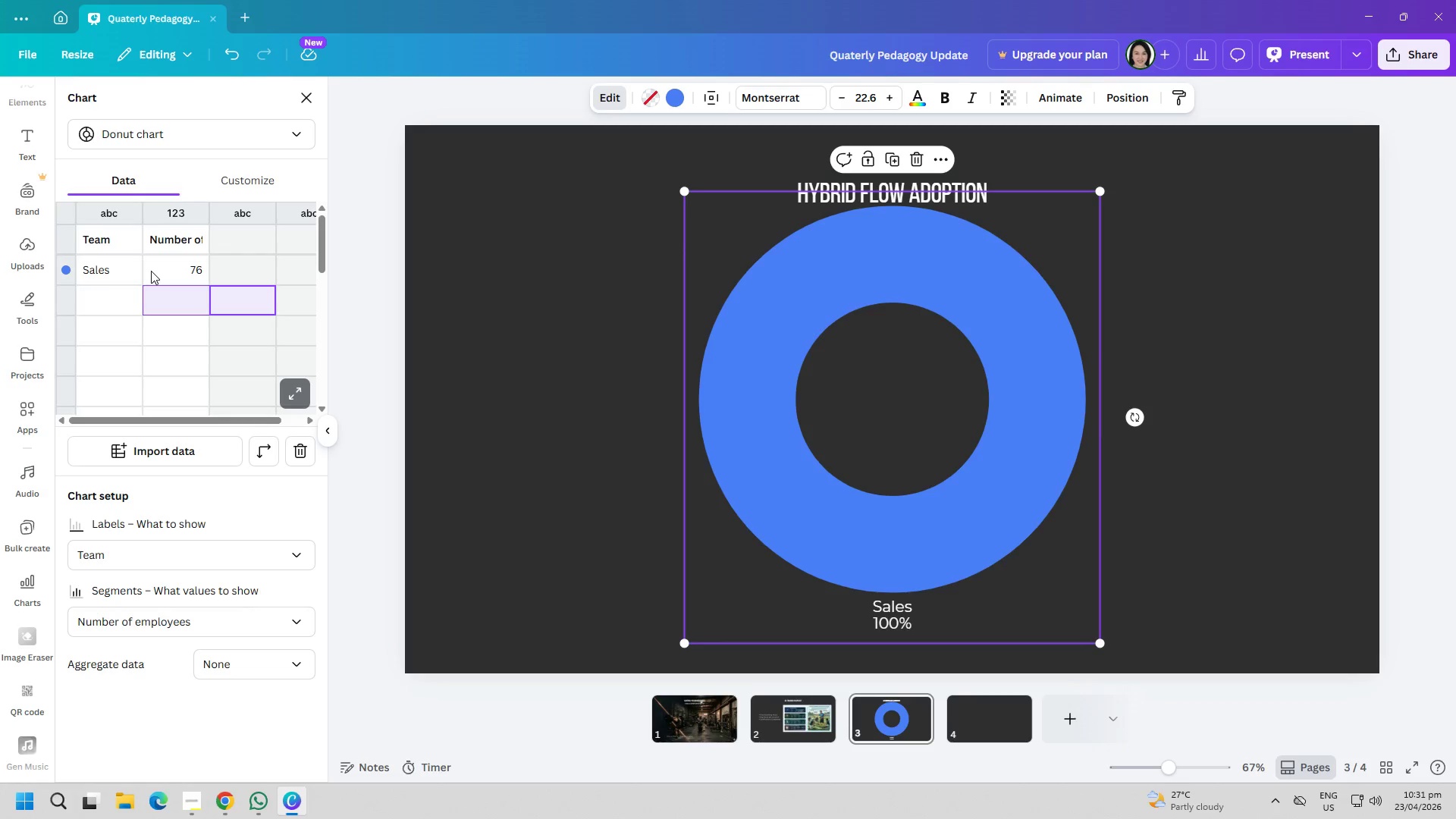 
double_click([111, 268])
 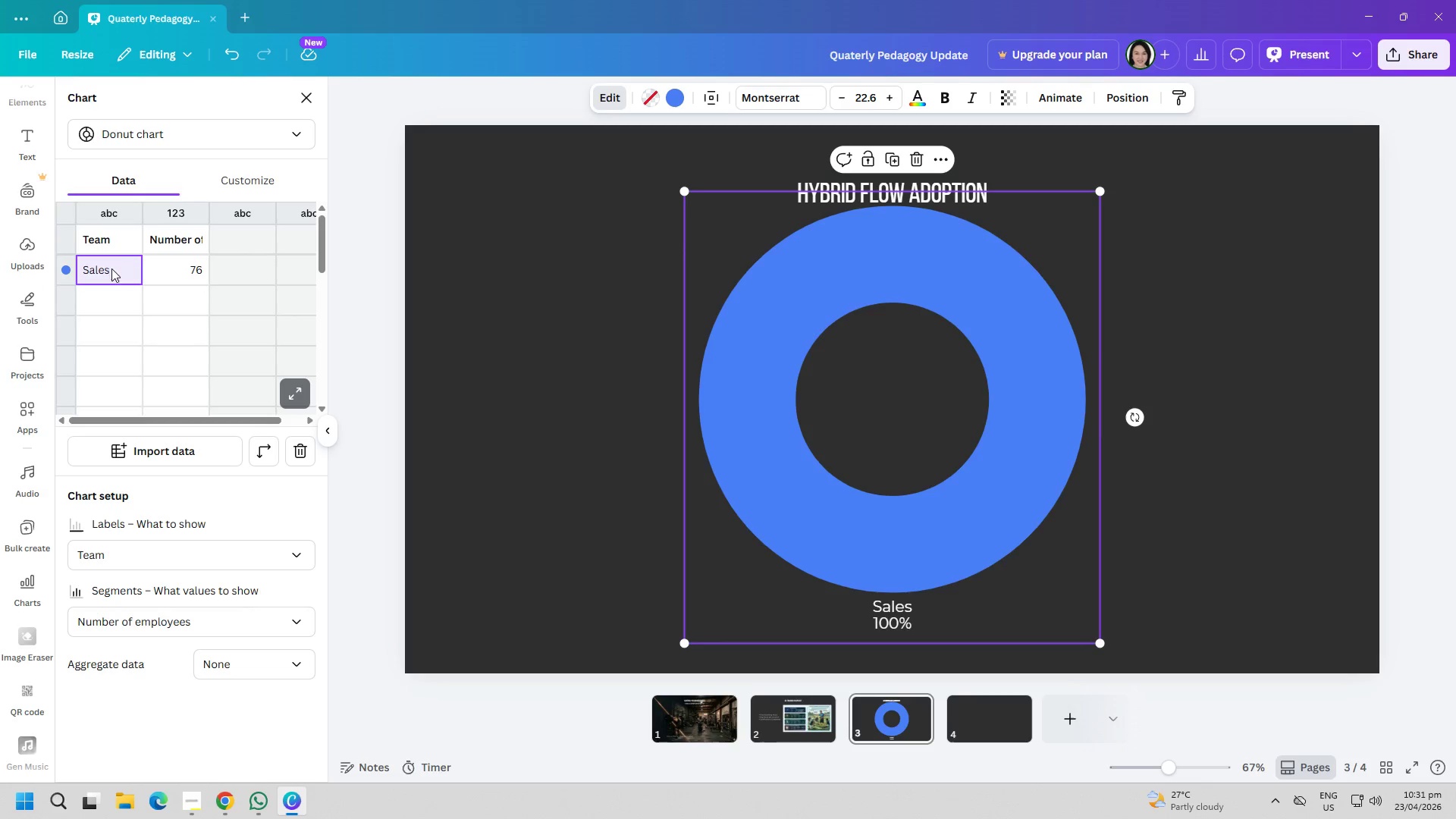 
triple_click([111, 268])
 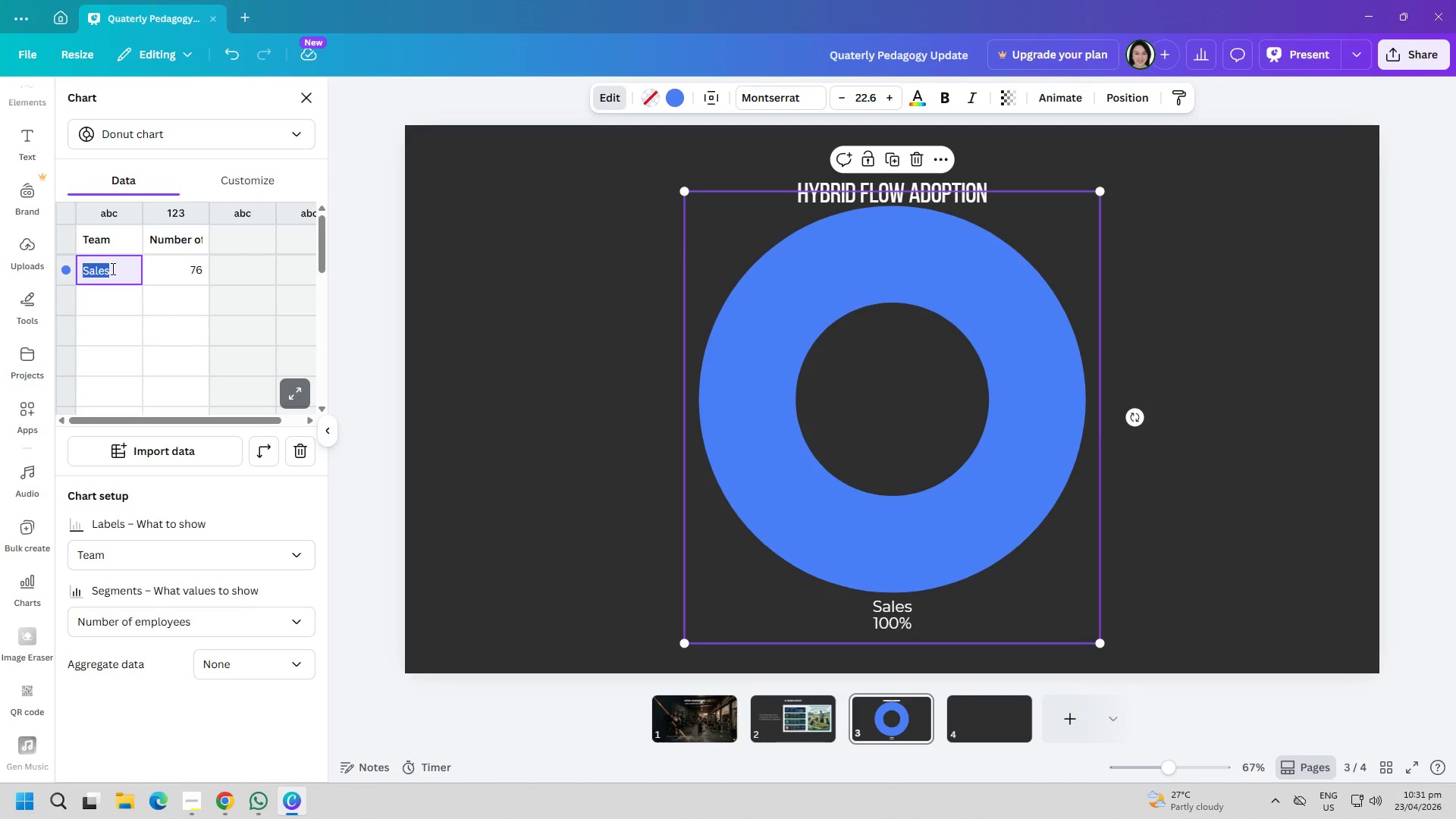 
type(North)
 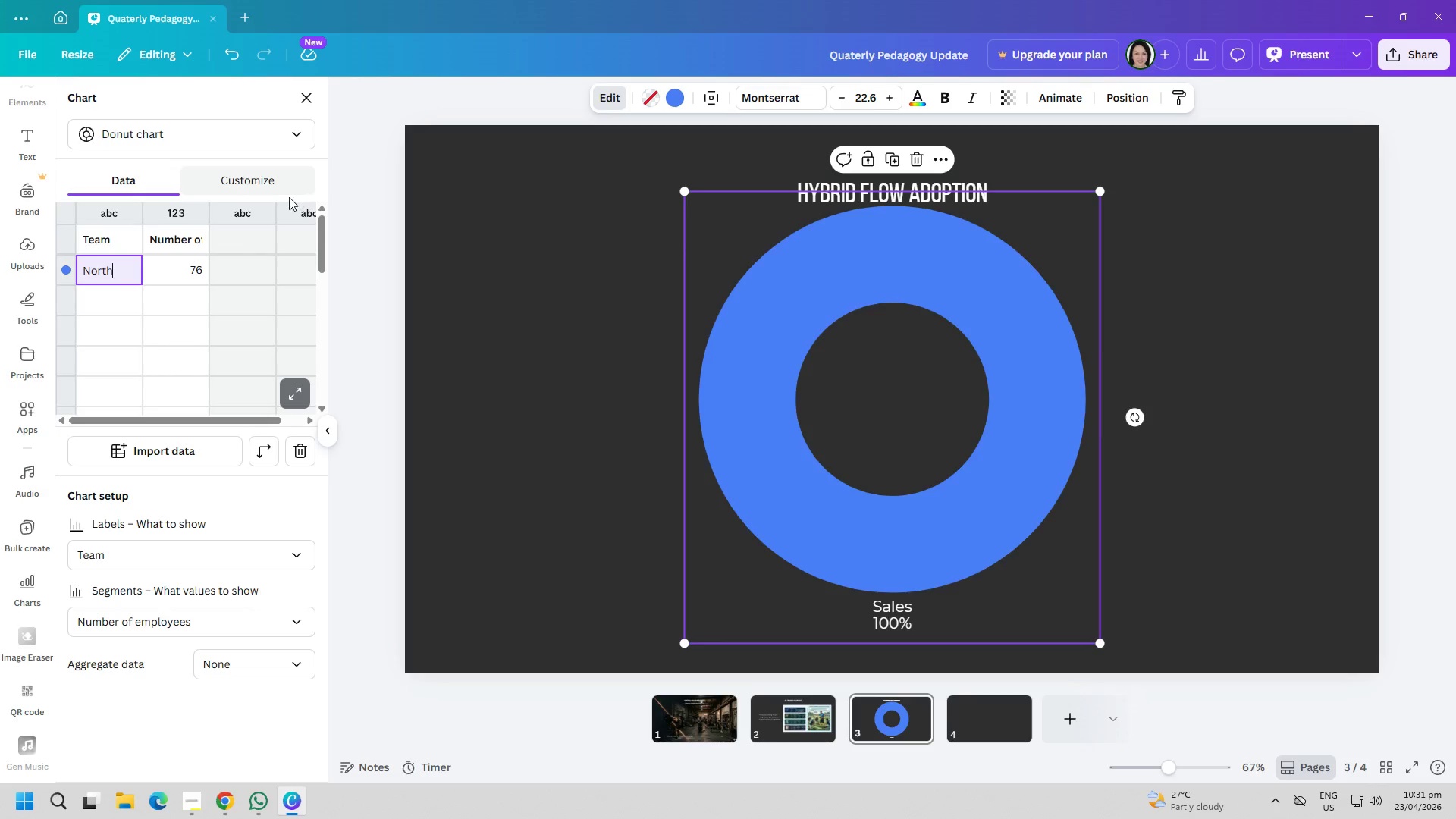 
double_click([195, 265])
 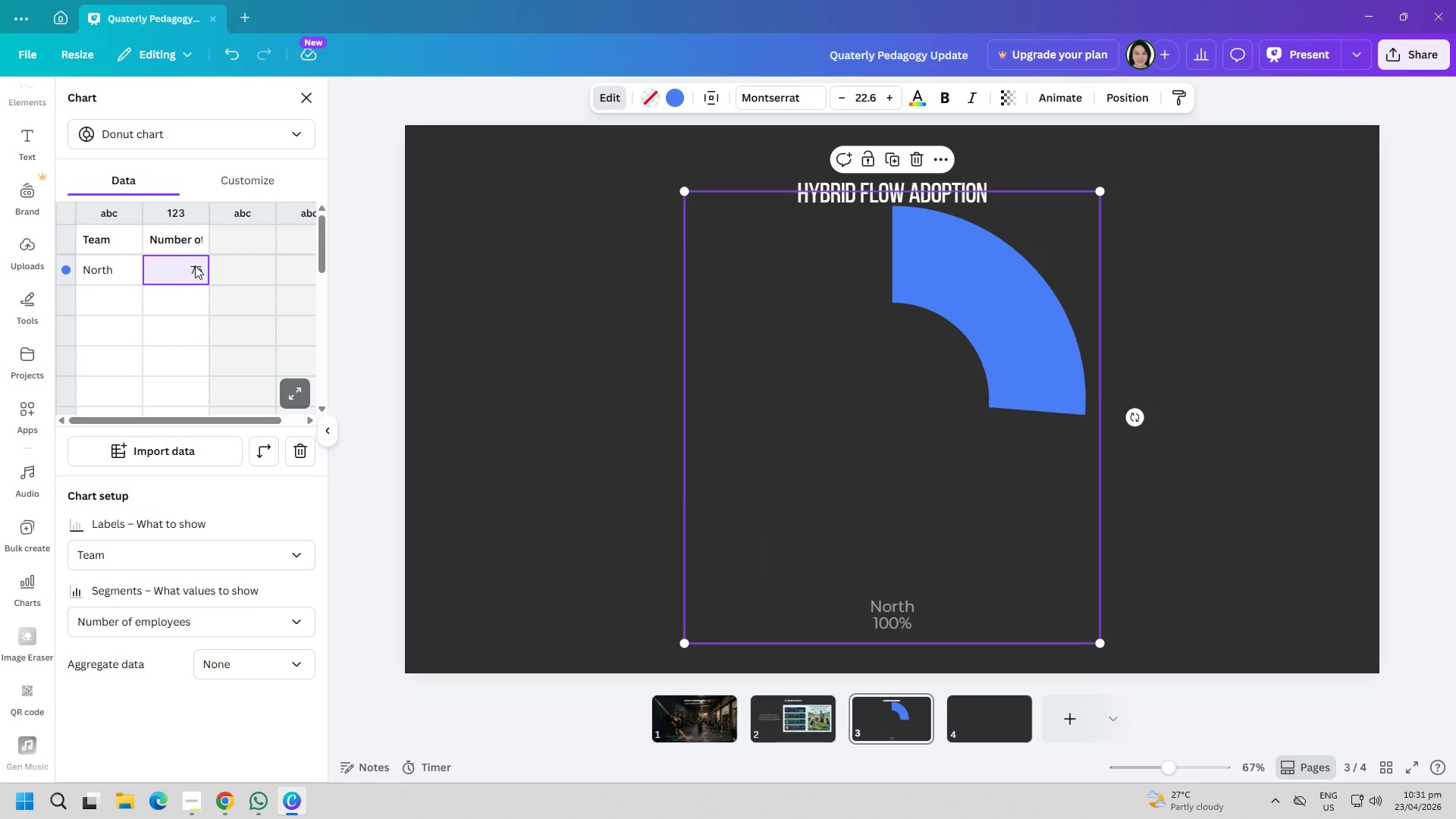 
triple_click([195, 265])
 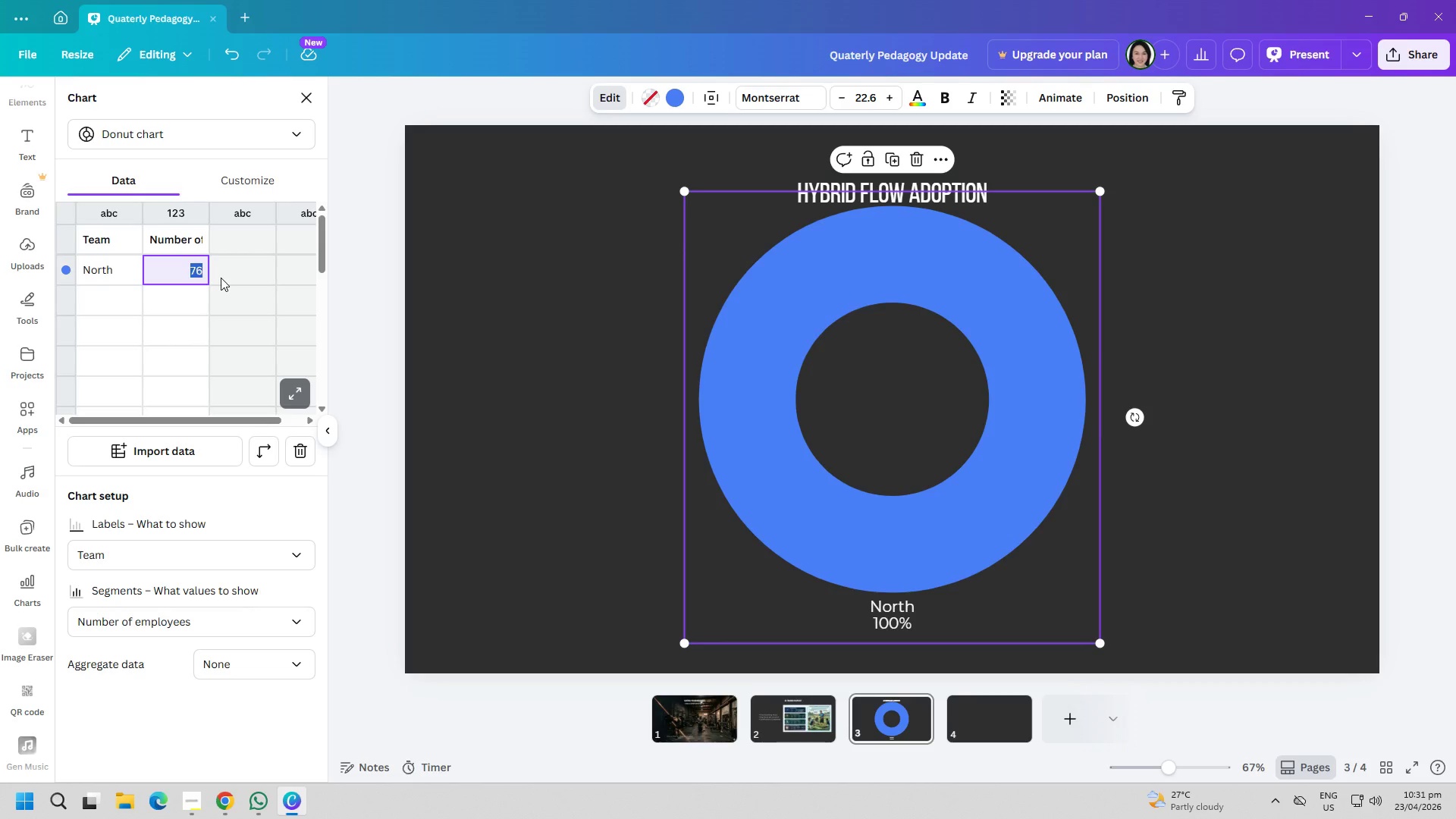 
key(7)
 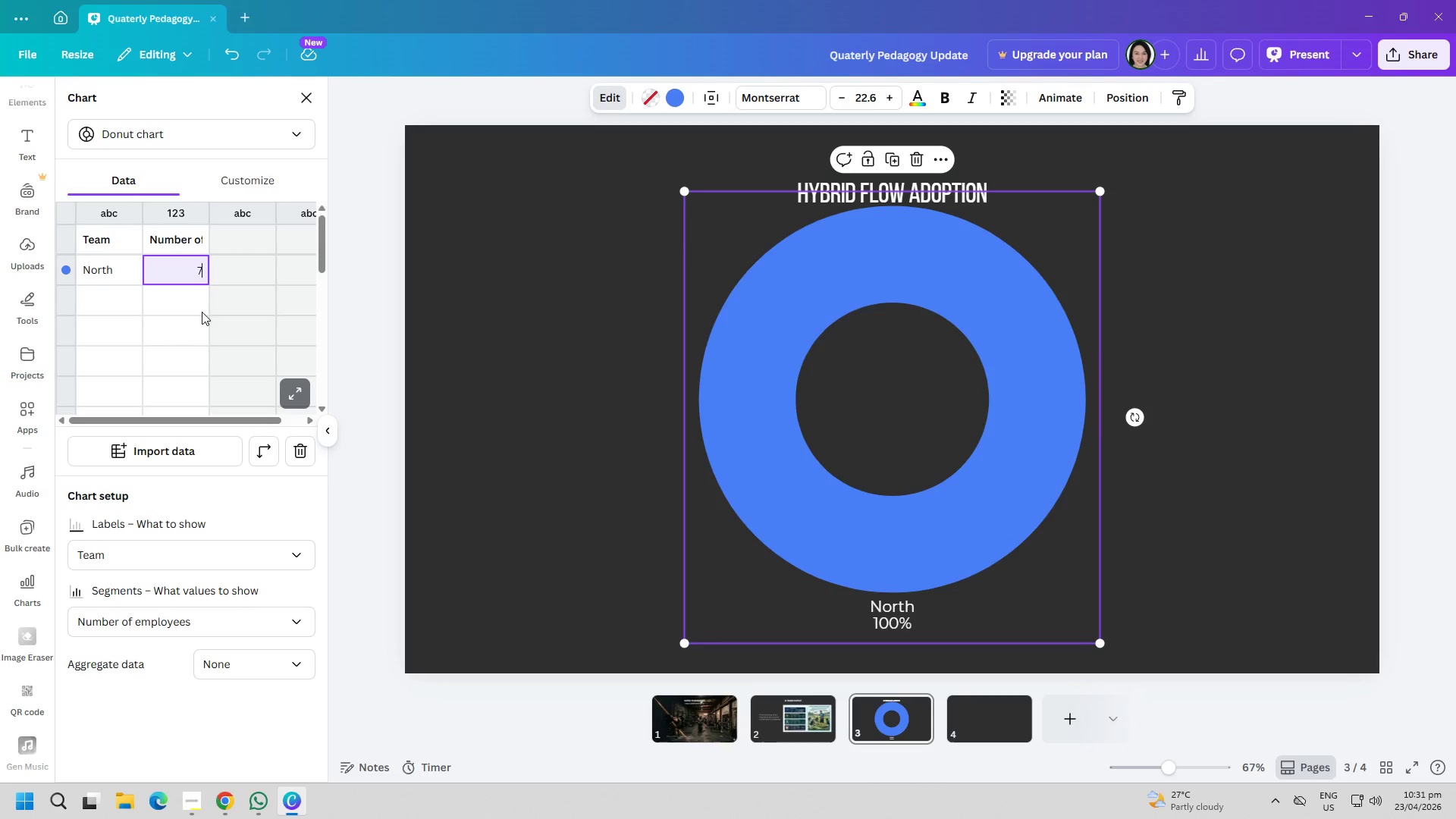 
key(8)
 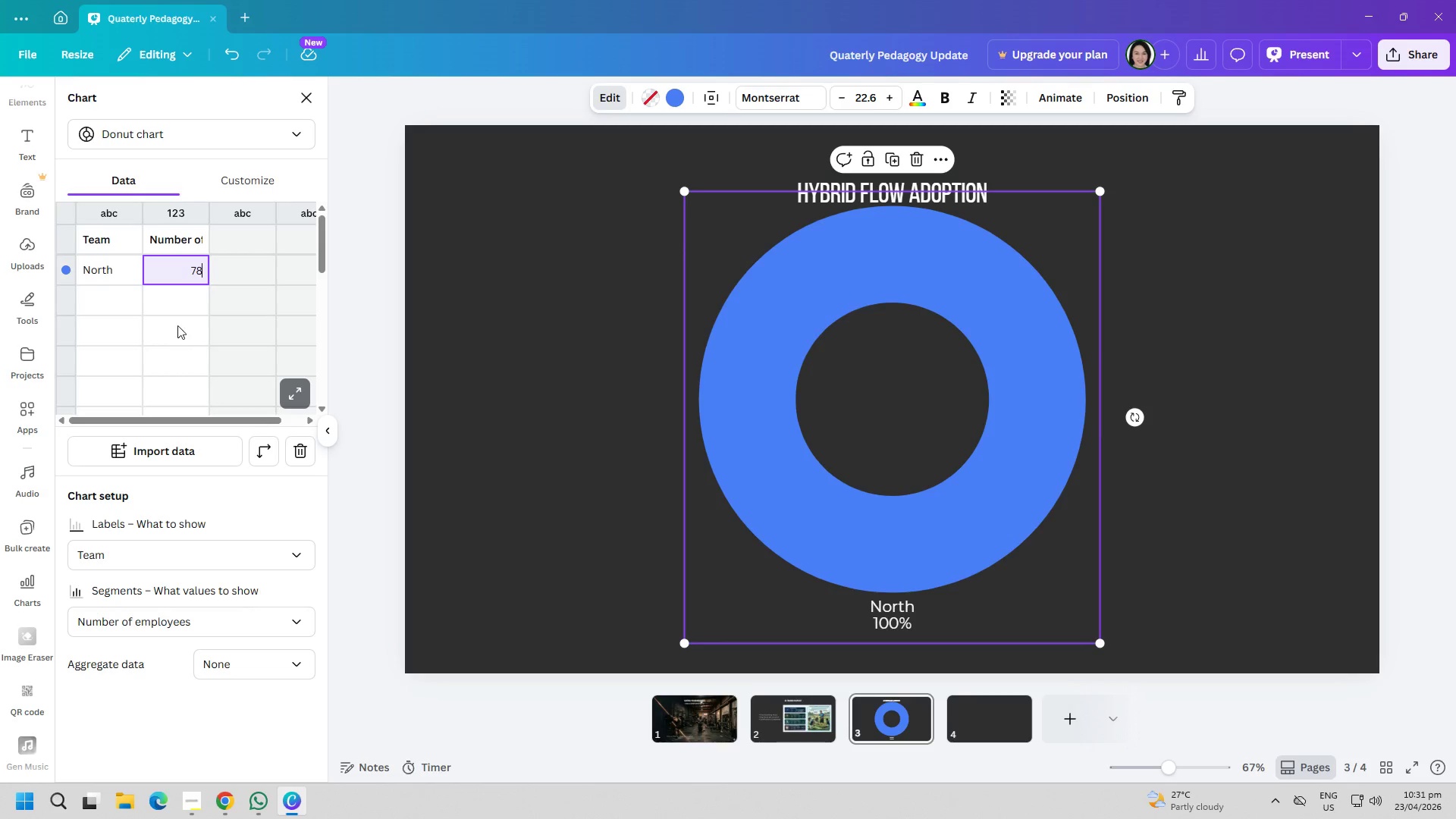 
left_click([177, 291])
 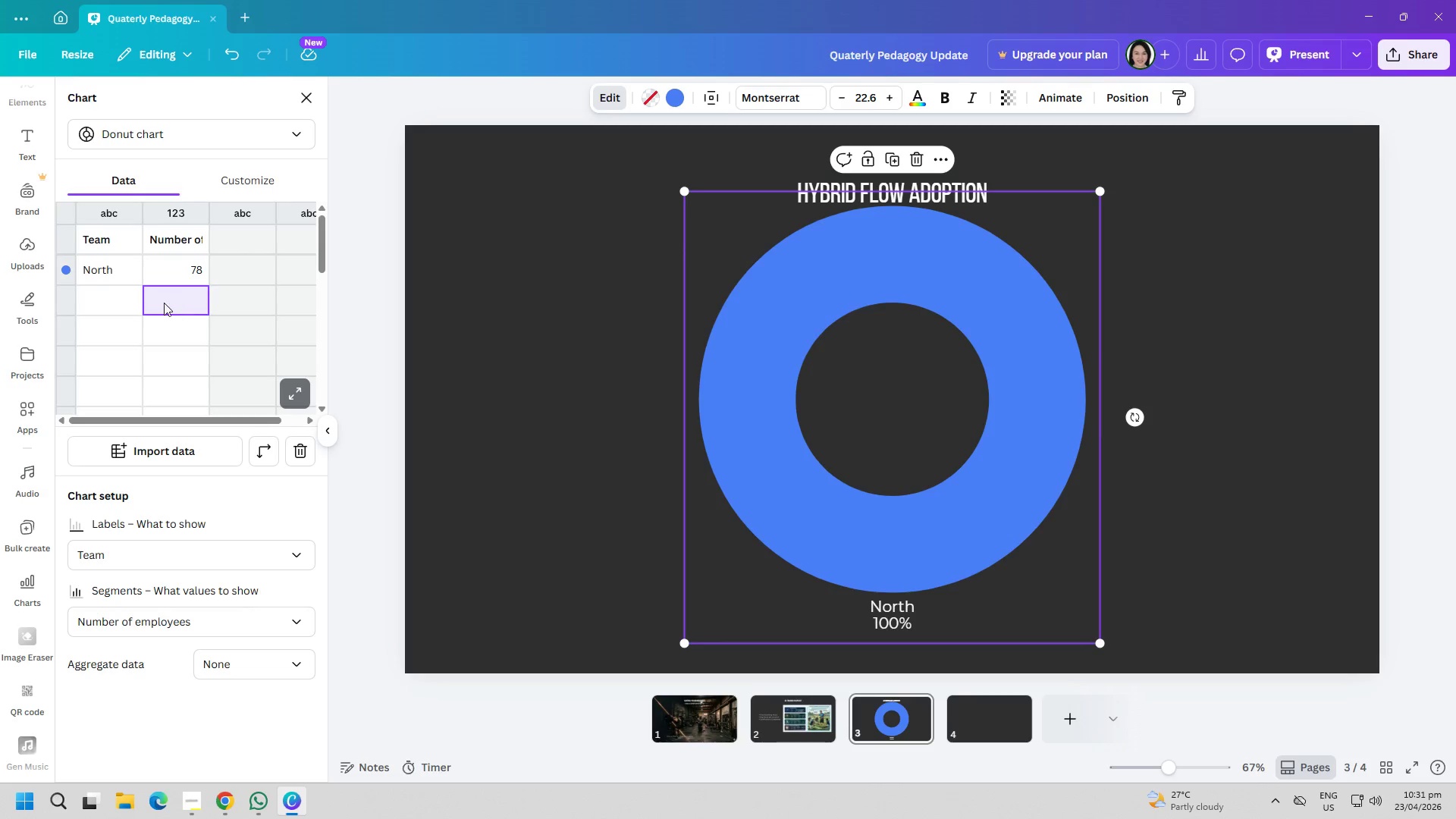 
left_click([102, 302])
 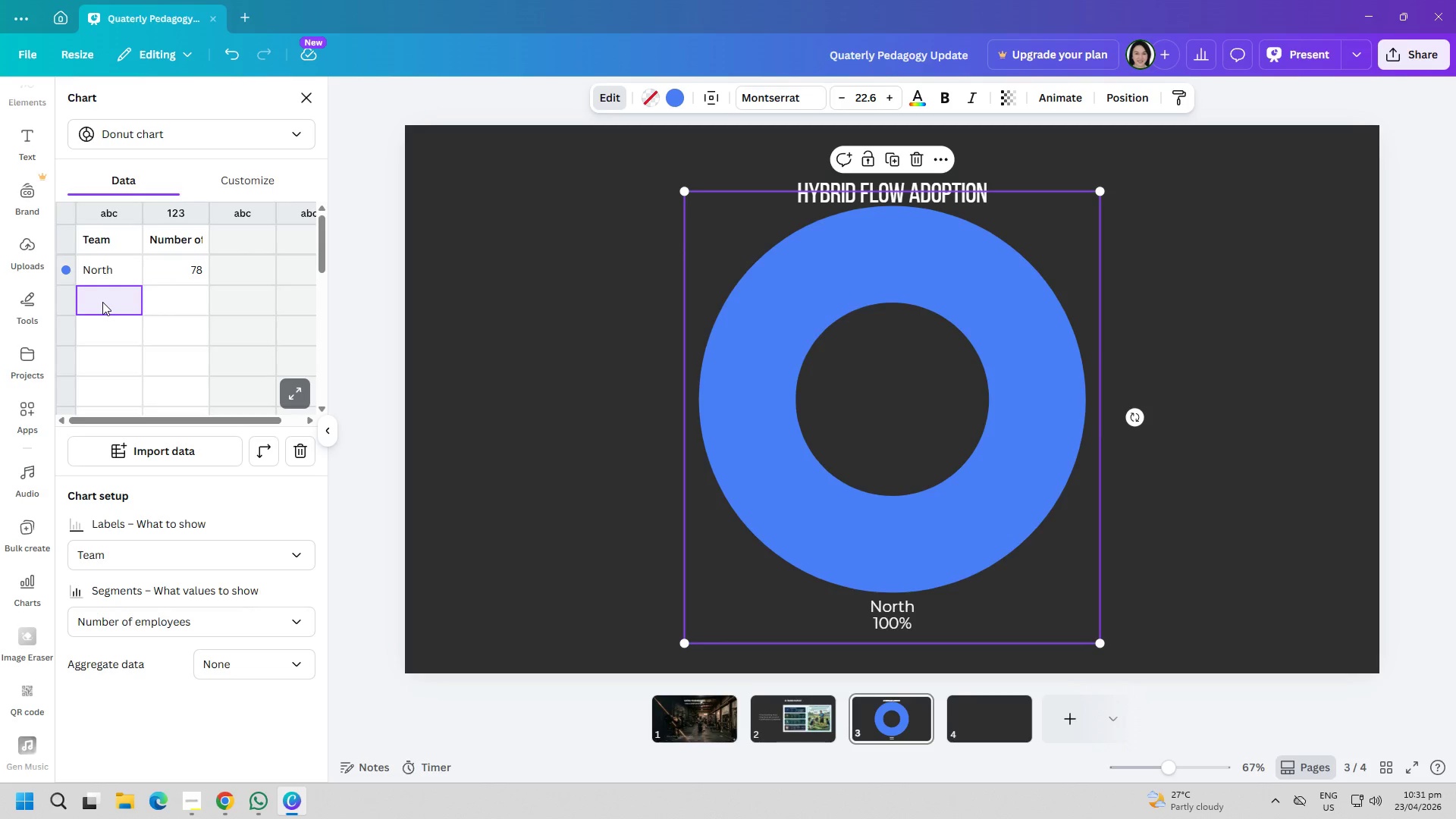 
double_click([102, 302])
 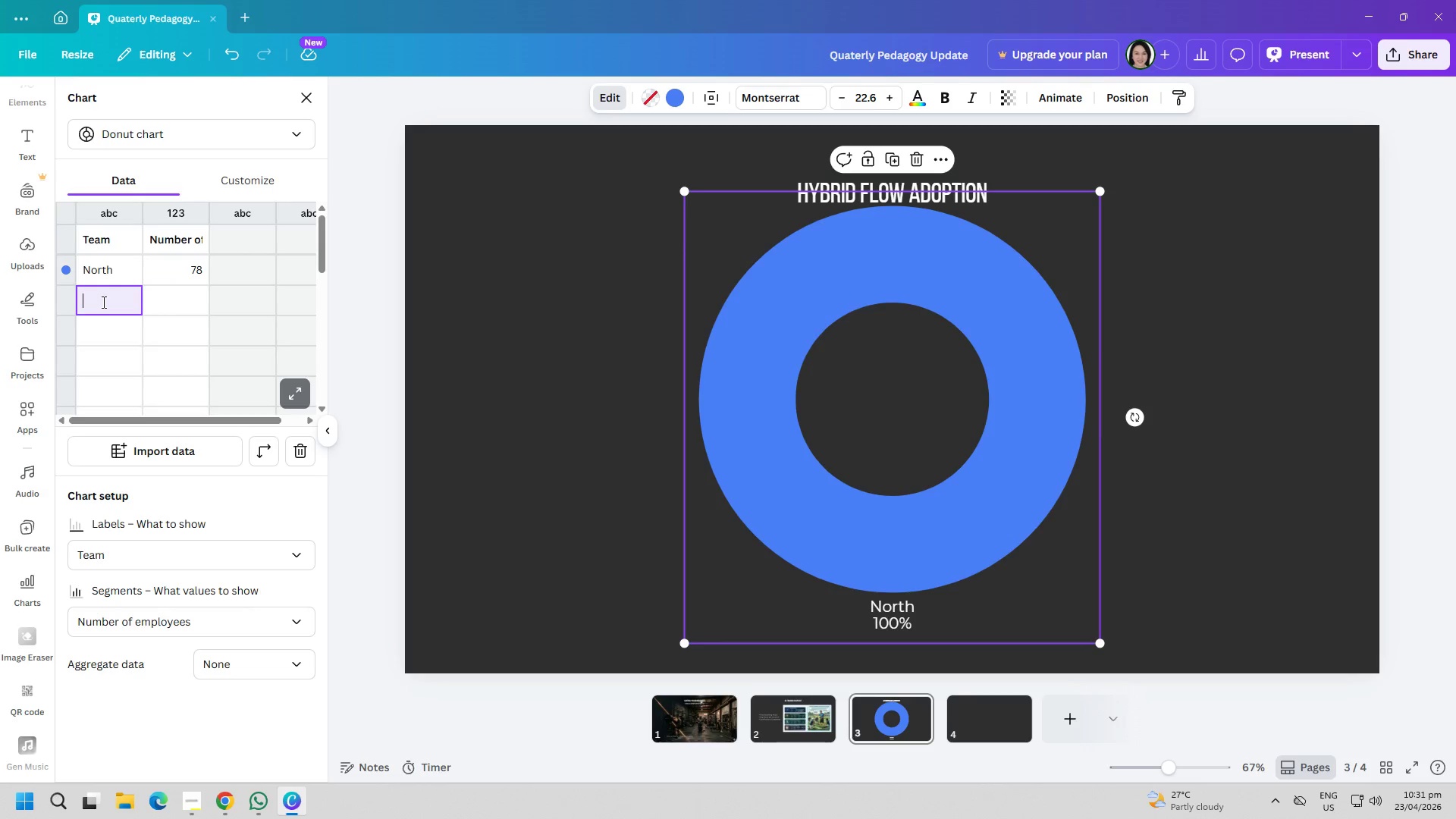 
type(Central)
 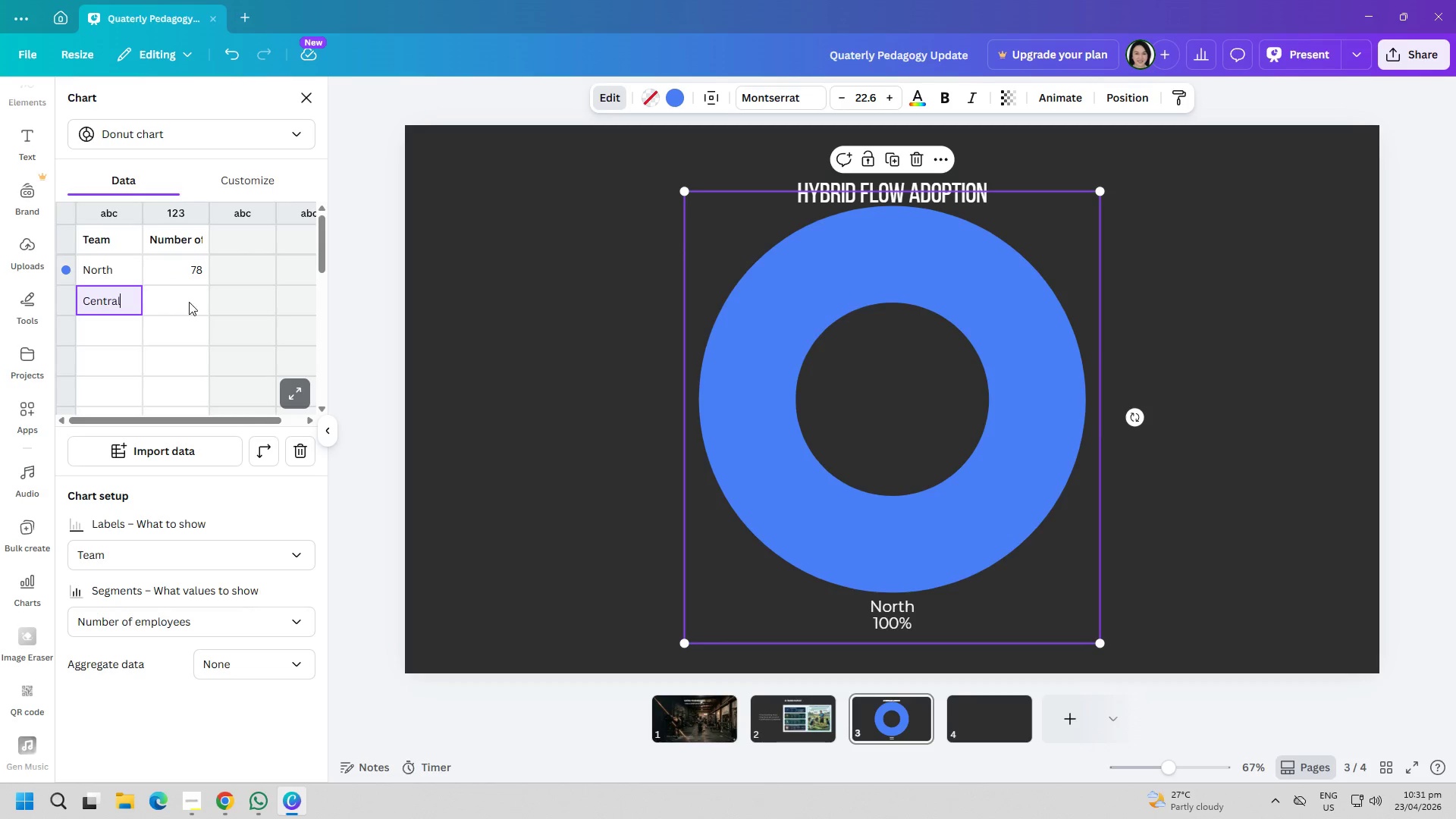 
double_click([189, 302])
 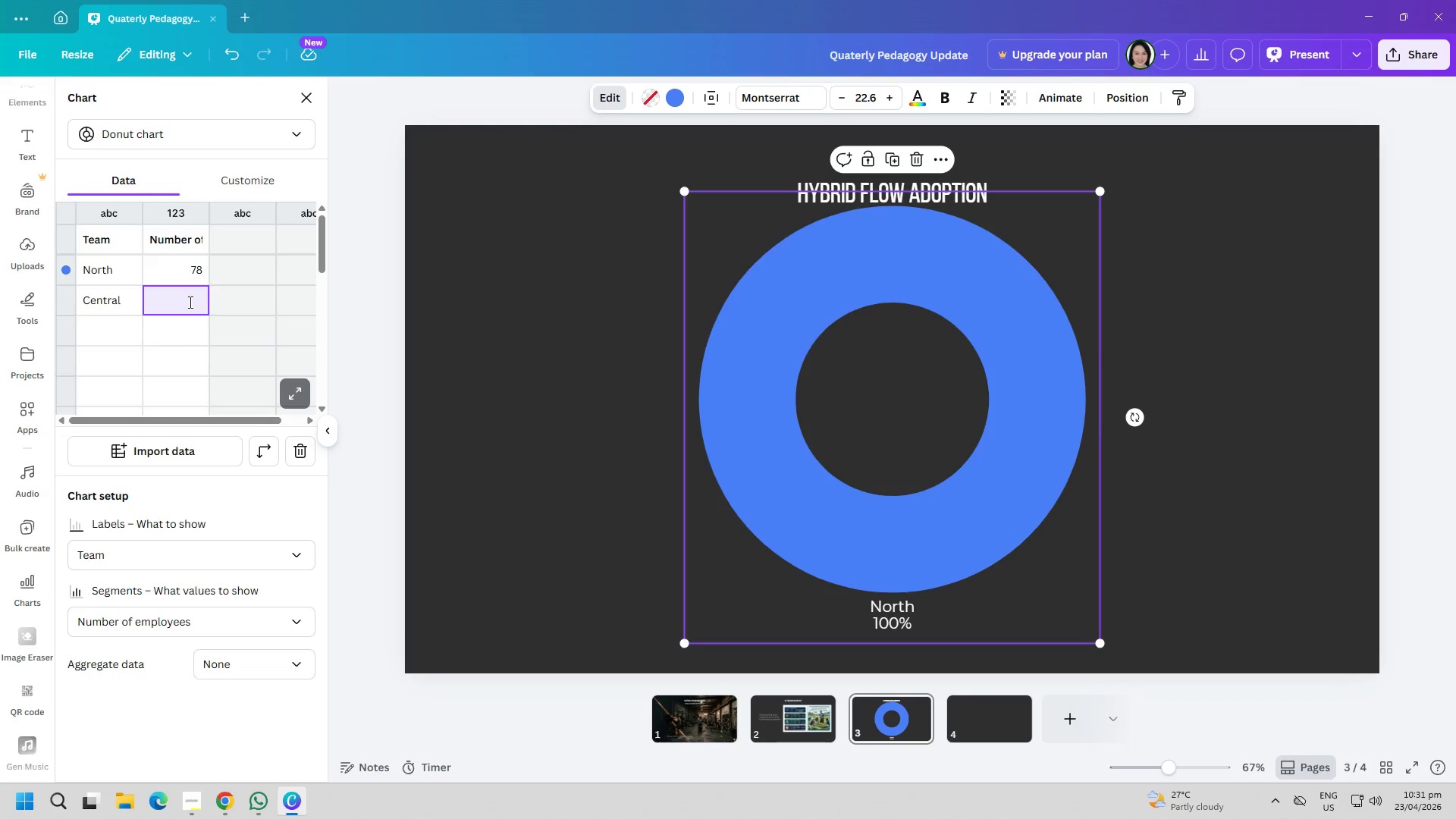 
type(64)
 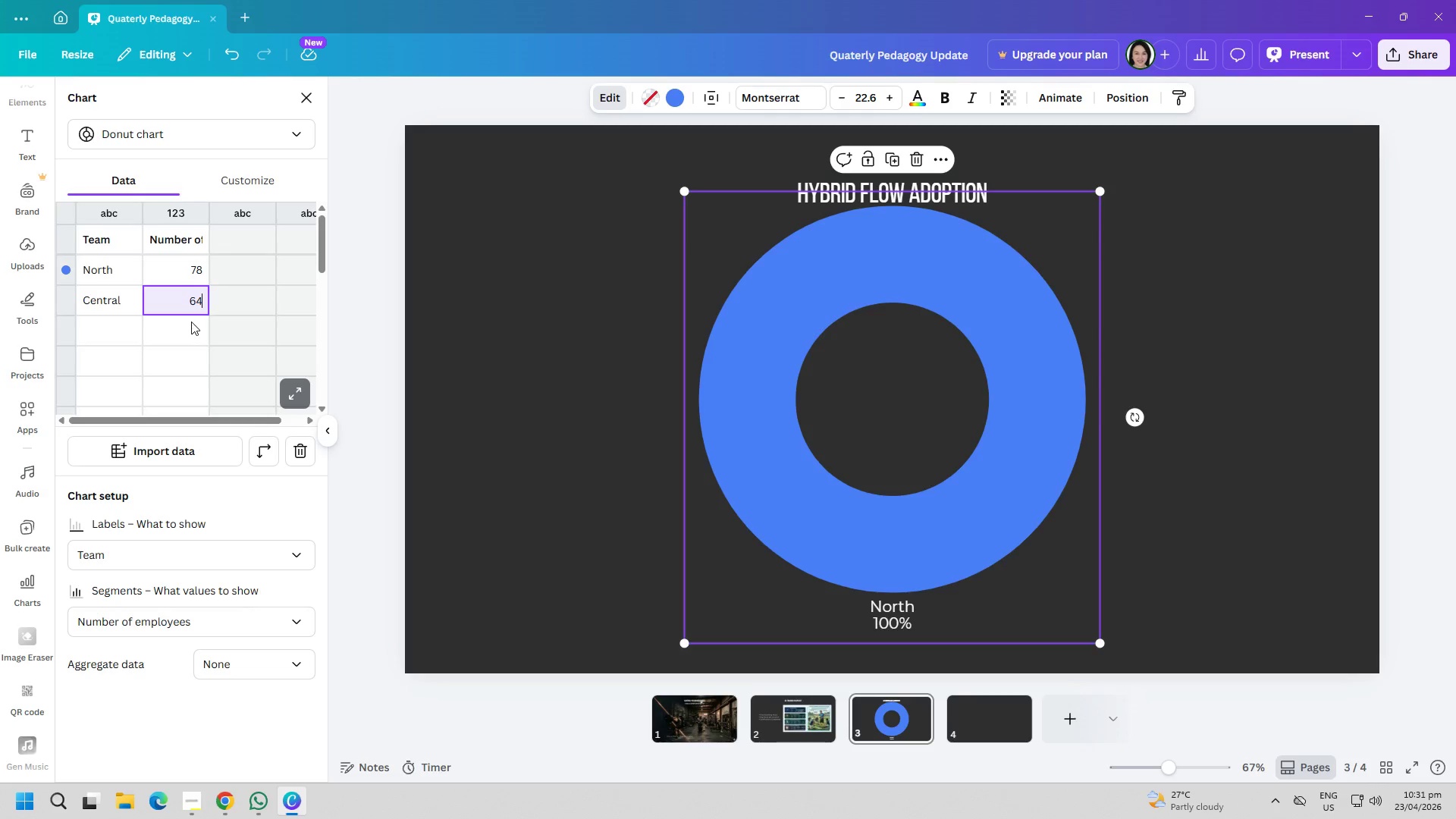 
left_click([191, 322])
 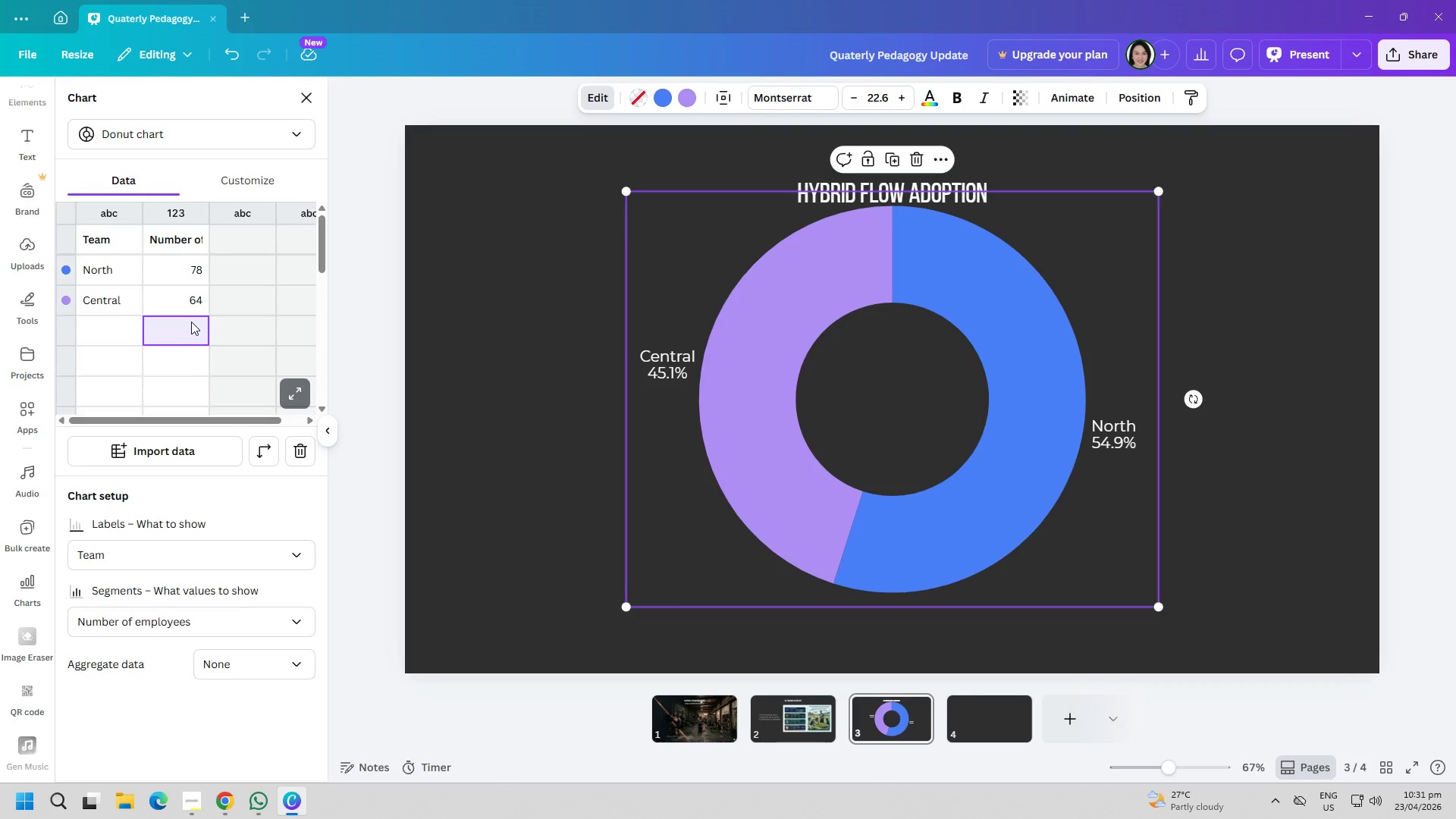 
double_click([191, 322])
 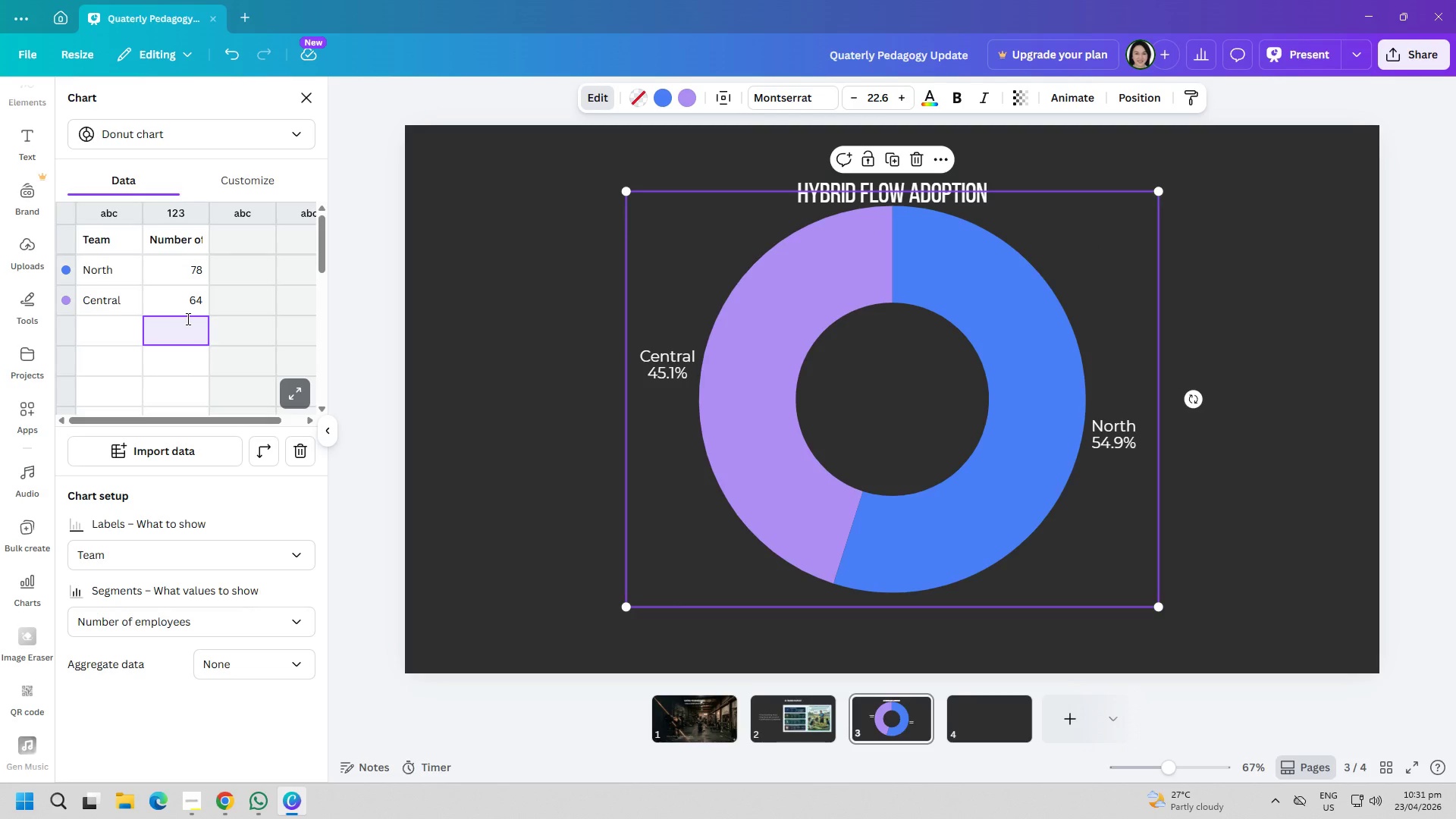 
type(82)
 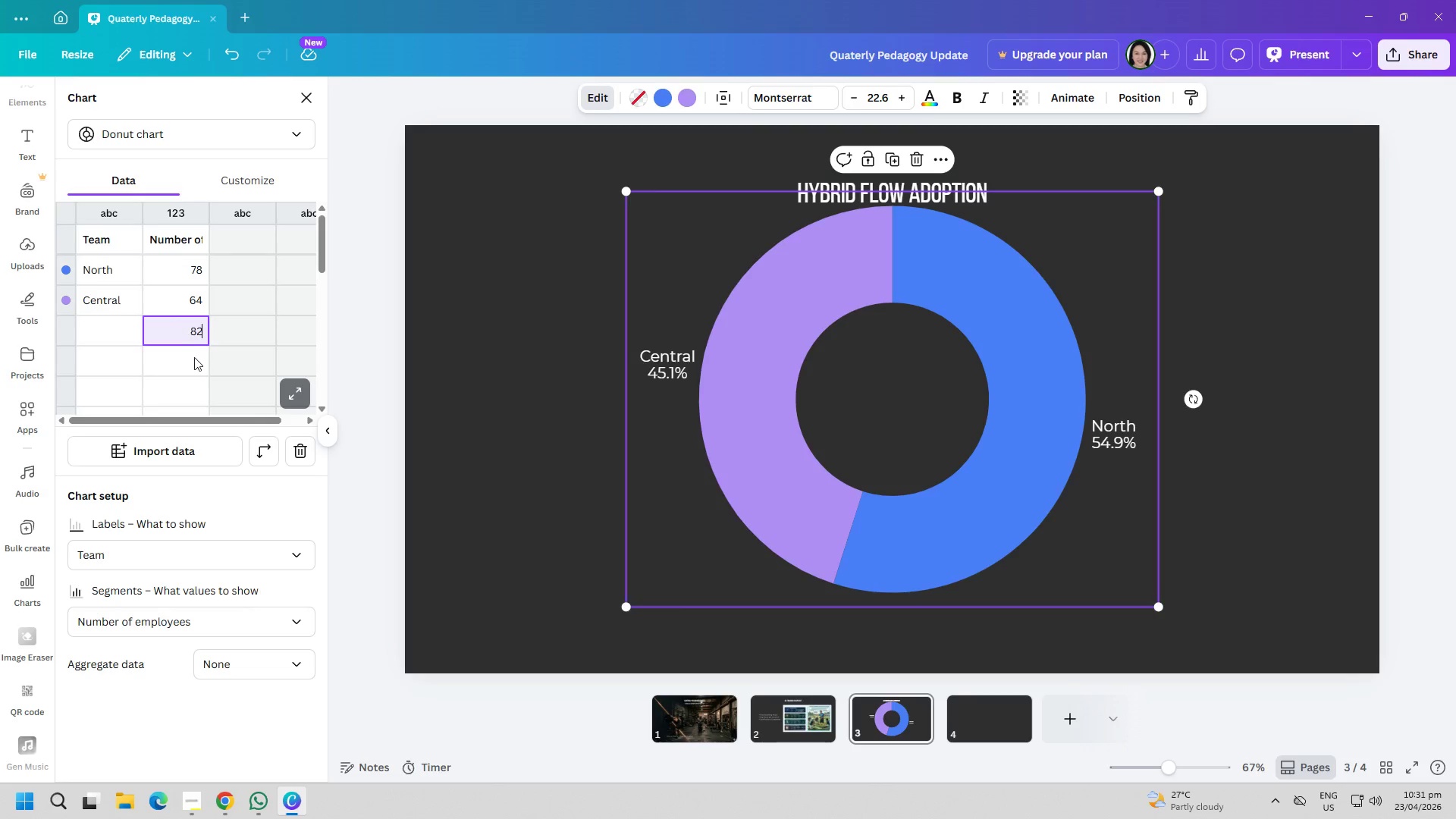 
left_click([194, 357])
 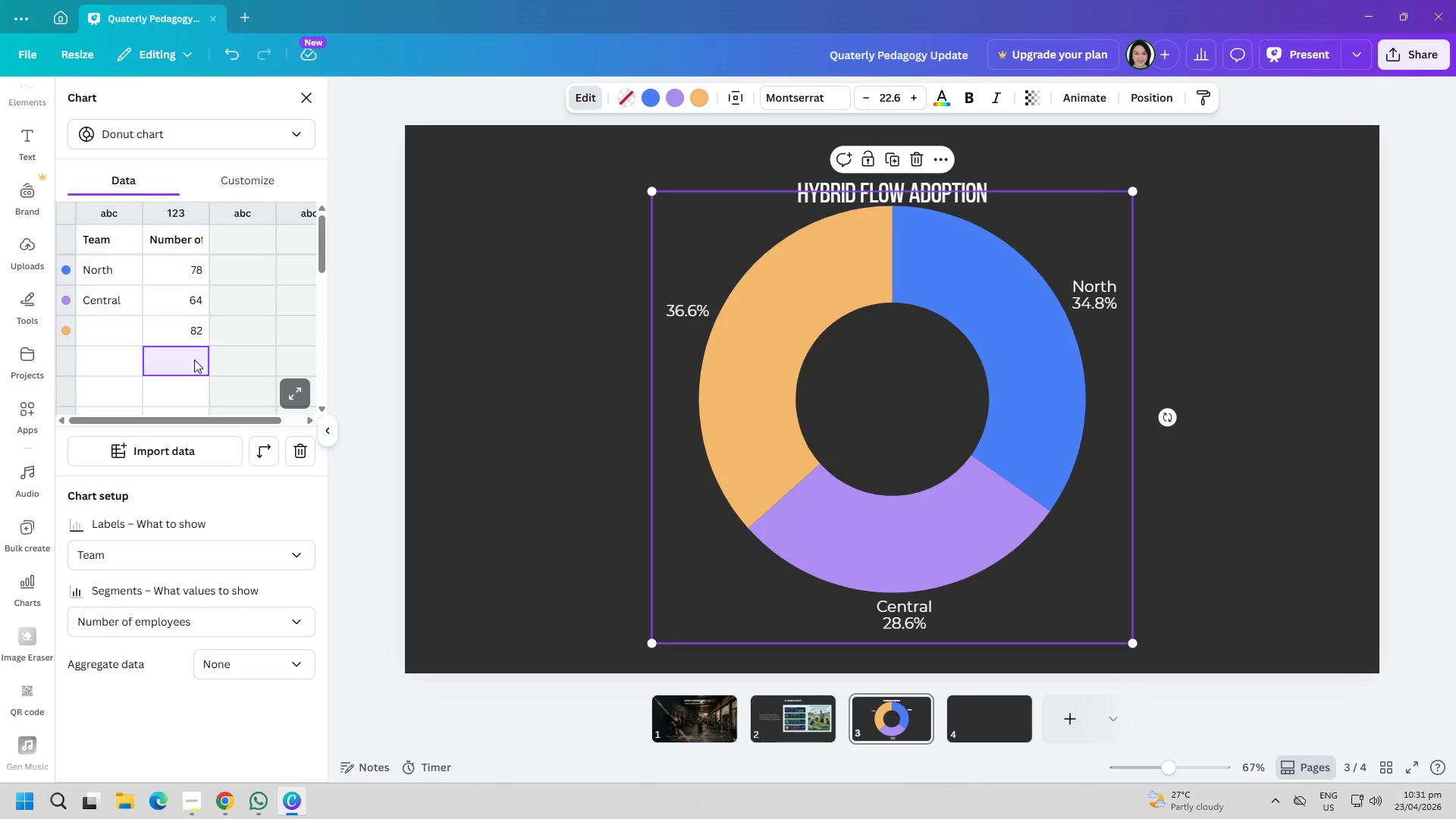 
double_click([191, 359])
 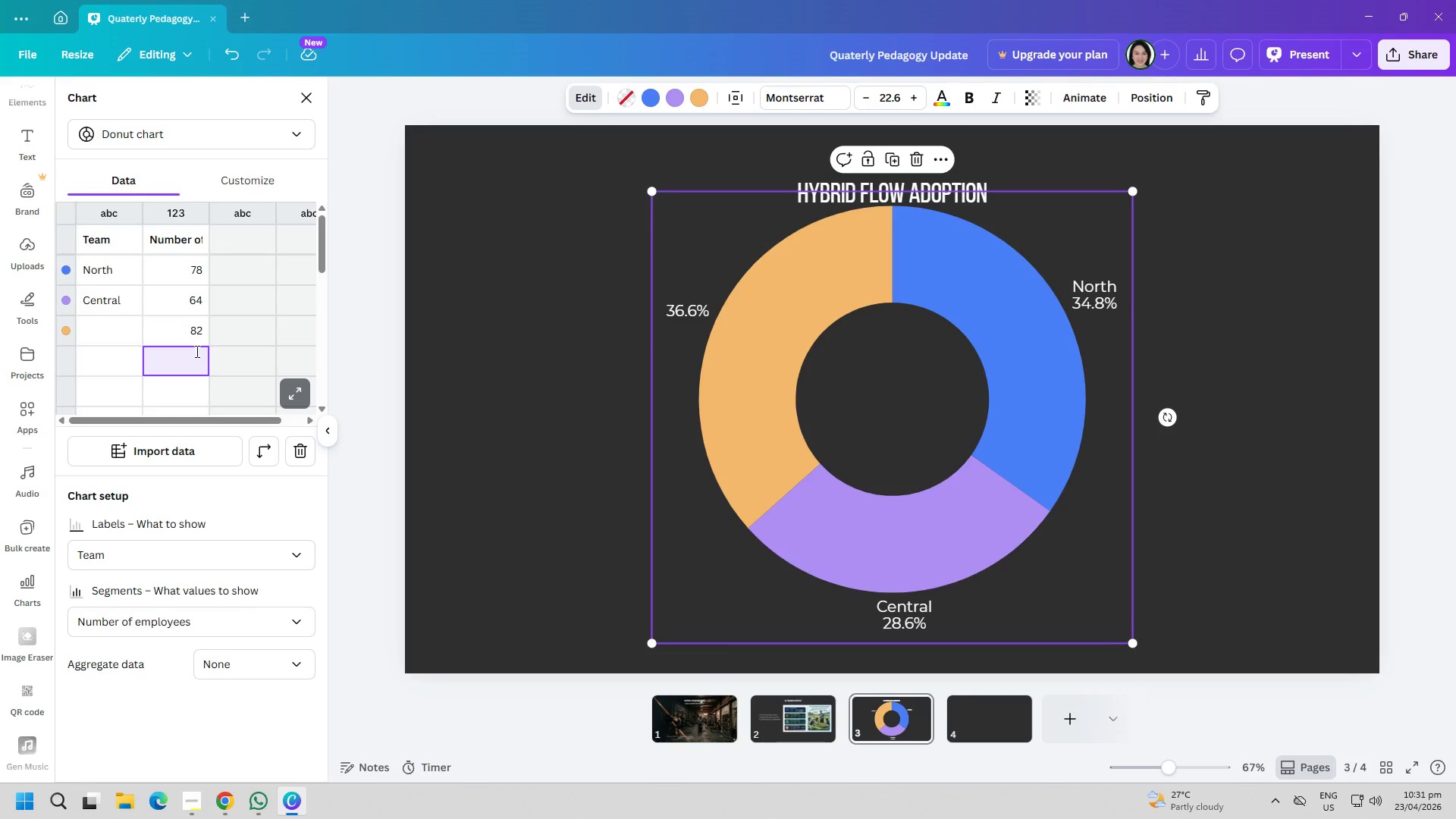 
type(91)
 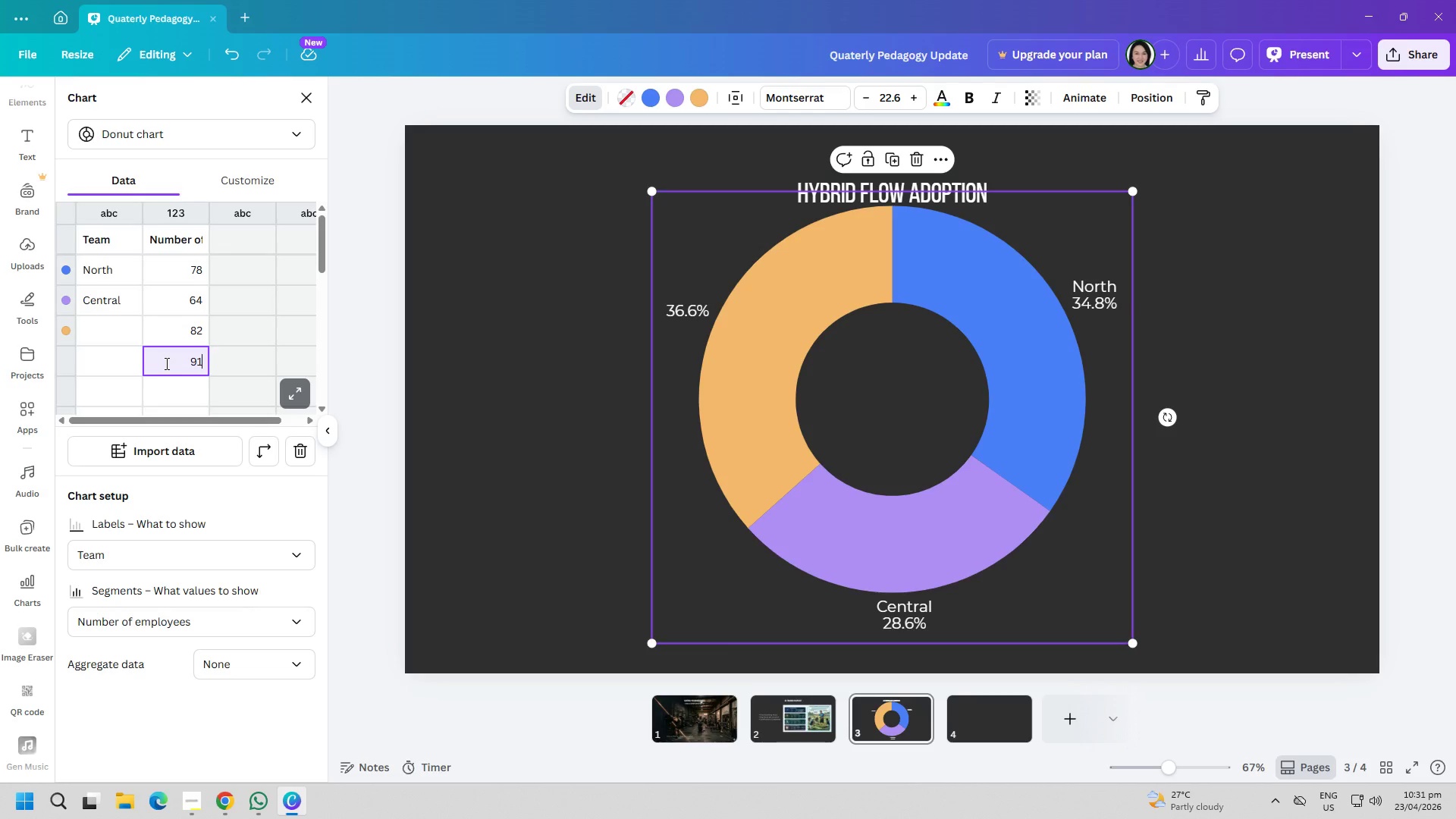 
wait(5.95)
 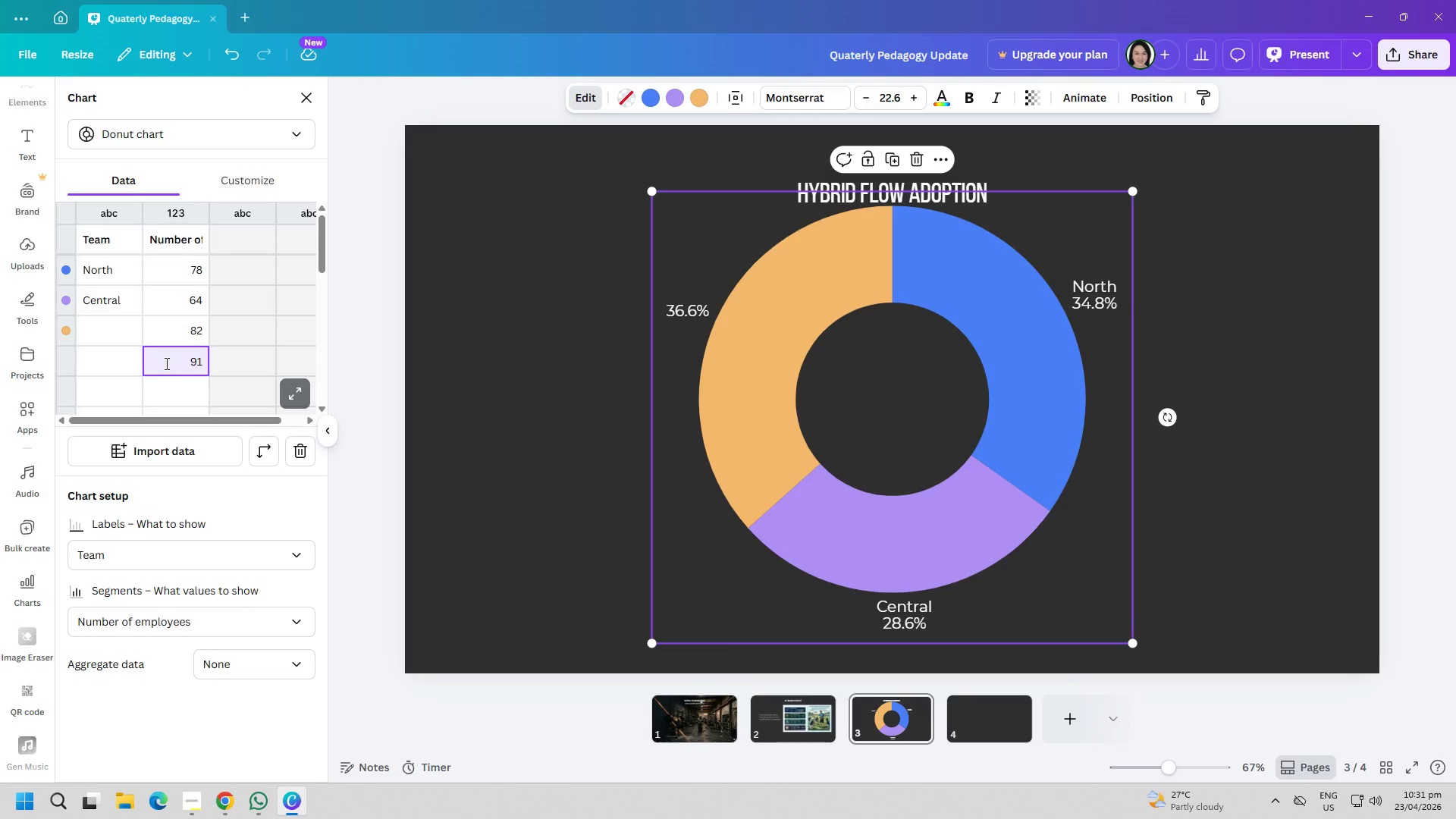 
left_click([109, 346])
 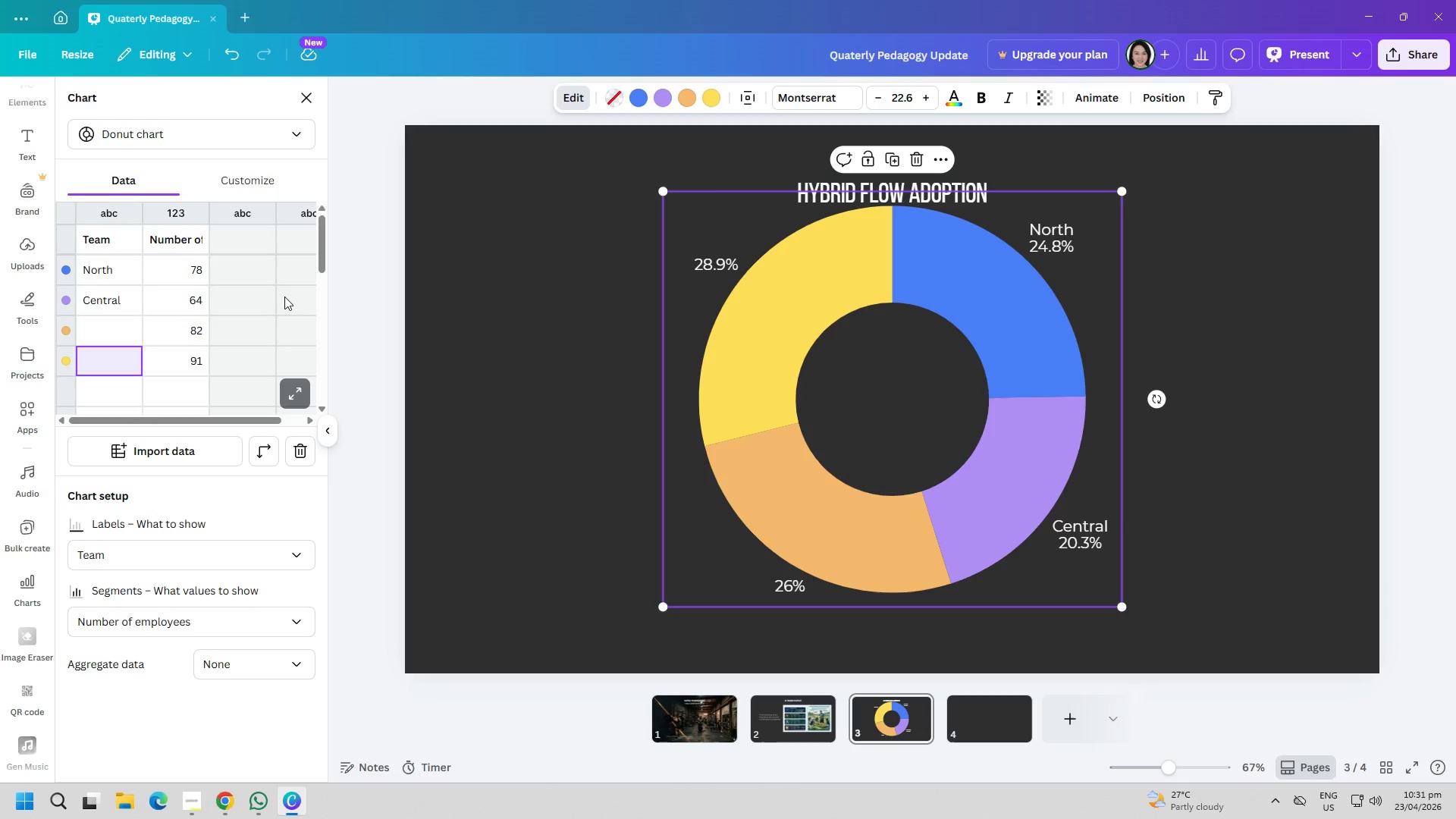 
key(Delete)
 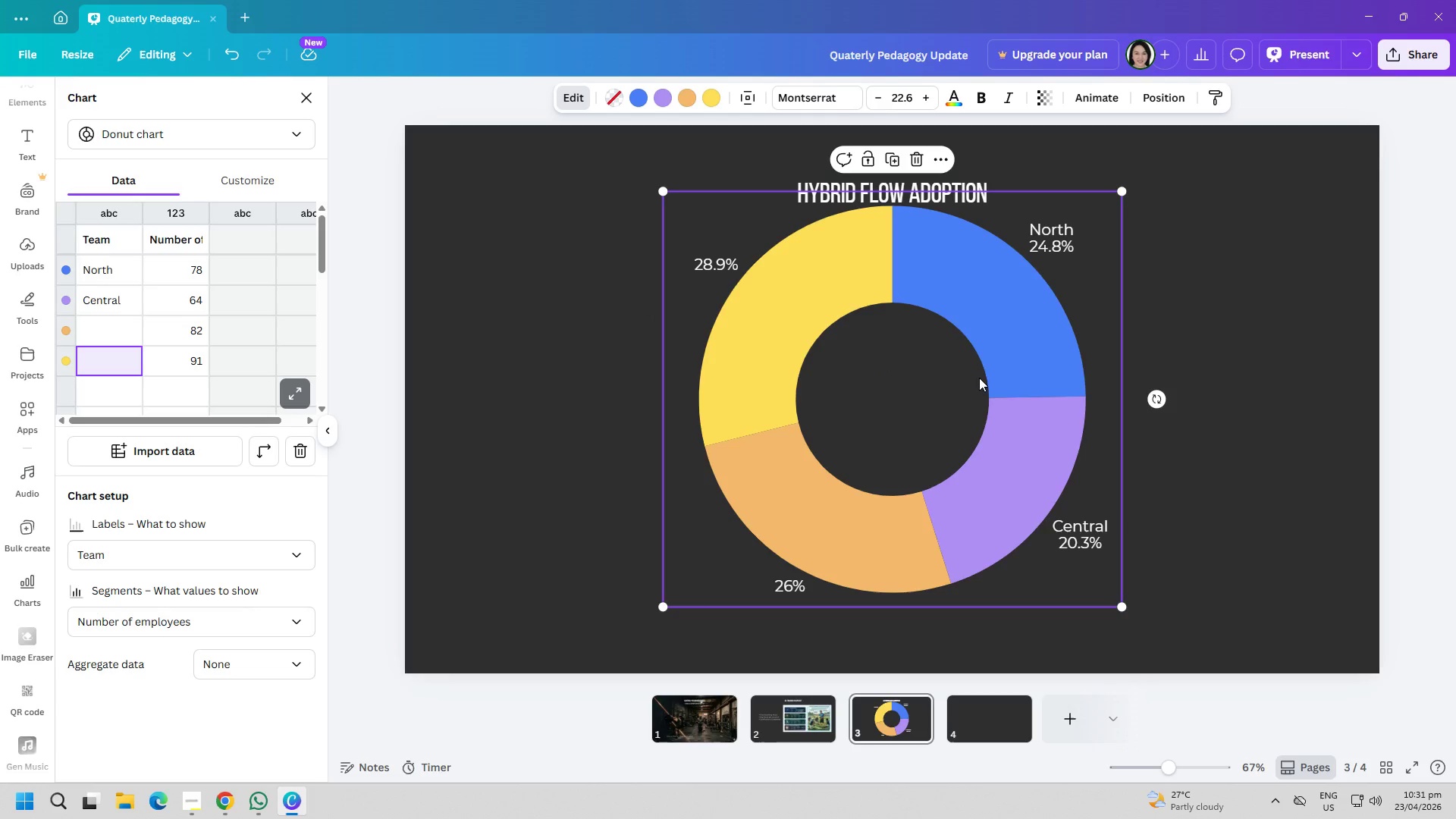 
double_click([1235, 407])
 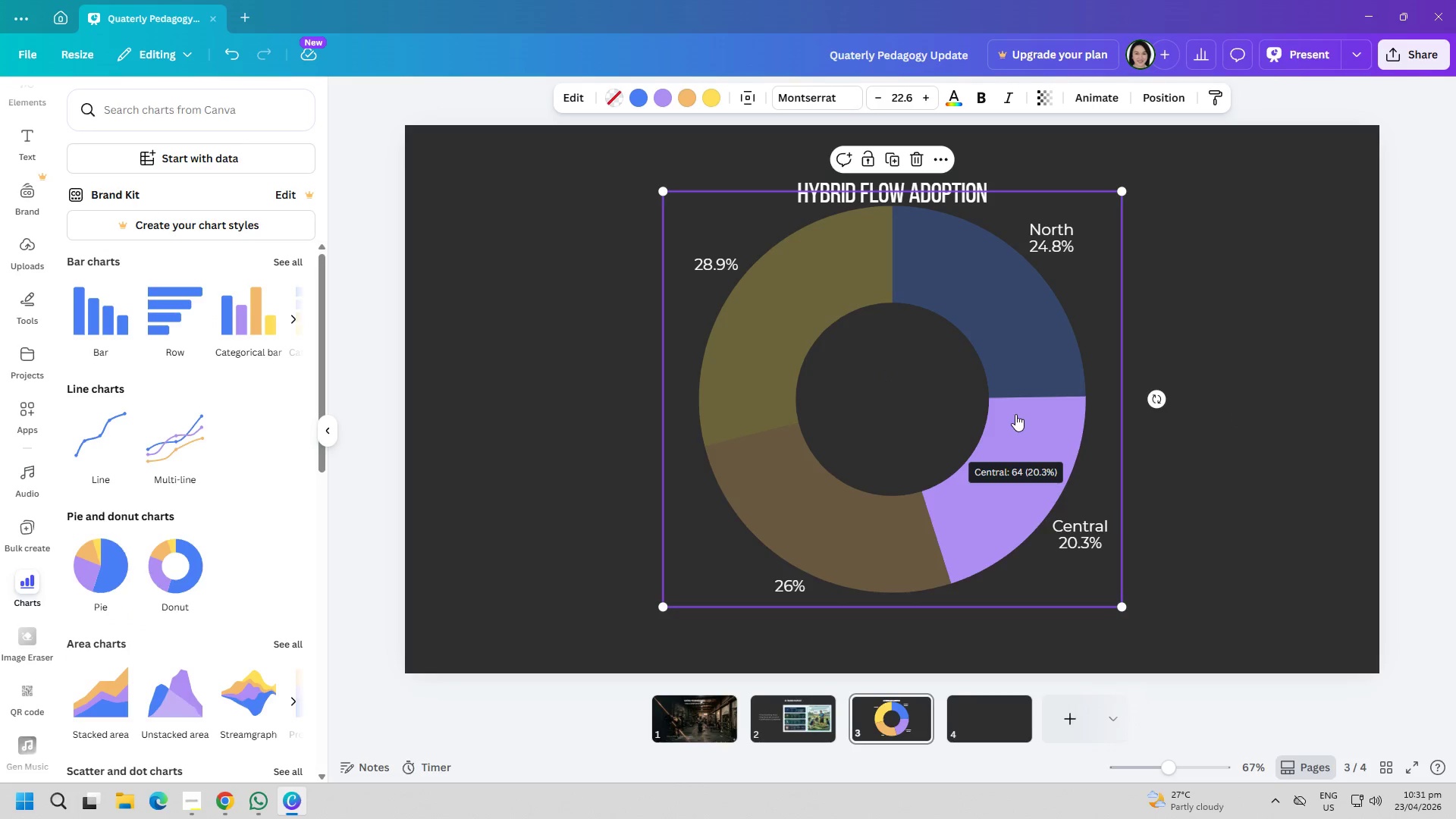 
key(Delete)
 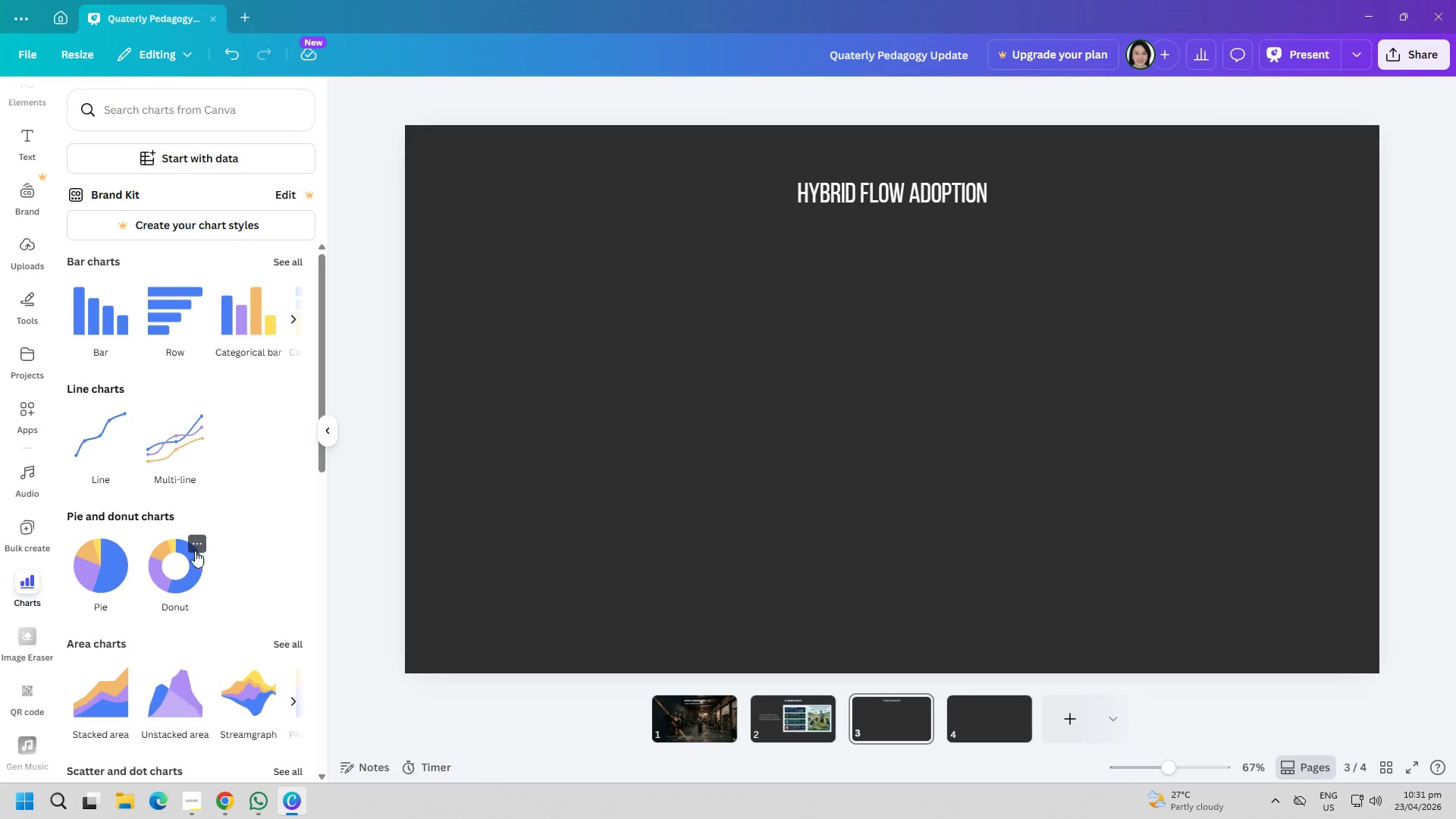 
left_click([184, 564])
 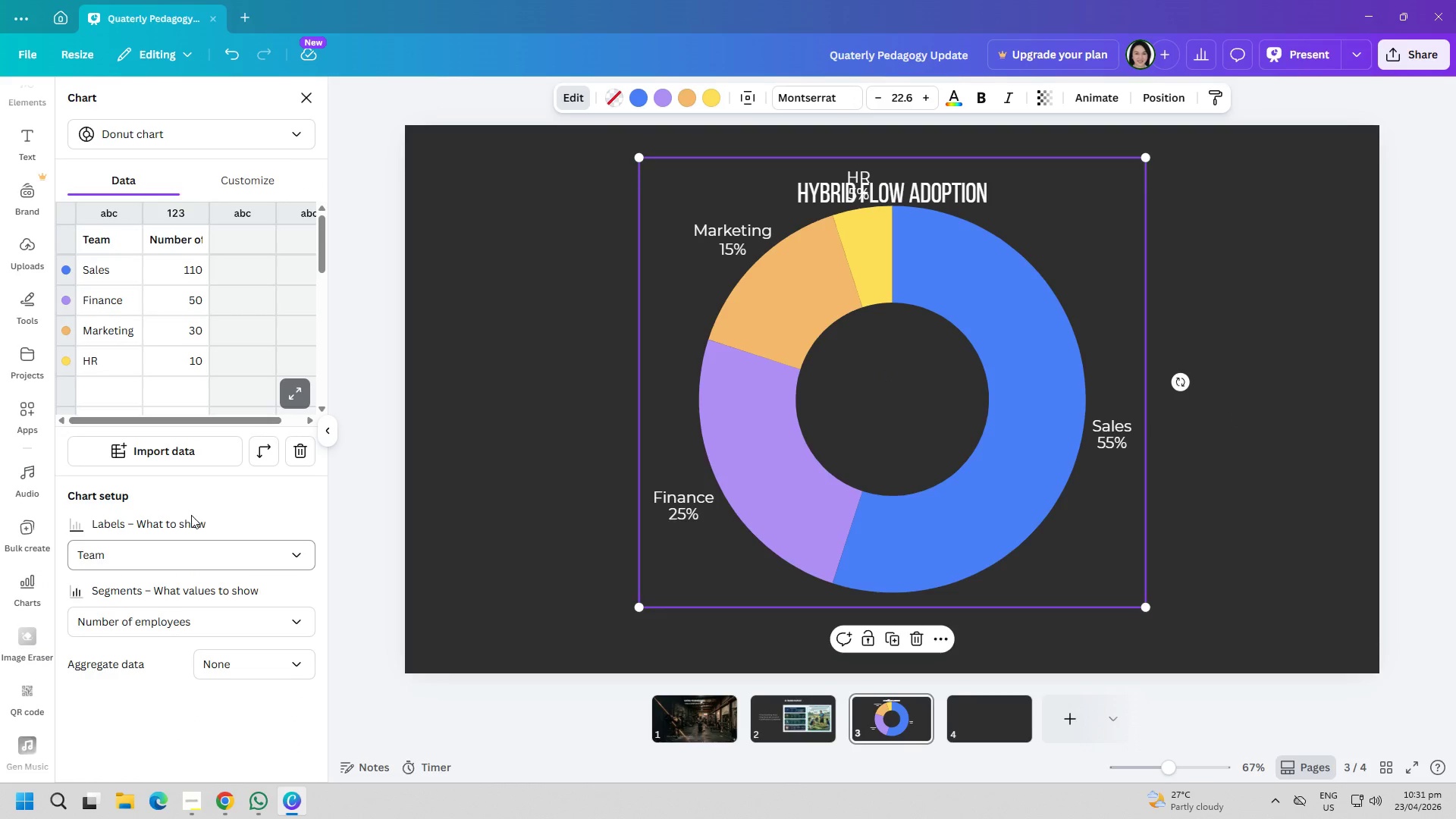 
left_click([256, 184])
 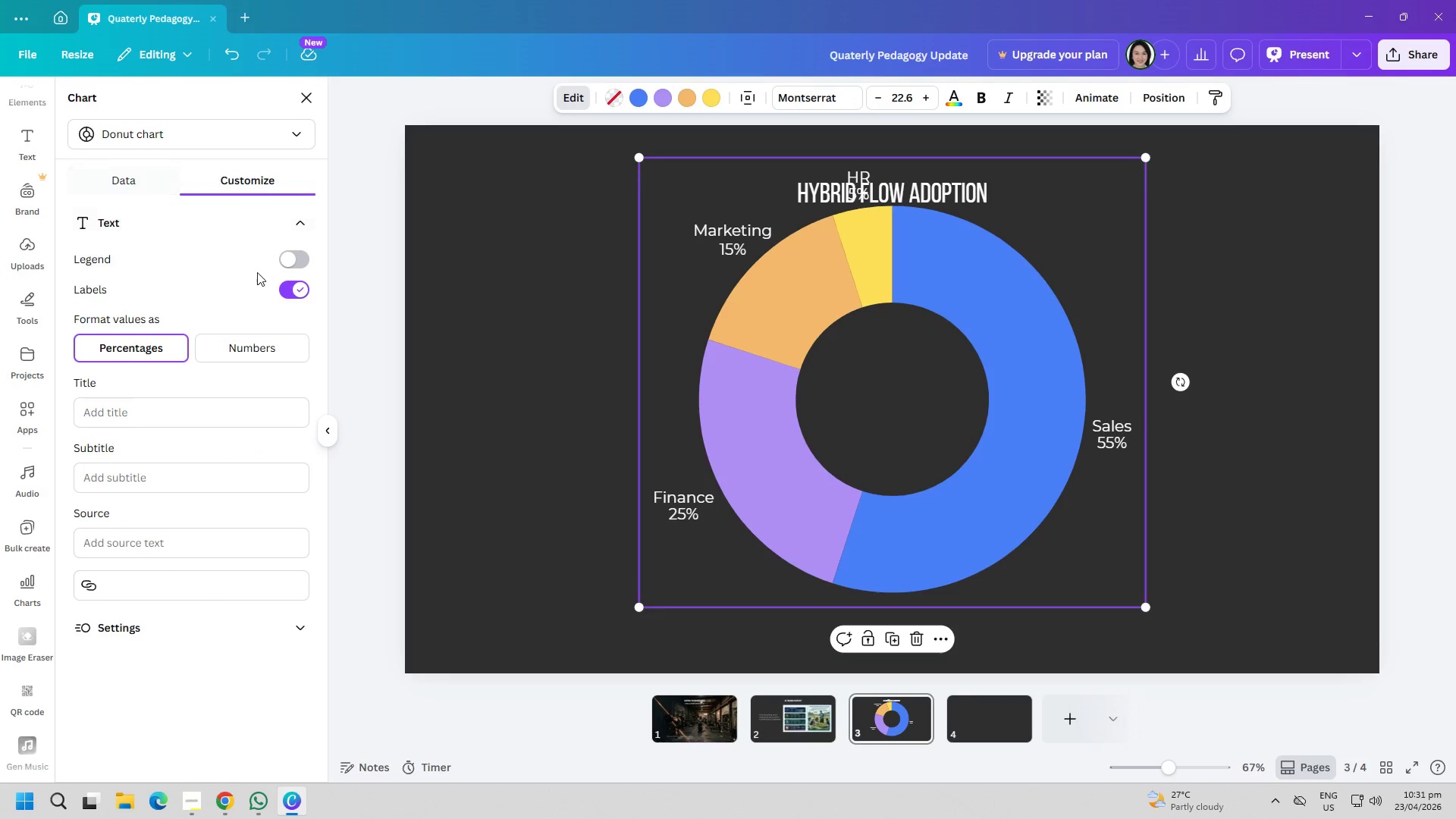 
left_click([284, 284])
 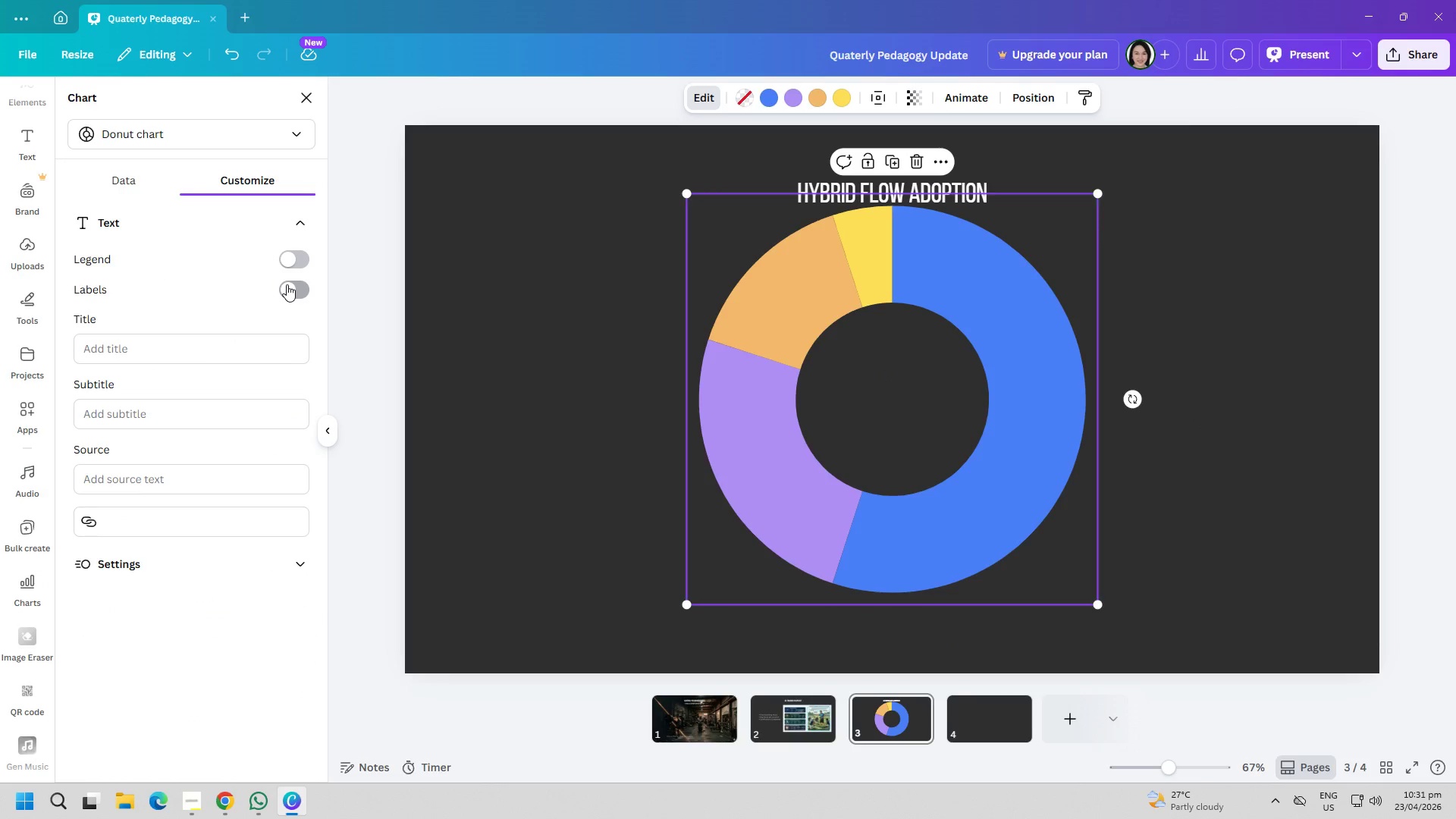 
left_click([287, 284])
 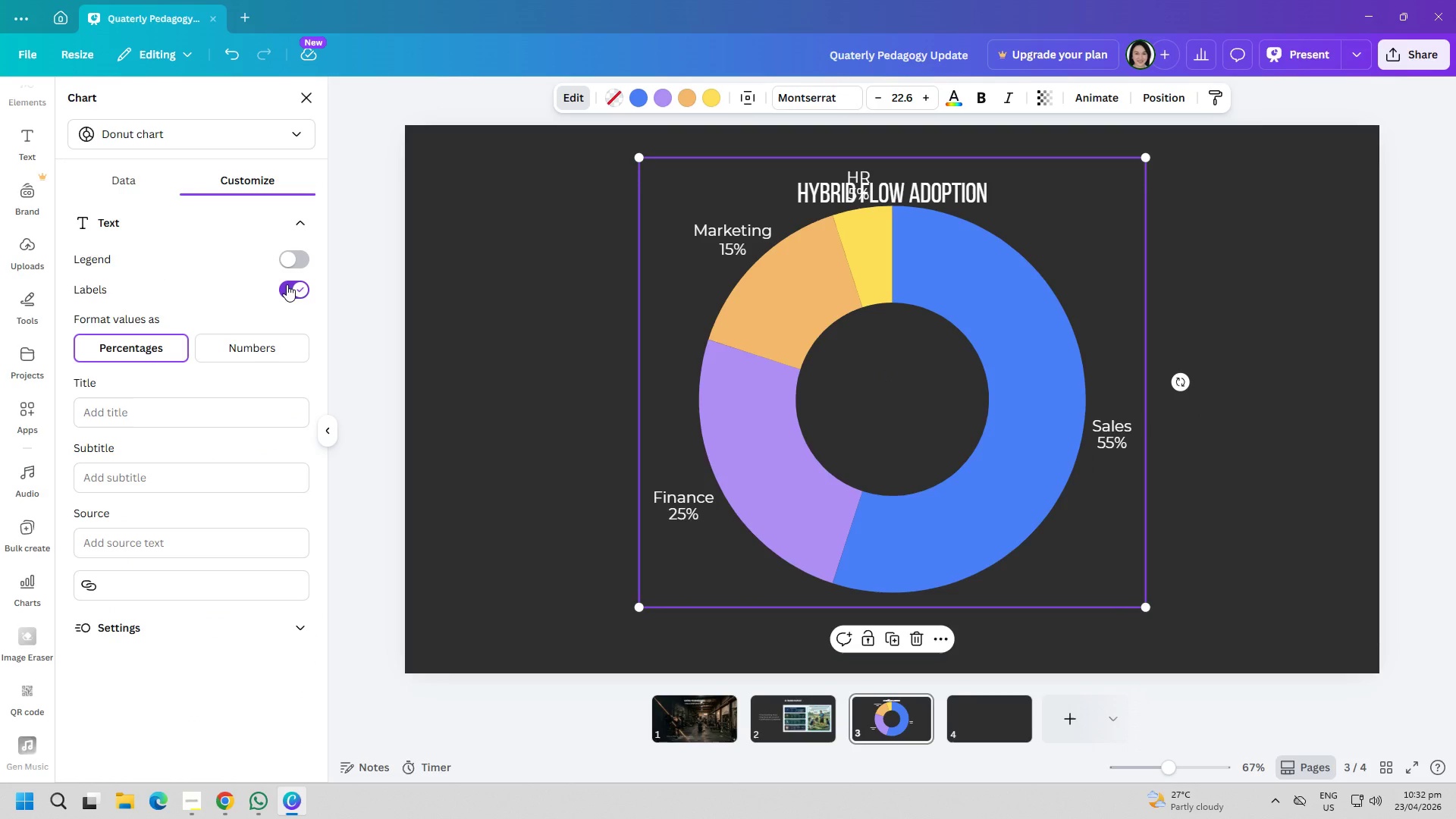 
left_click([132, 189])
 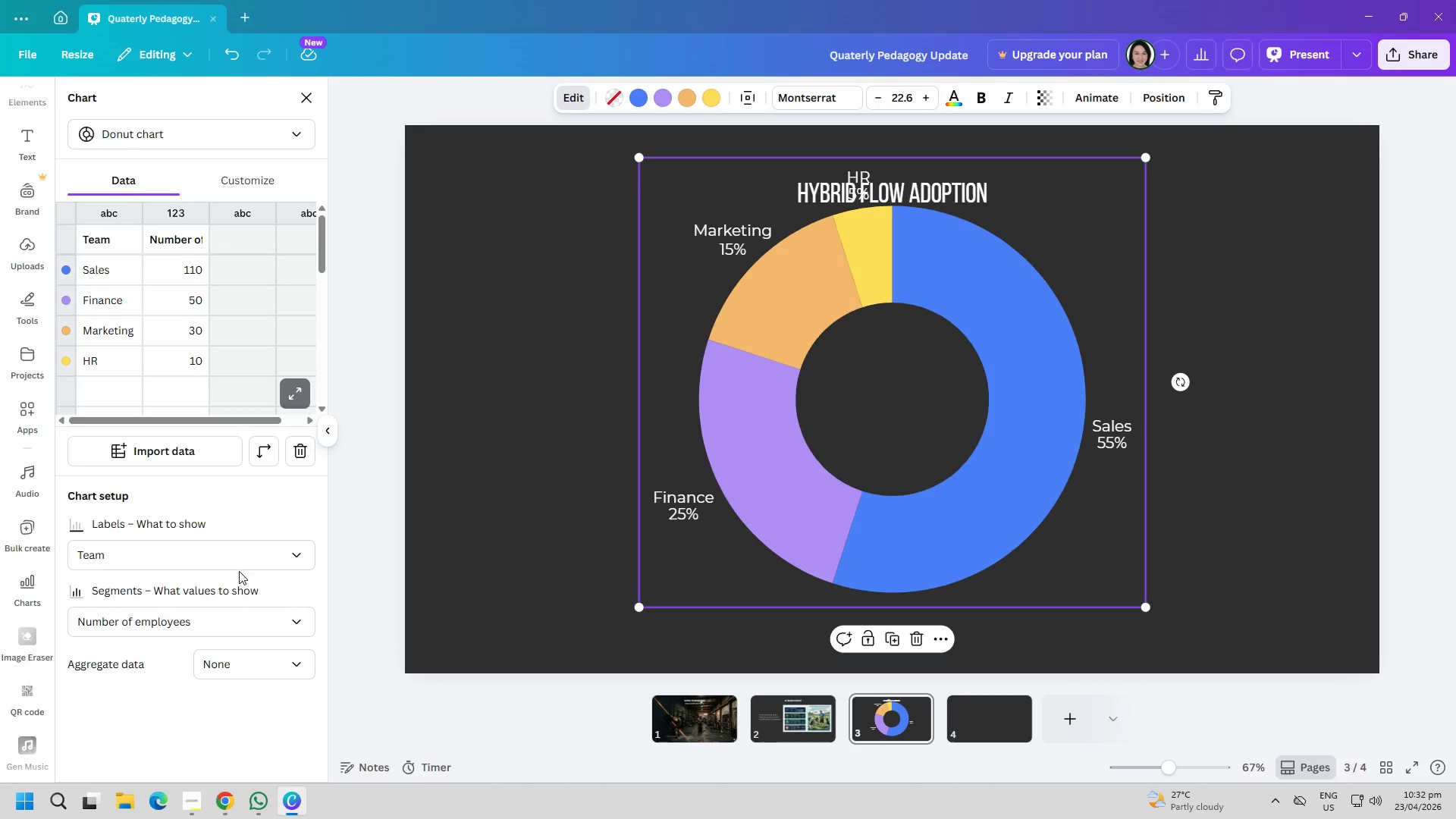 
wait(15.75)
 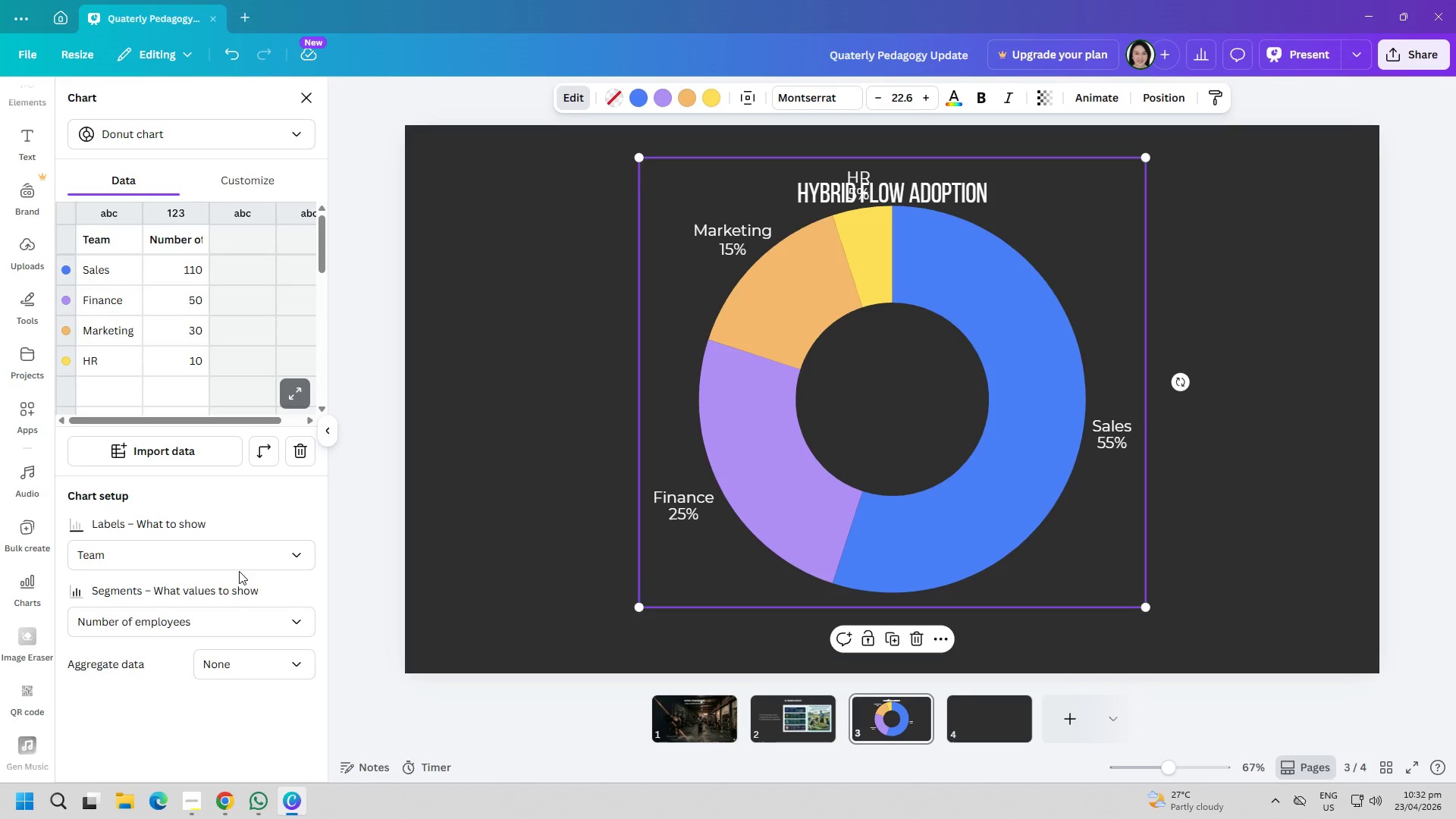 
mouse_move([782, 356])
 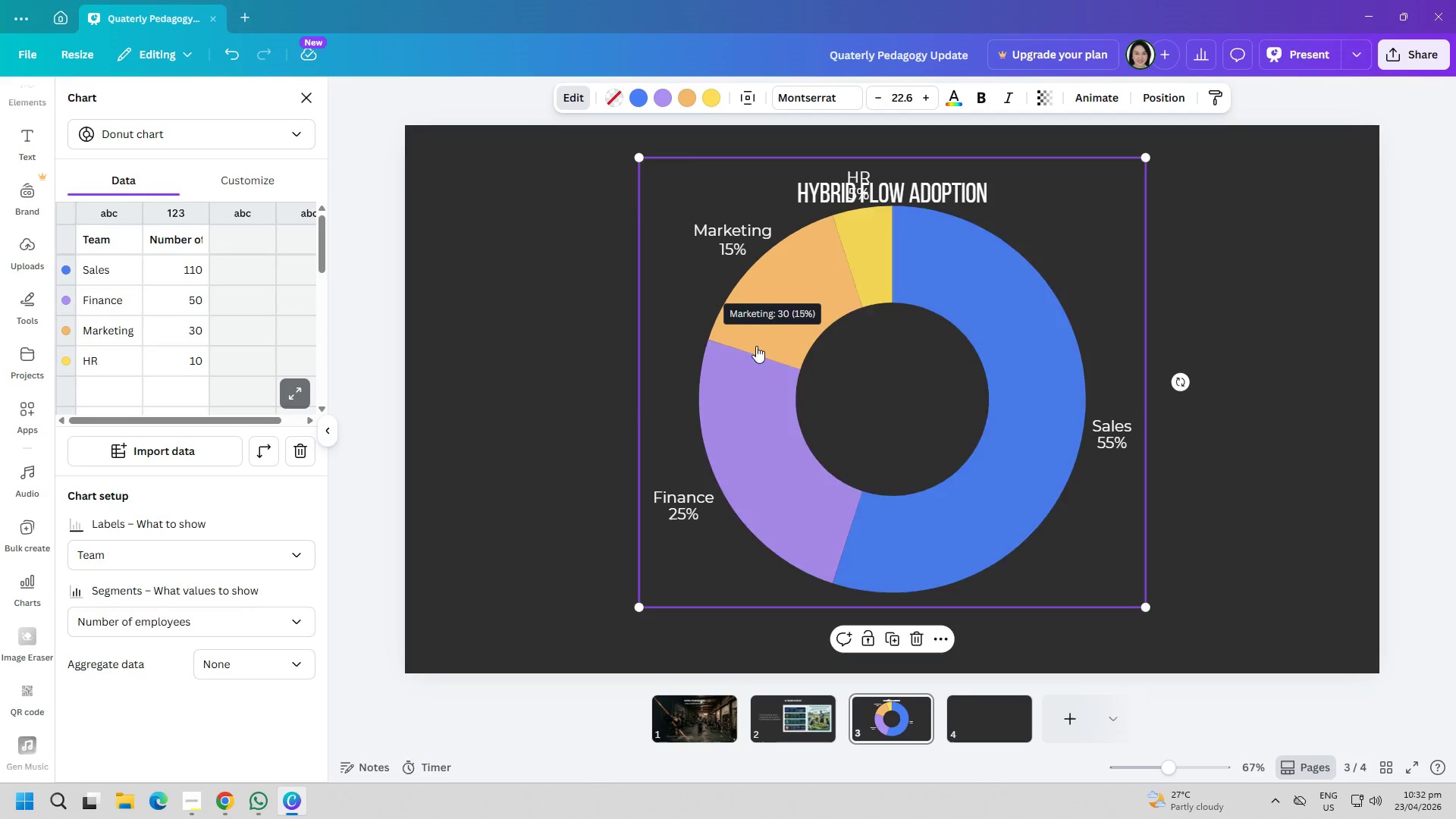 
double_click([200, 273])
 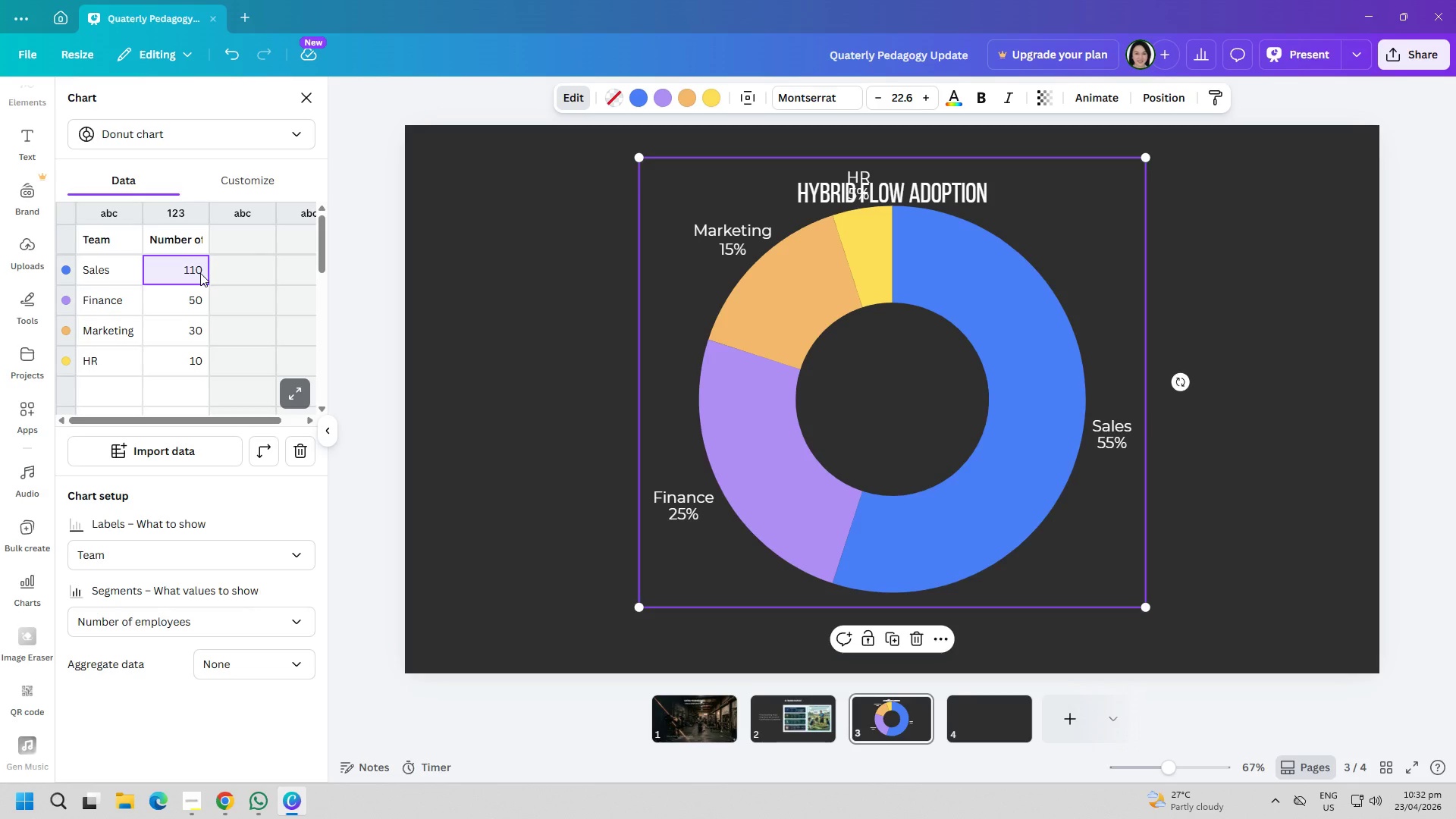 
triple_click([200, 273])
 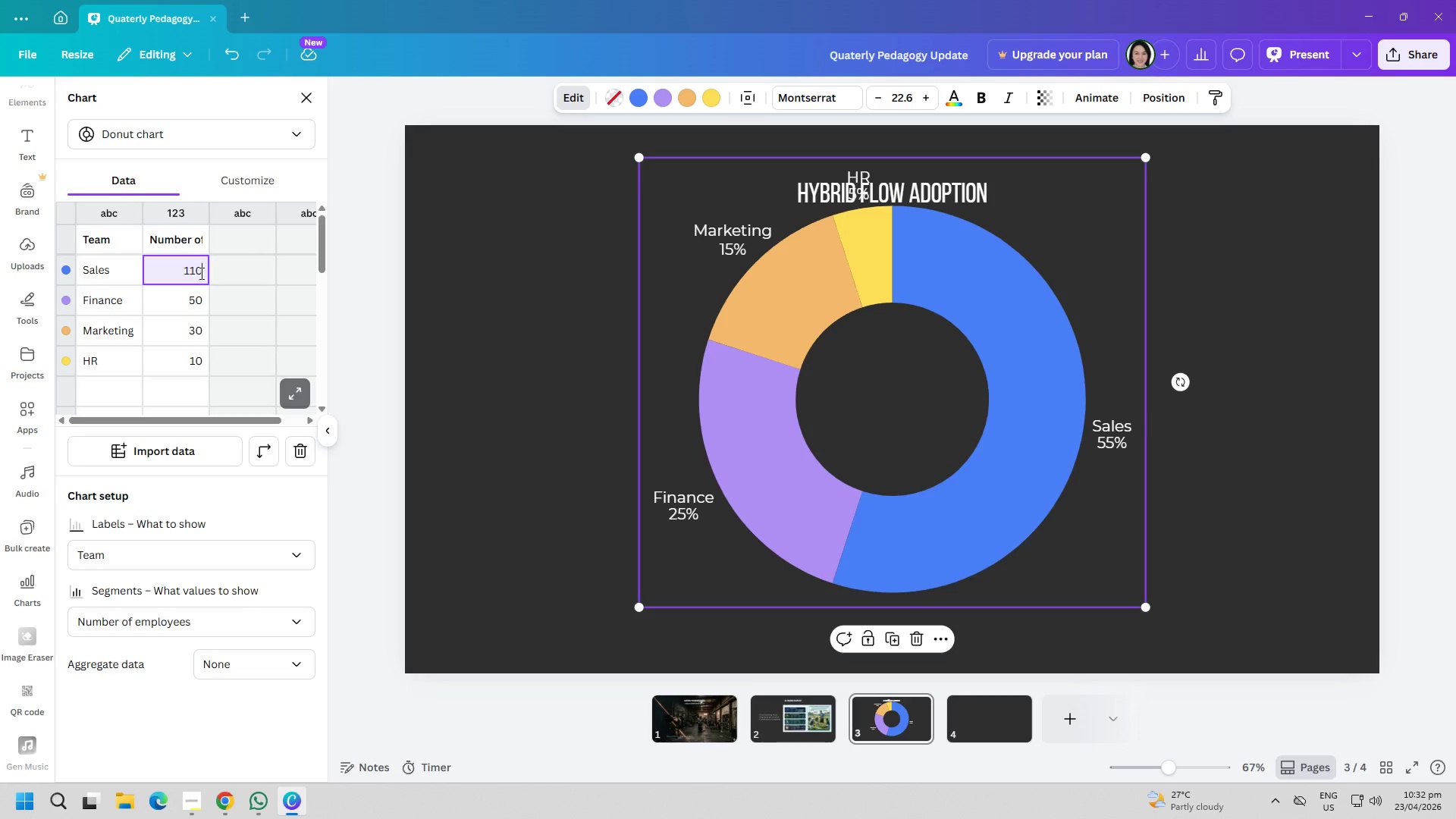 
triple_click([200, 273])
 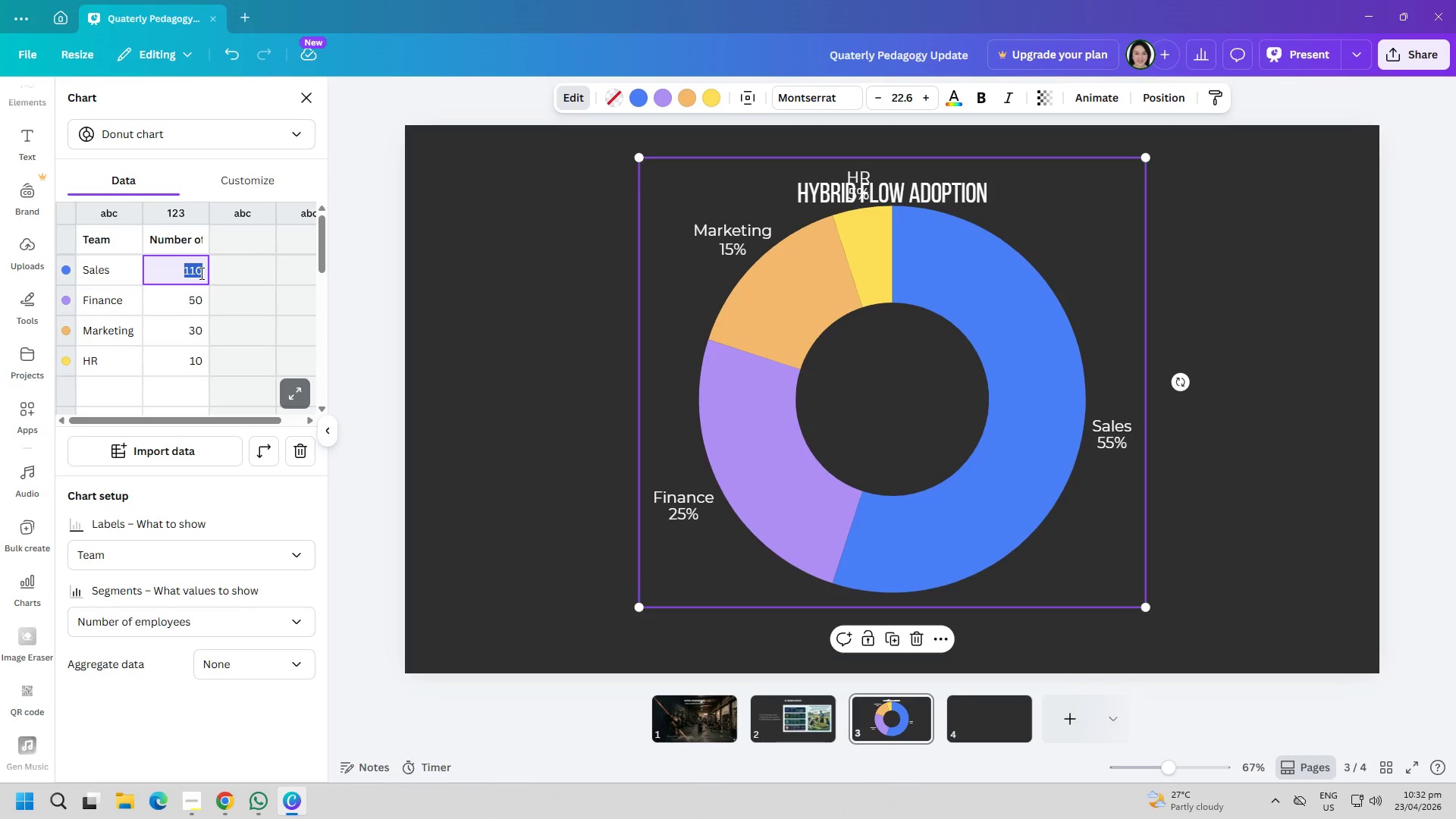 
type(76)
 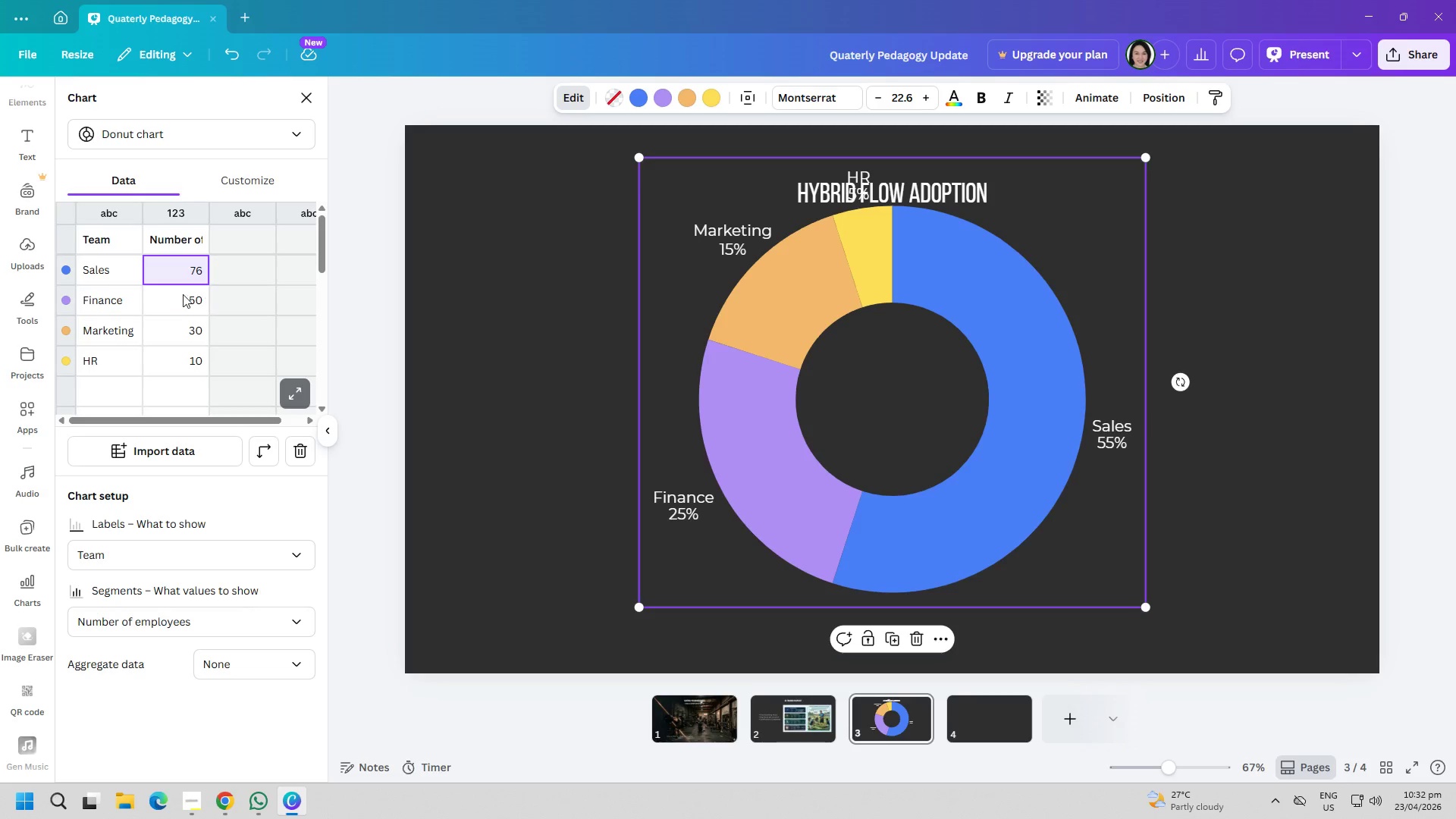 
left_click([173, 294])
 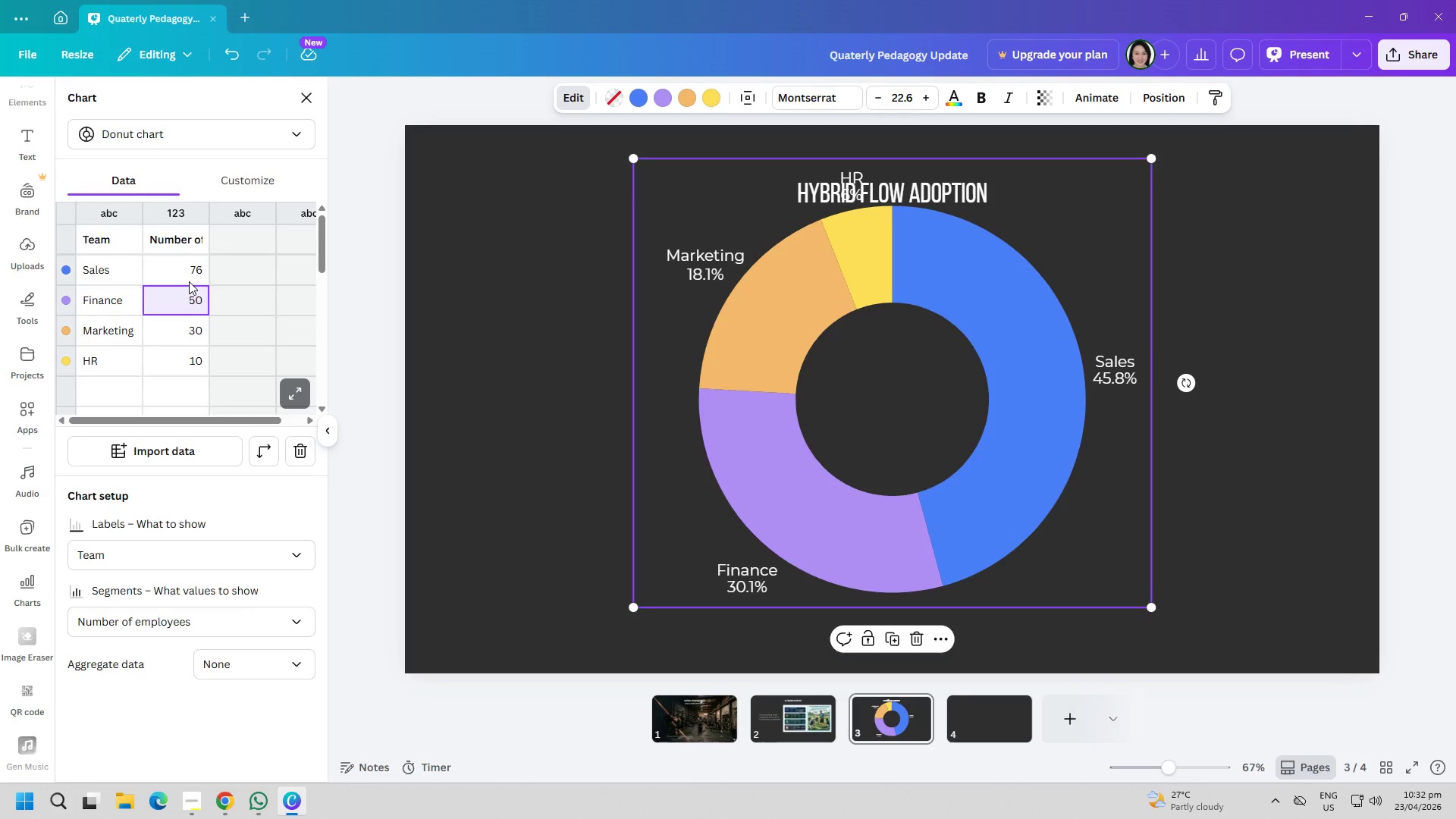 
wait(15.2)
 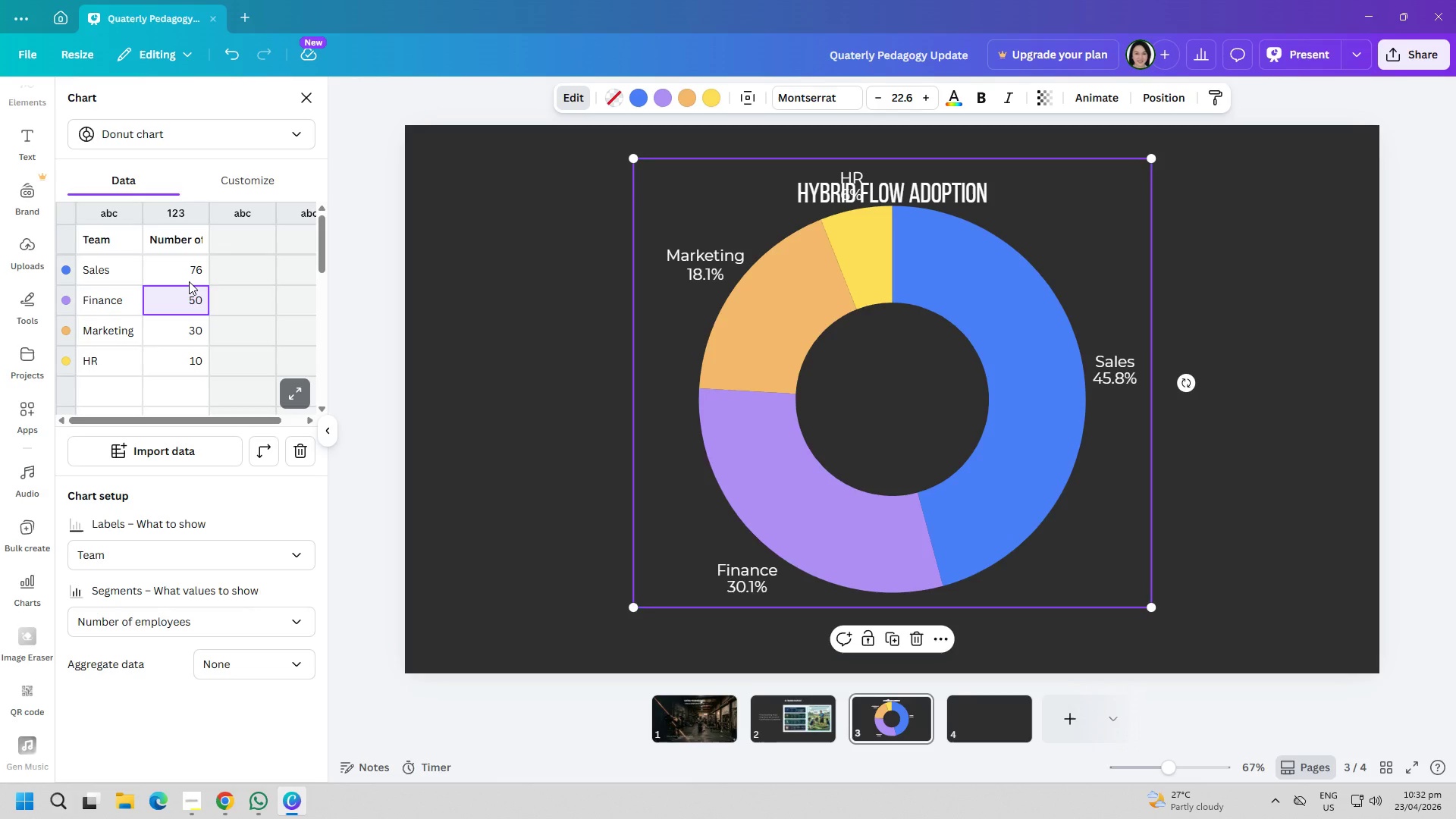 
left_click([223, 560])
 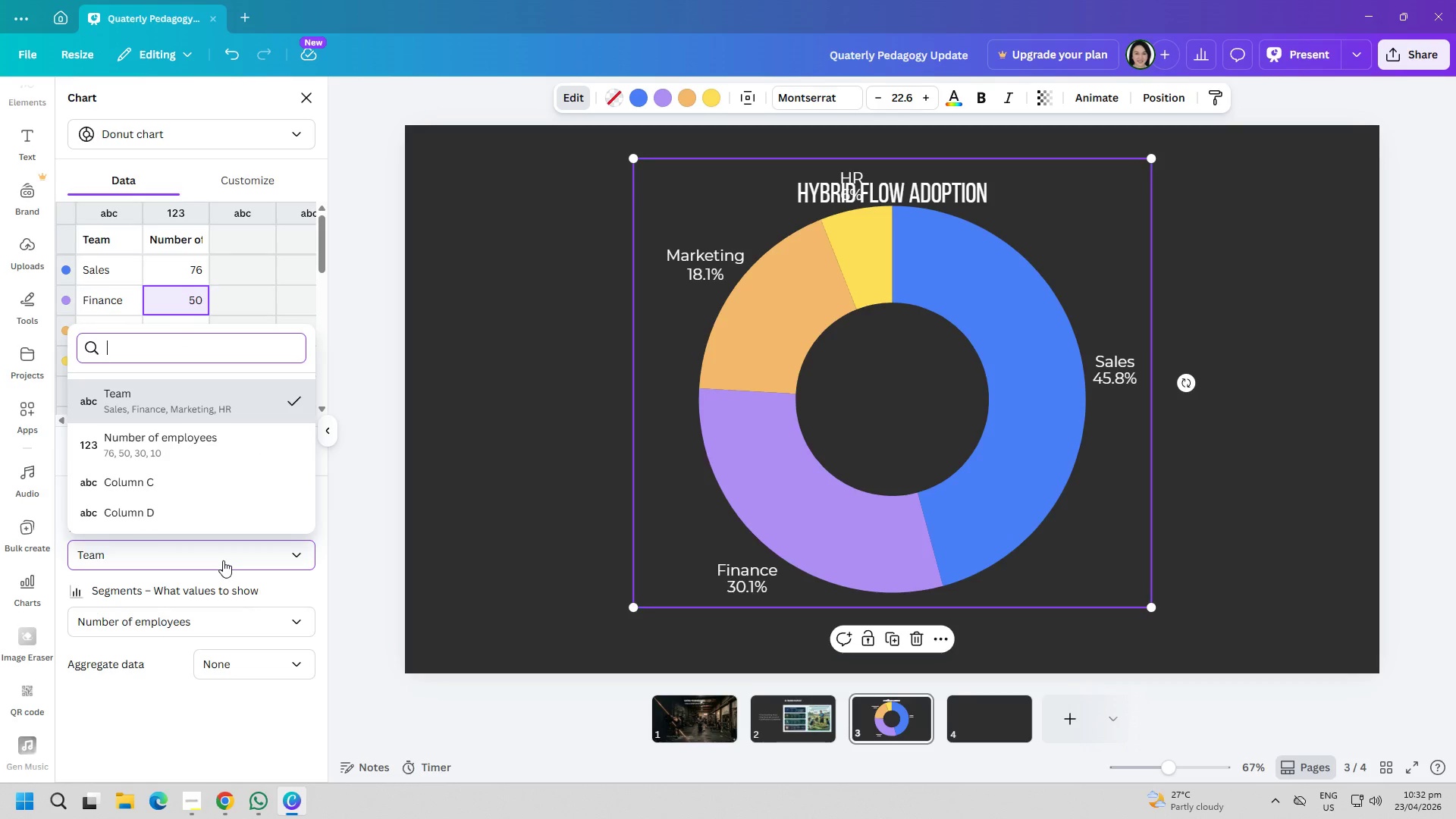 
left_click([223, 560])
 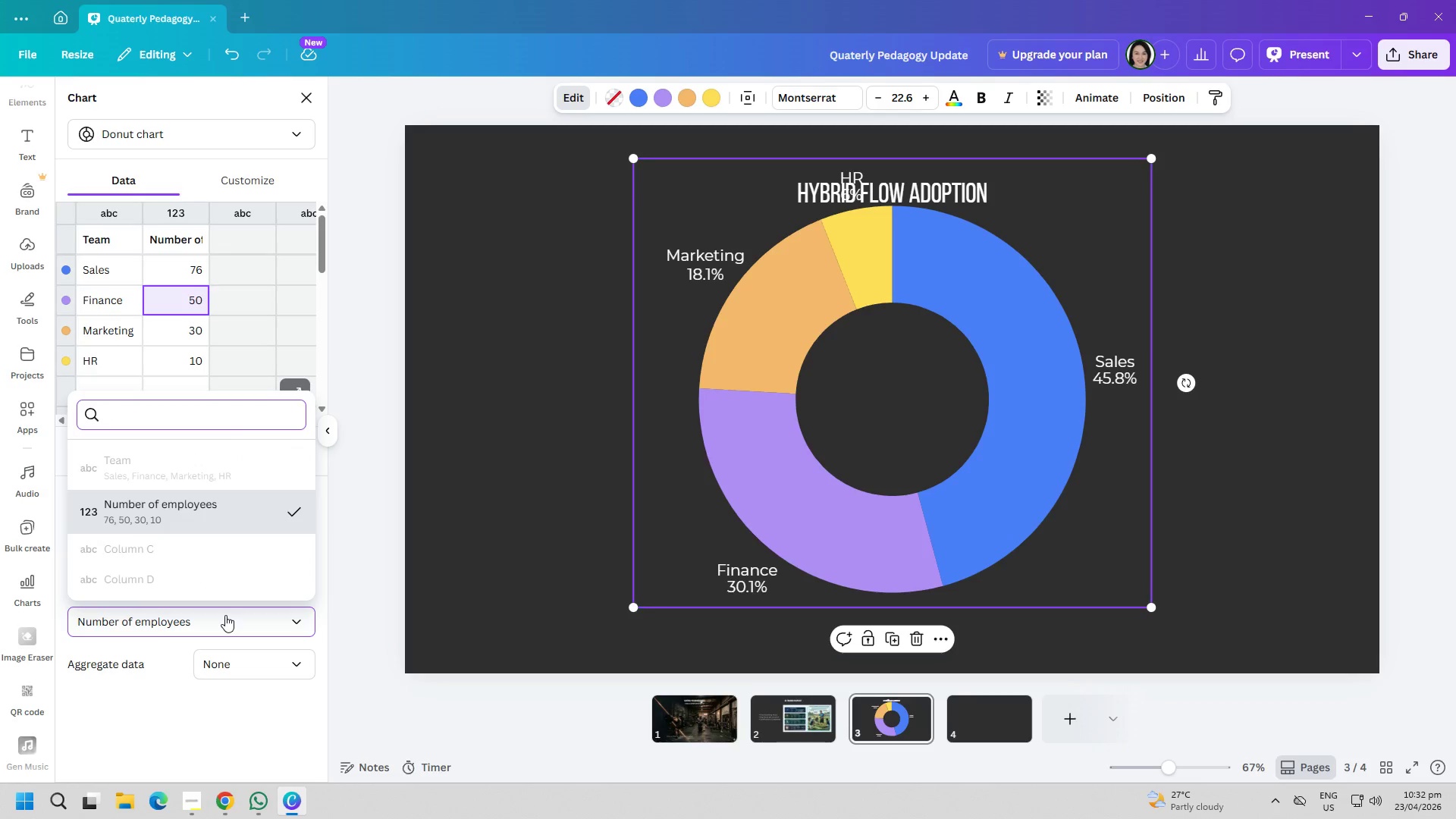 
left_click([225, 615])
 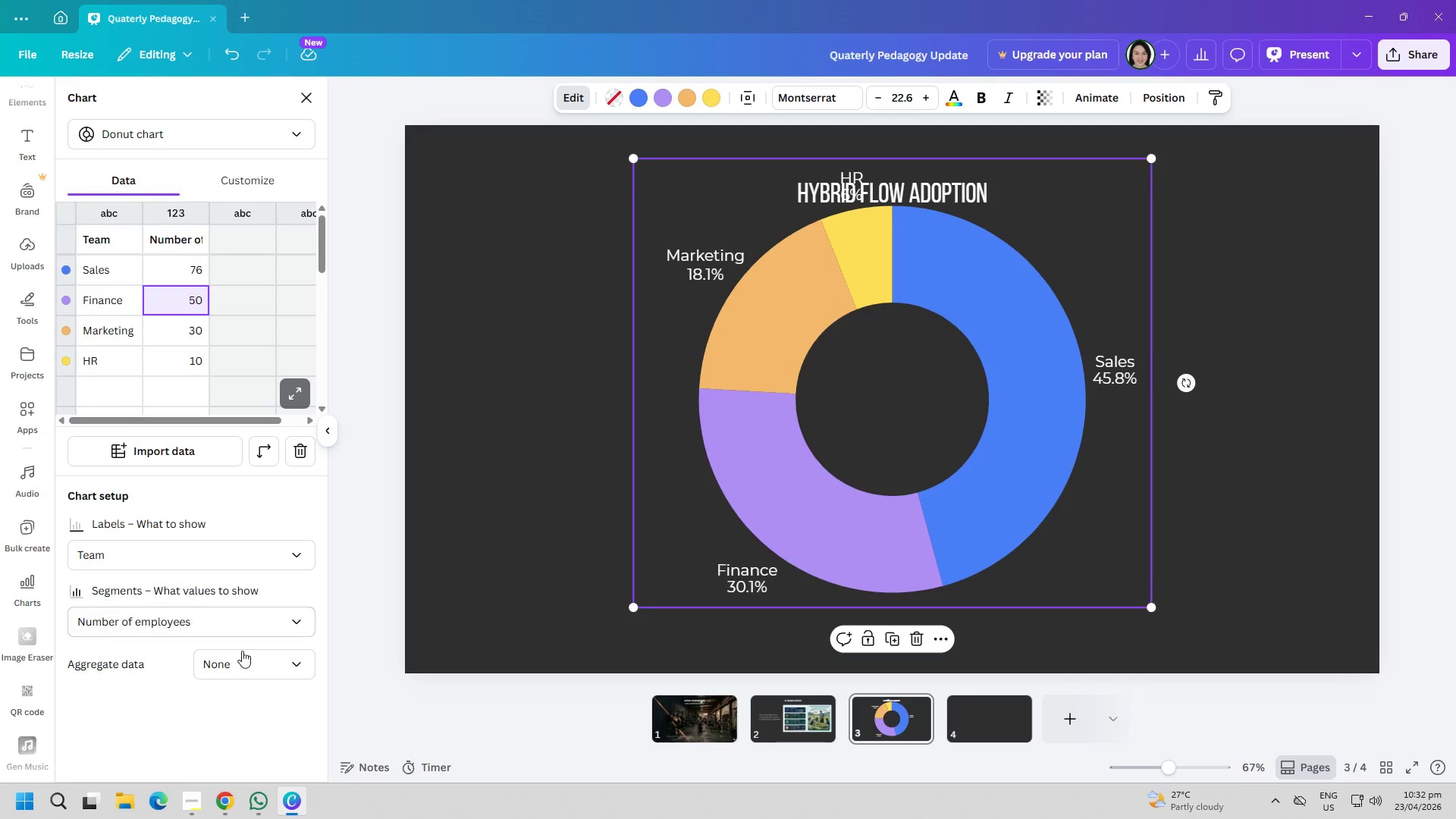 
mouse_move([243, 639])
 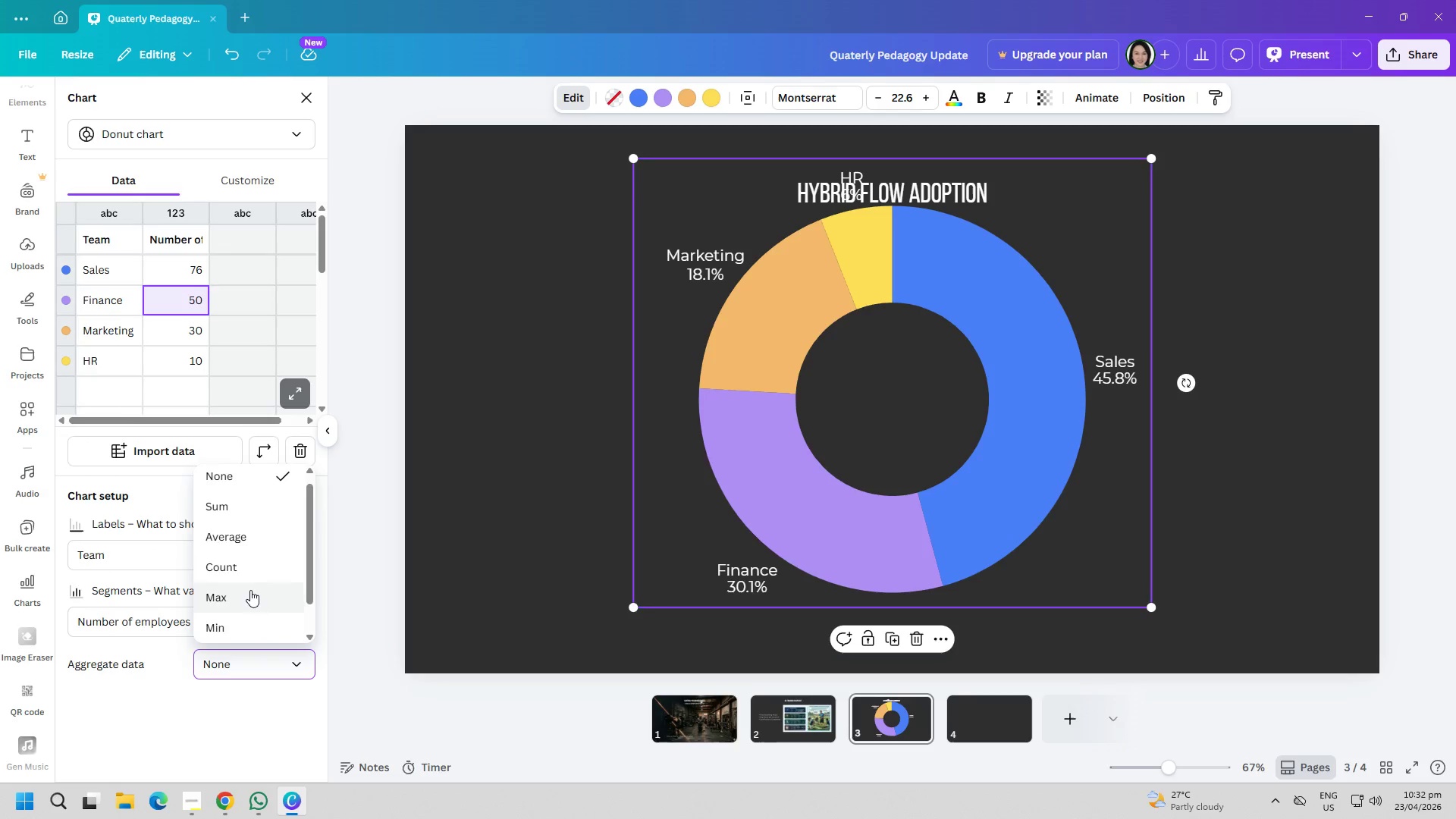 
left_click([240, 680])
 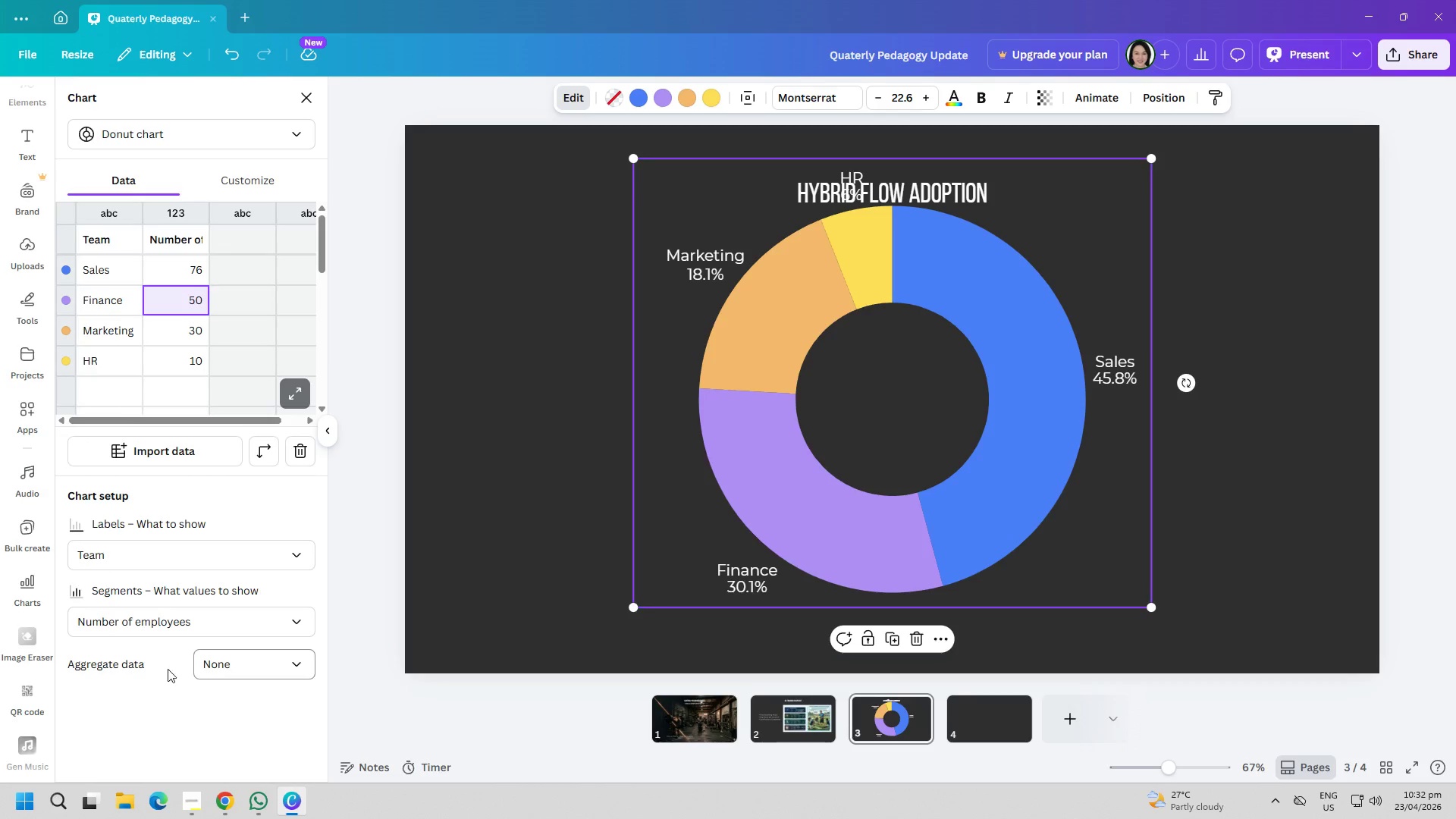 
scroll: coordinate [253, 588], scroll_direction: down, amount: 5.0
 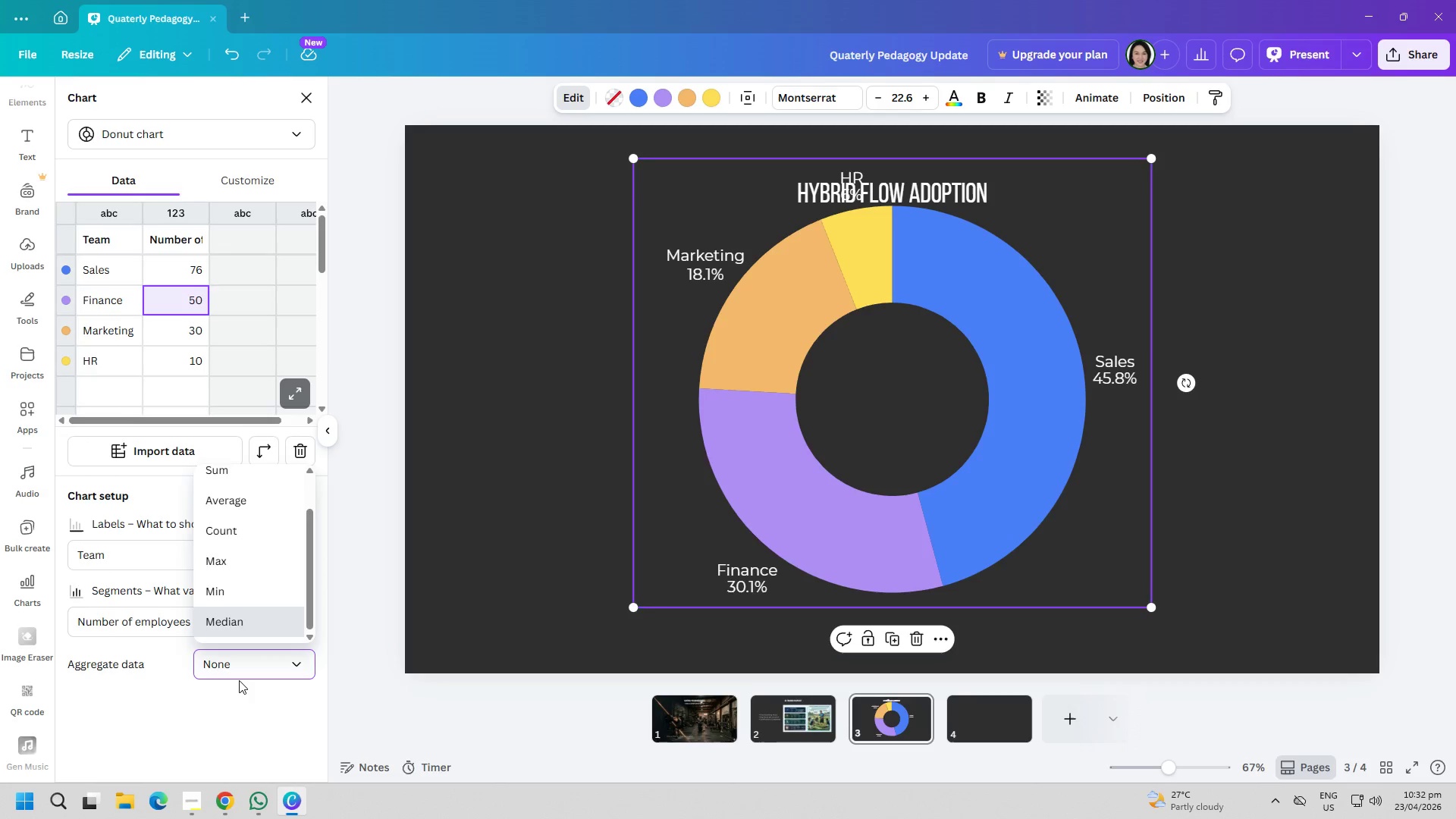 
left_click([149, 665])
 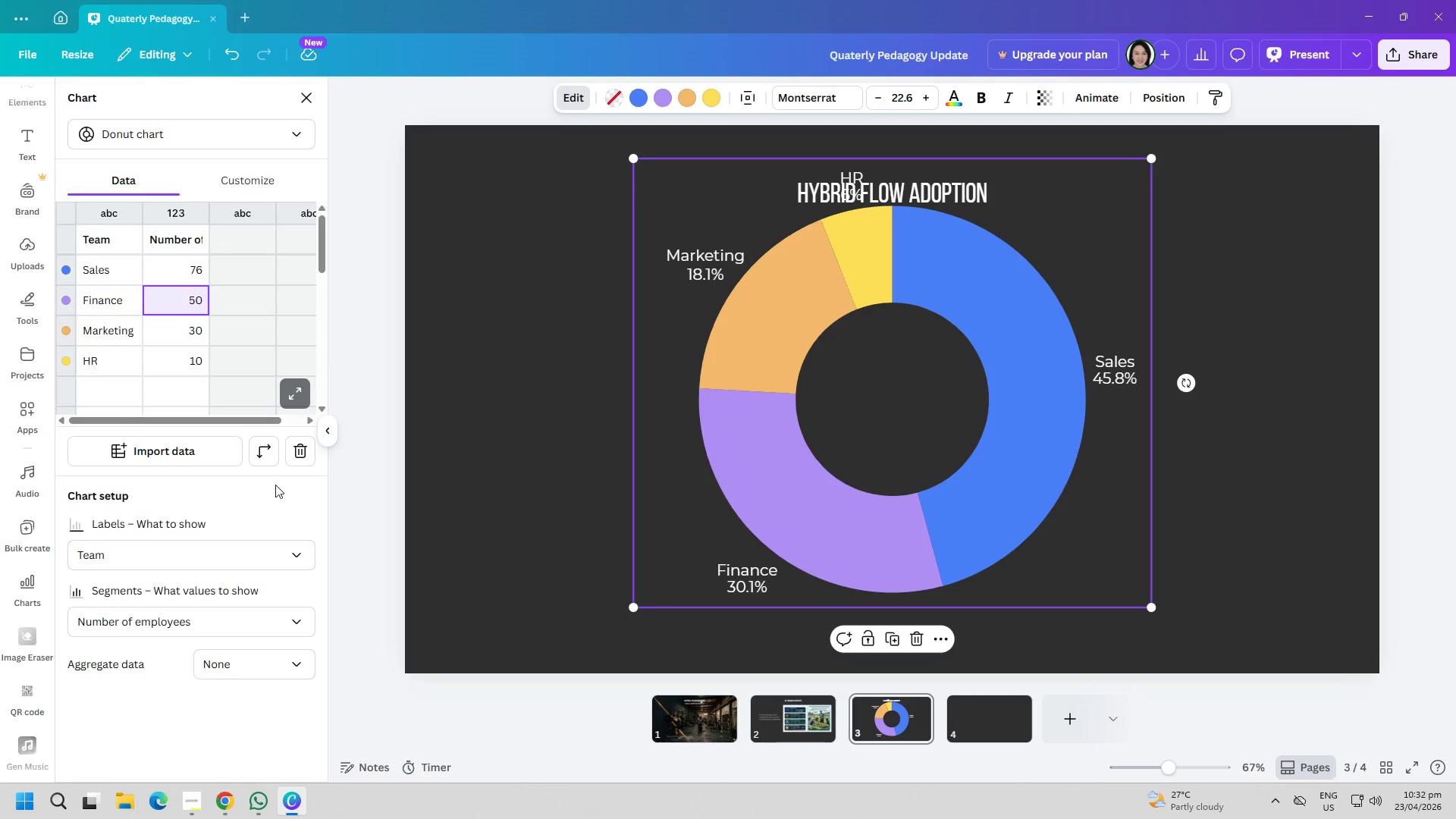 
left_click([253, 450])
 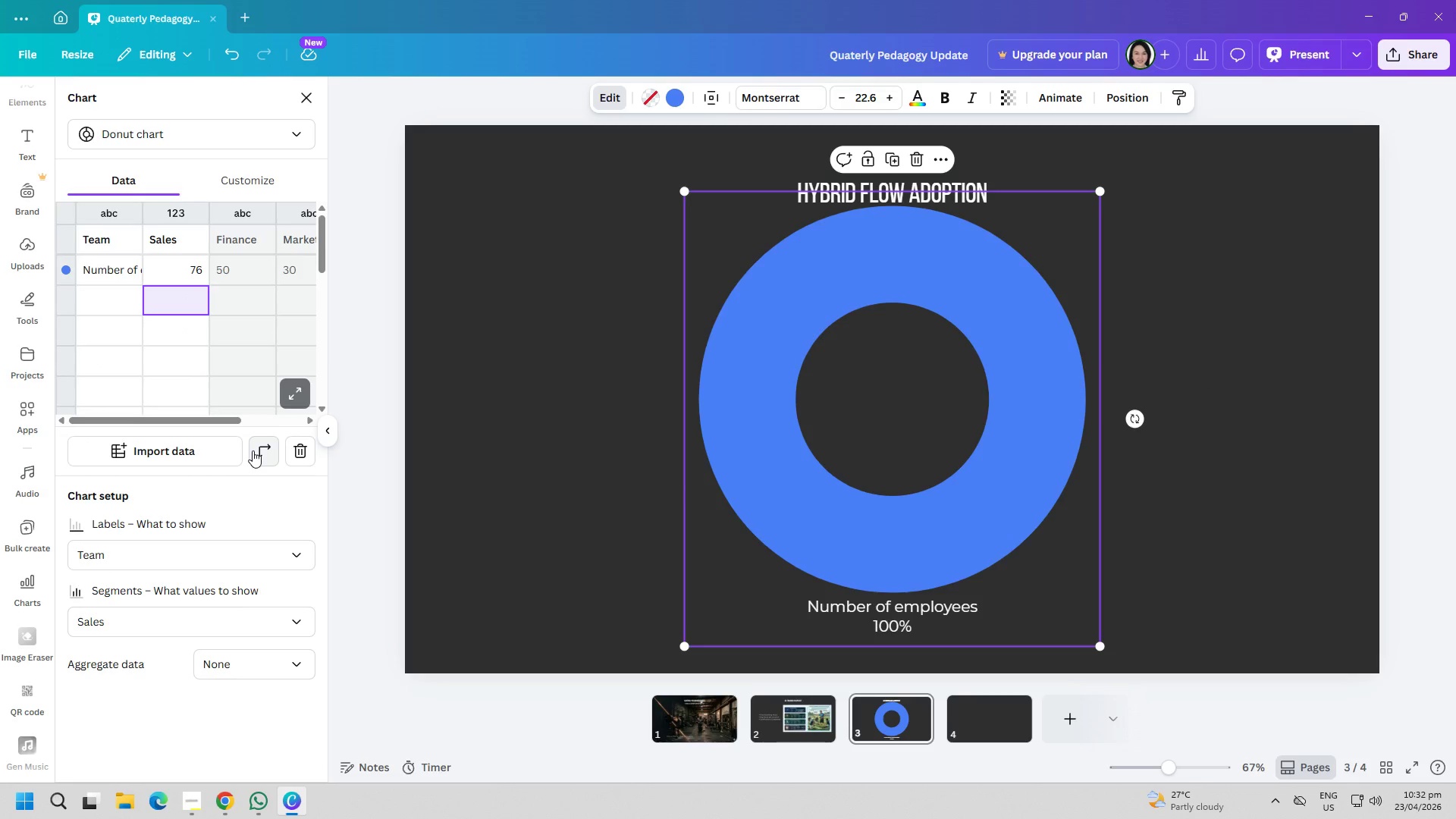 
left_click([253, 450])
 